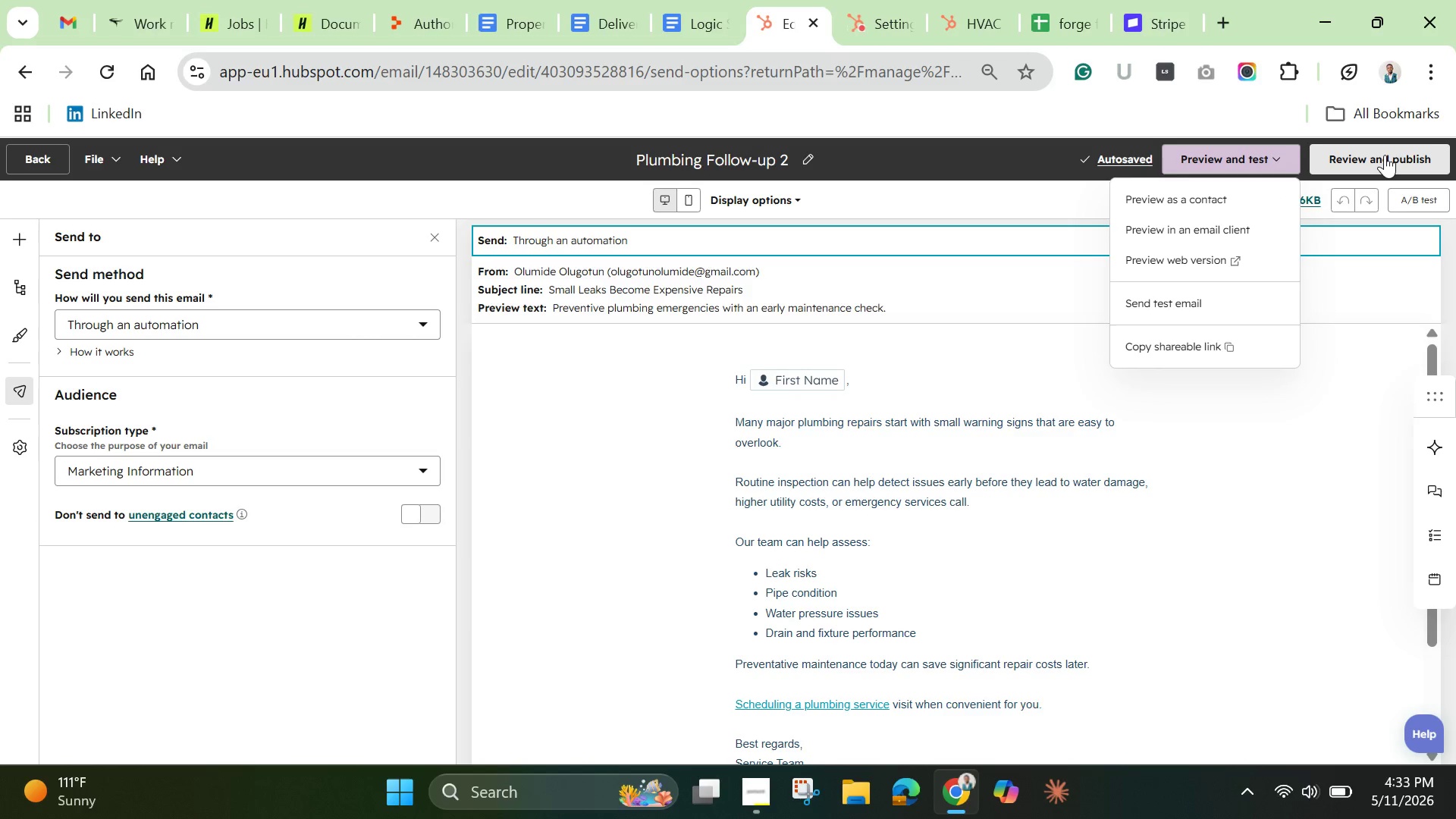 
left_click([1385, 155])
 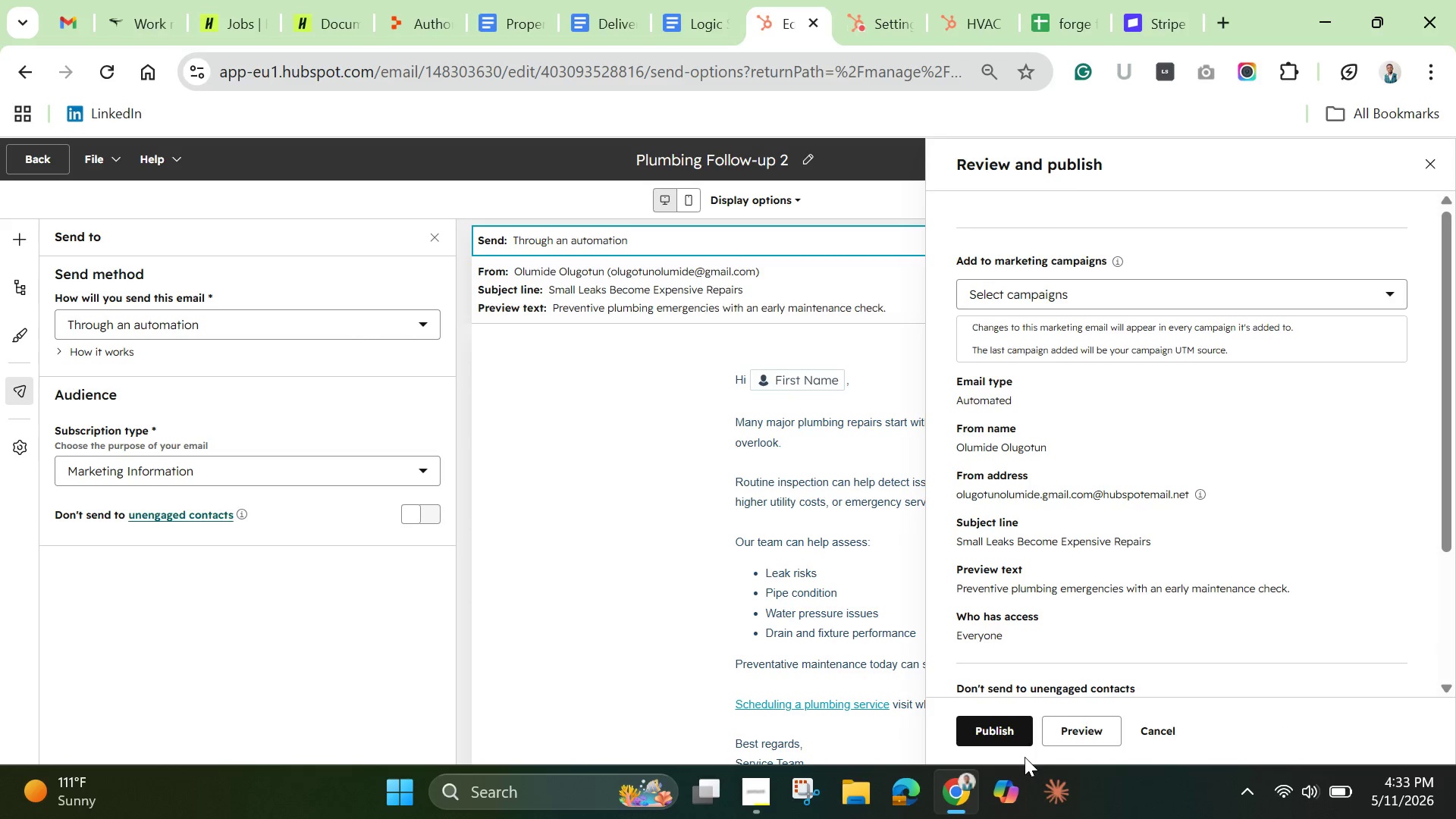 
left_click([996, 730])
 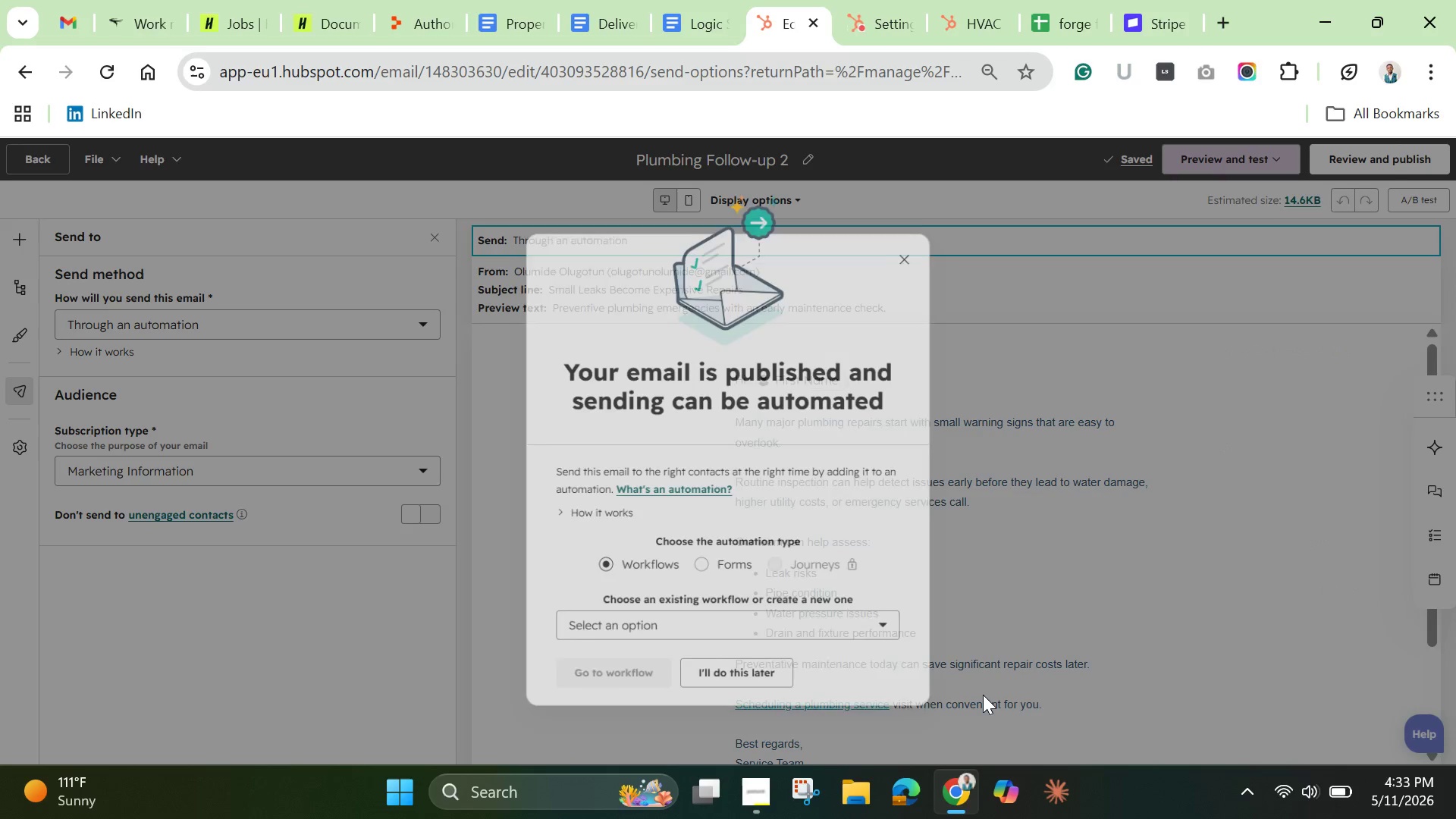 
wait(6.31)
 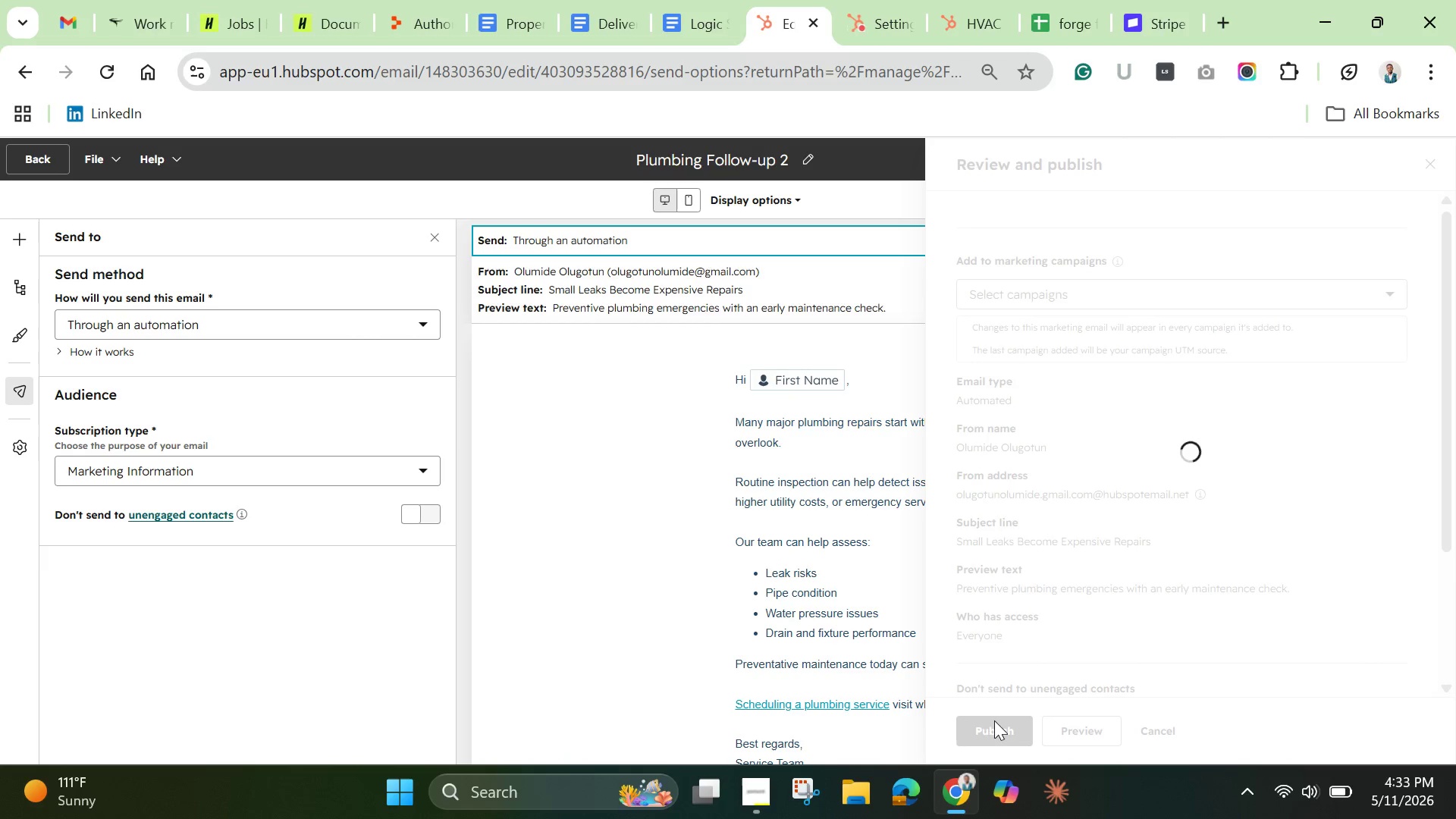 
left_click([726, 672])
 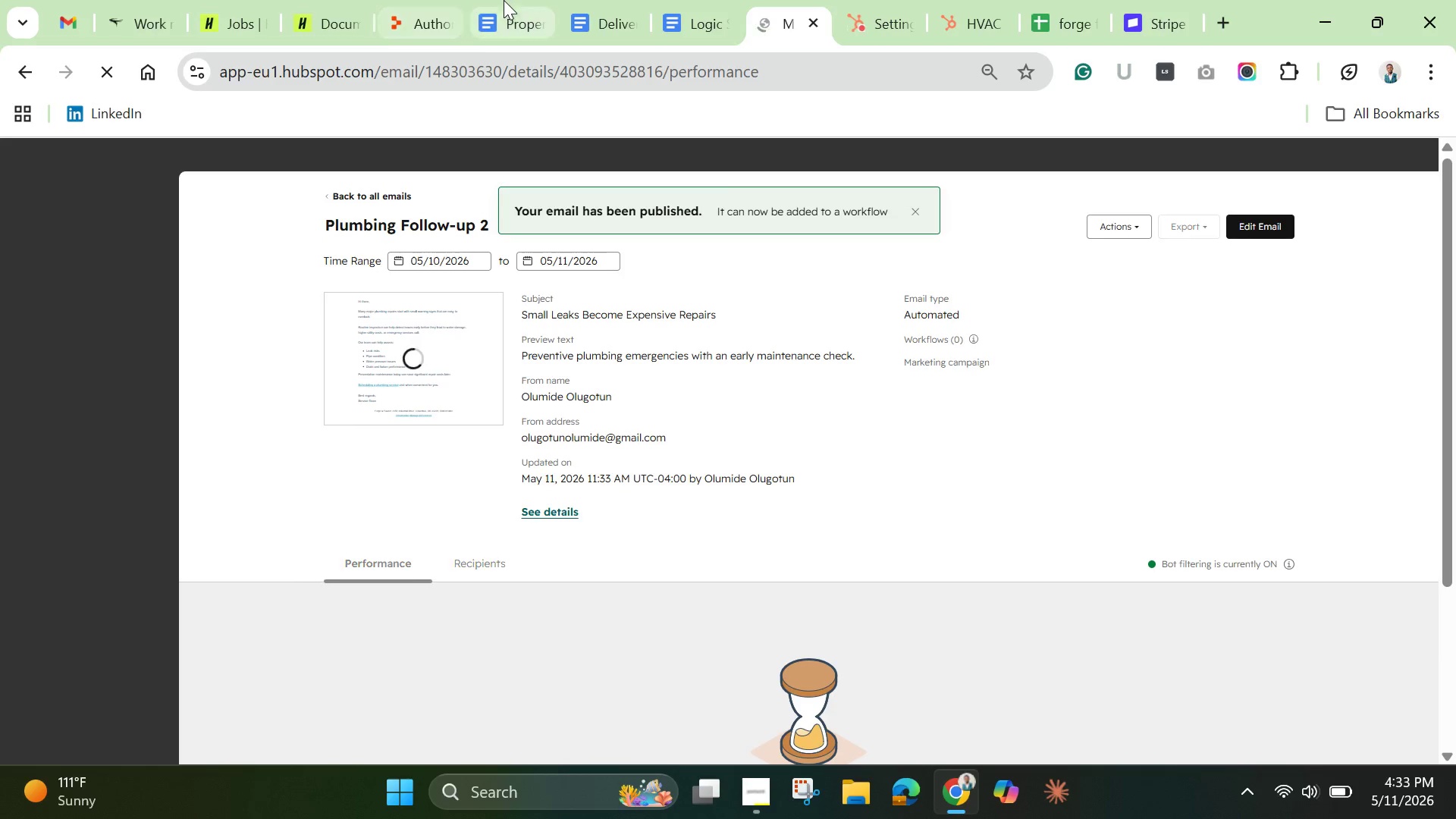 
wait(7.2)
 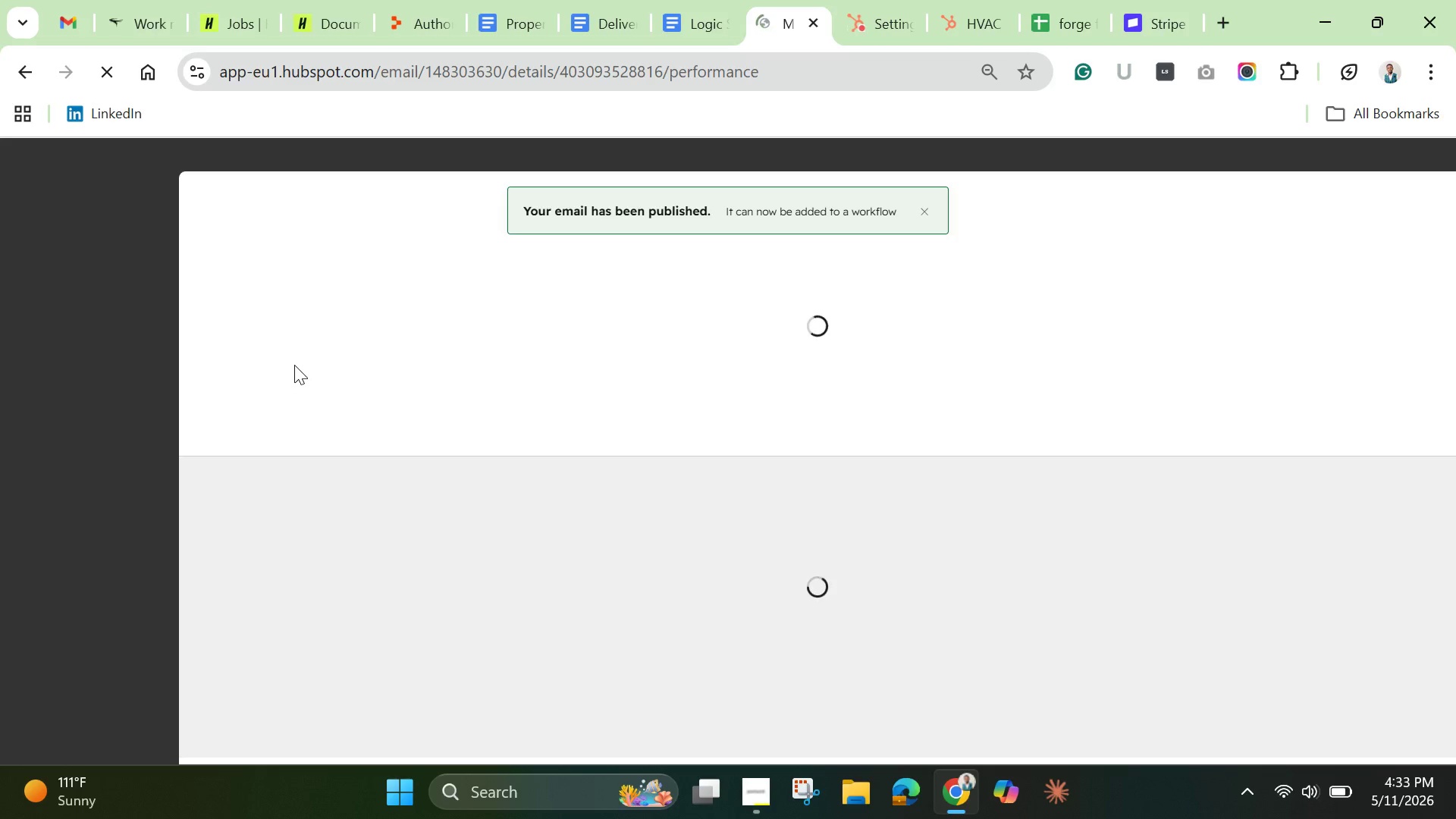 
left_click([378, 192])
 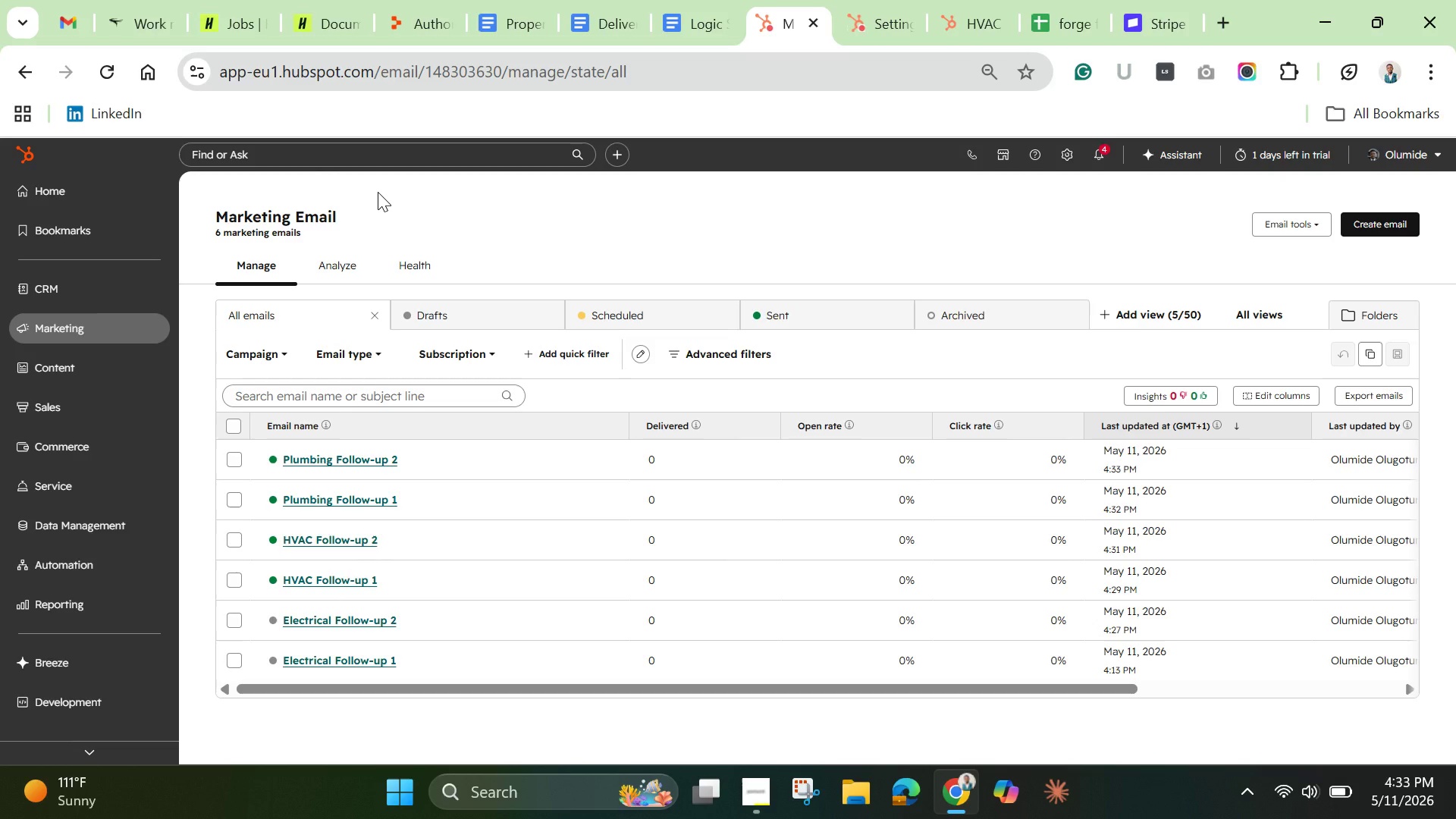 
wait(13.62)
 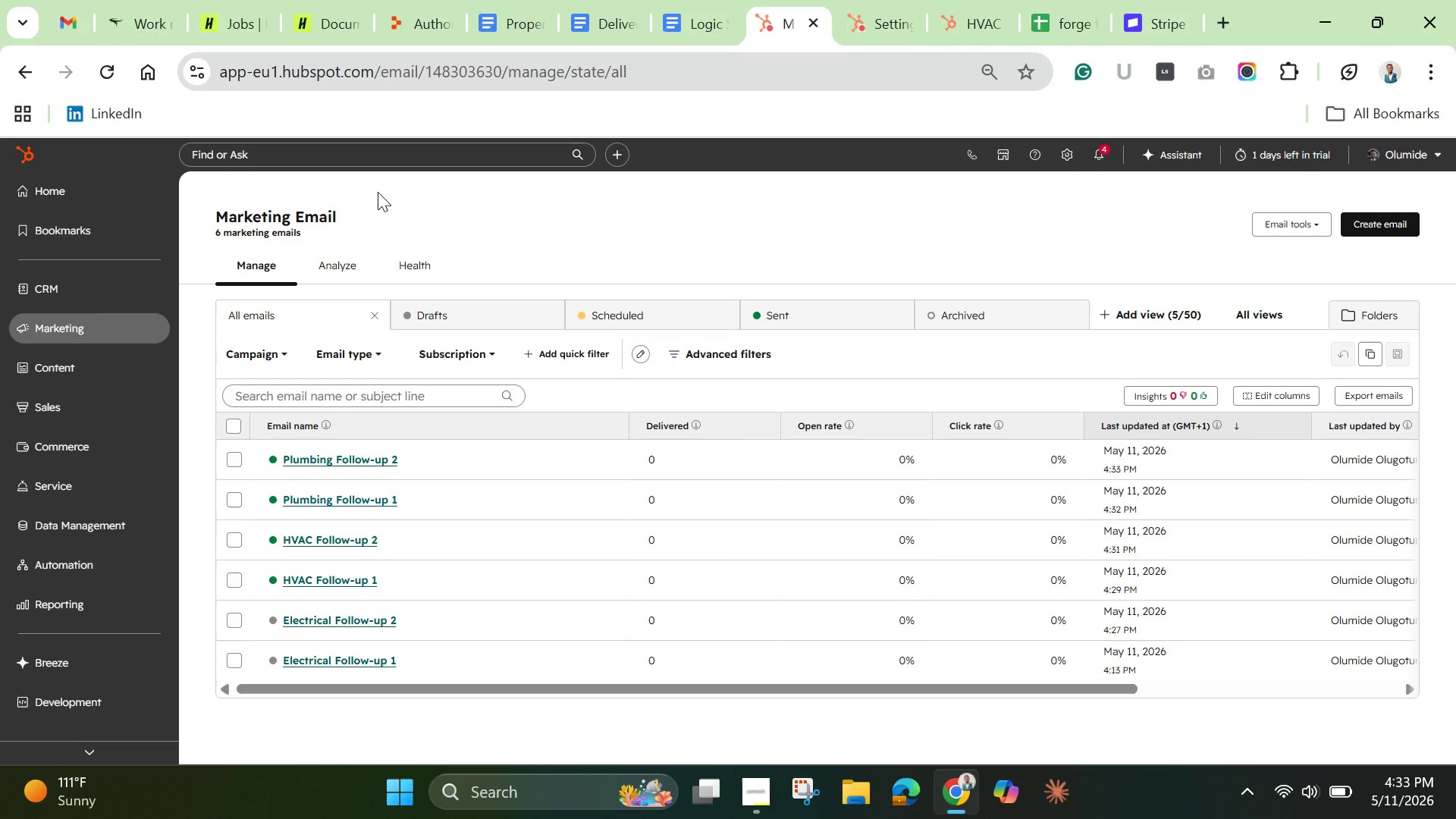 
left_click([376, 661])
 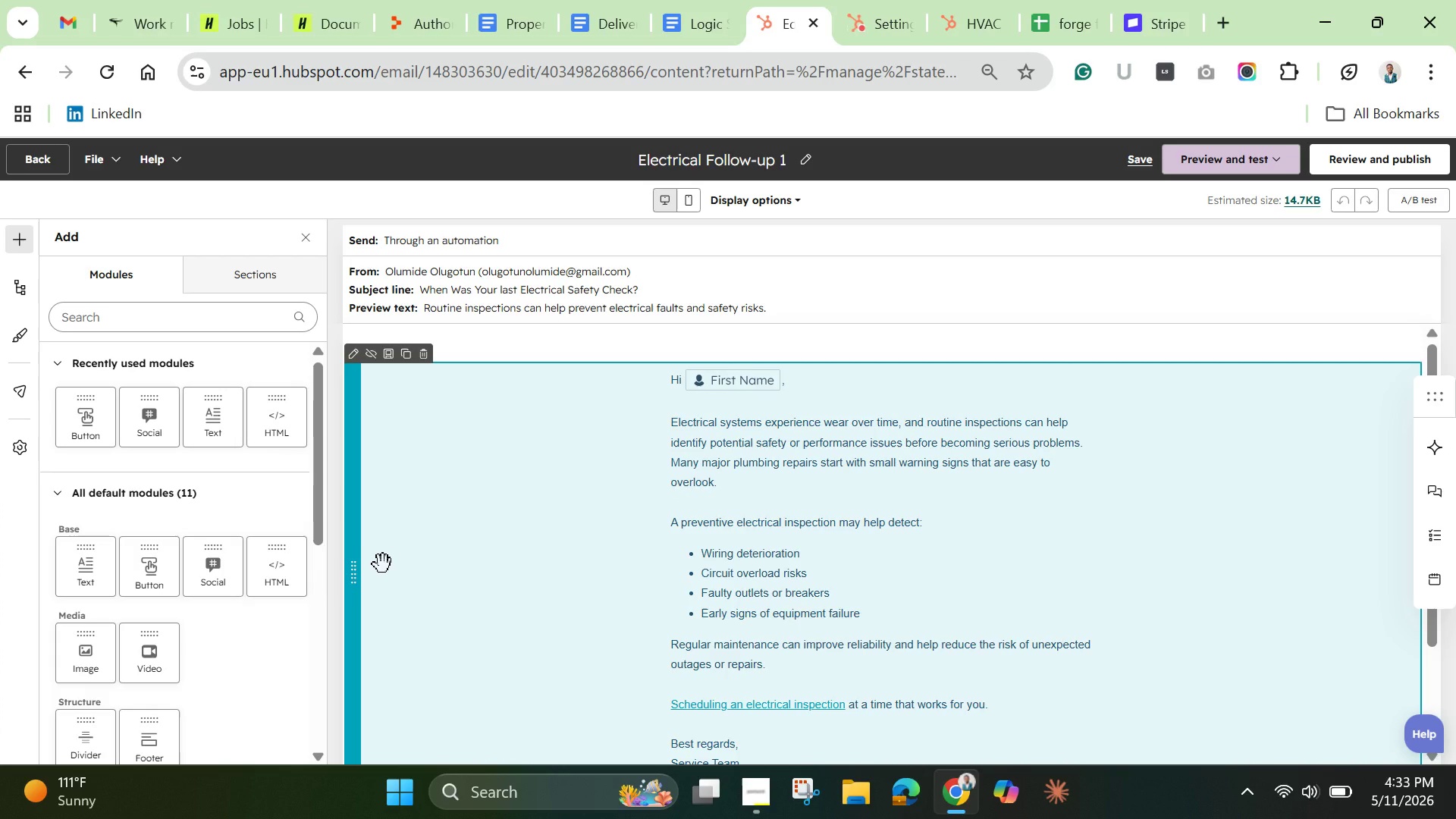 
wait(24.2)
 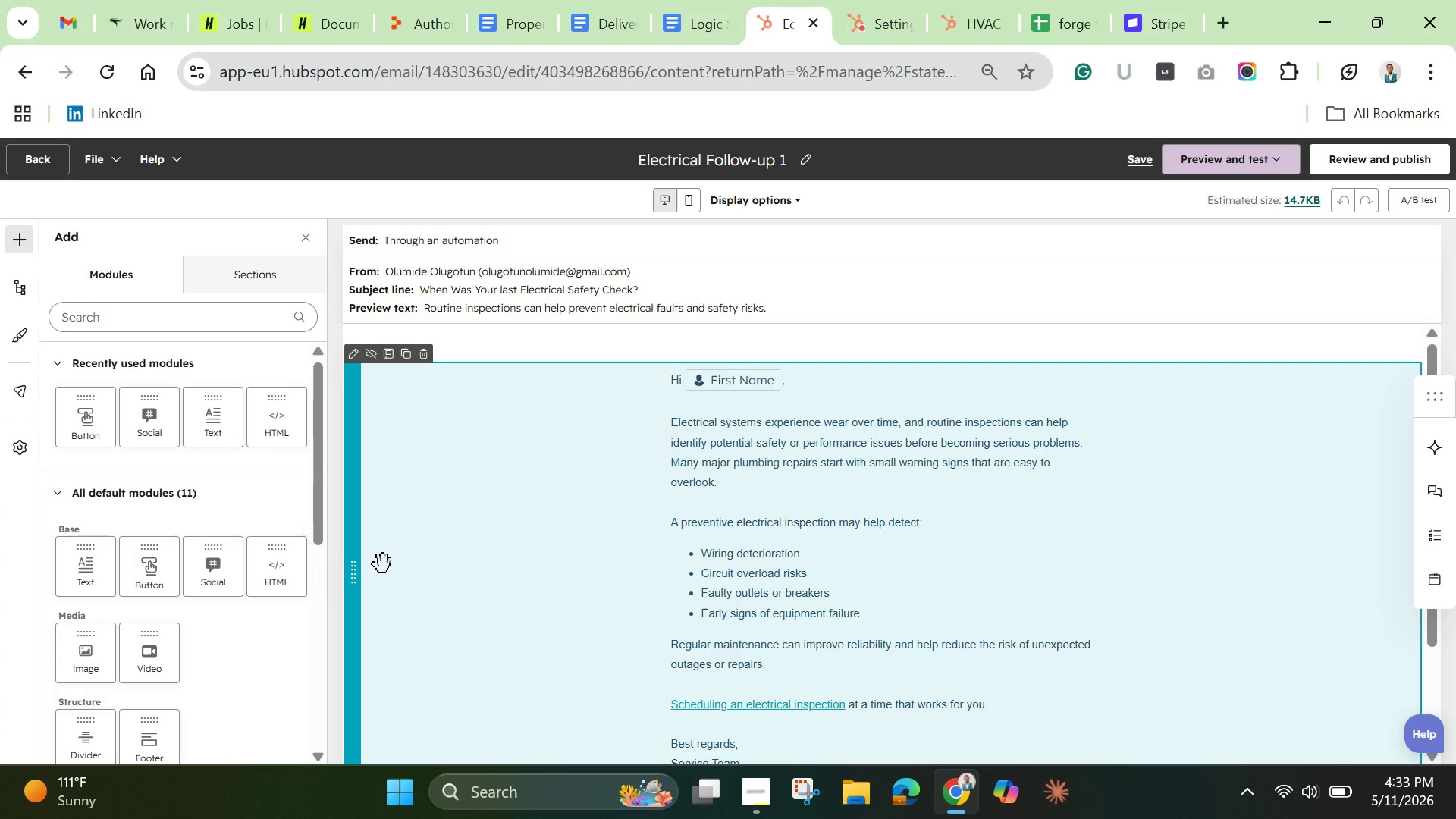 
left_click([1382, 148])
 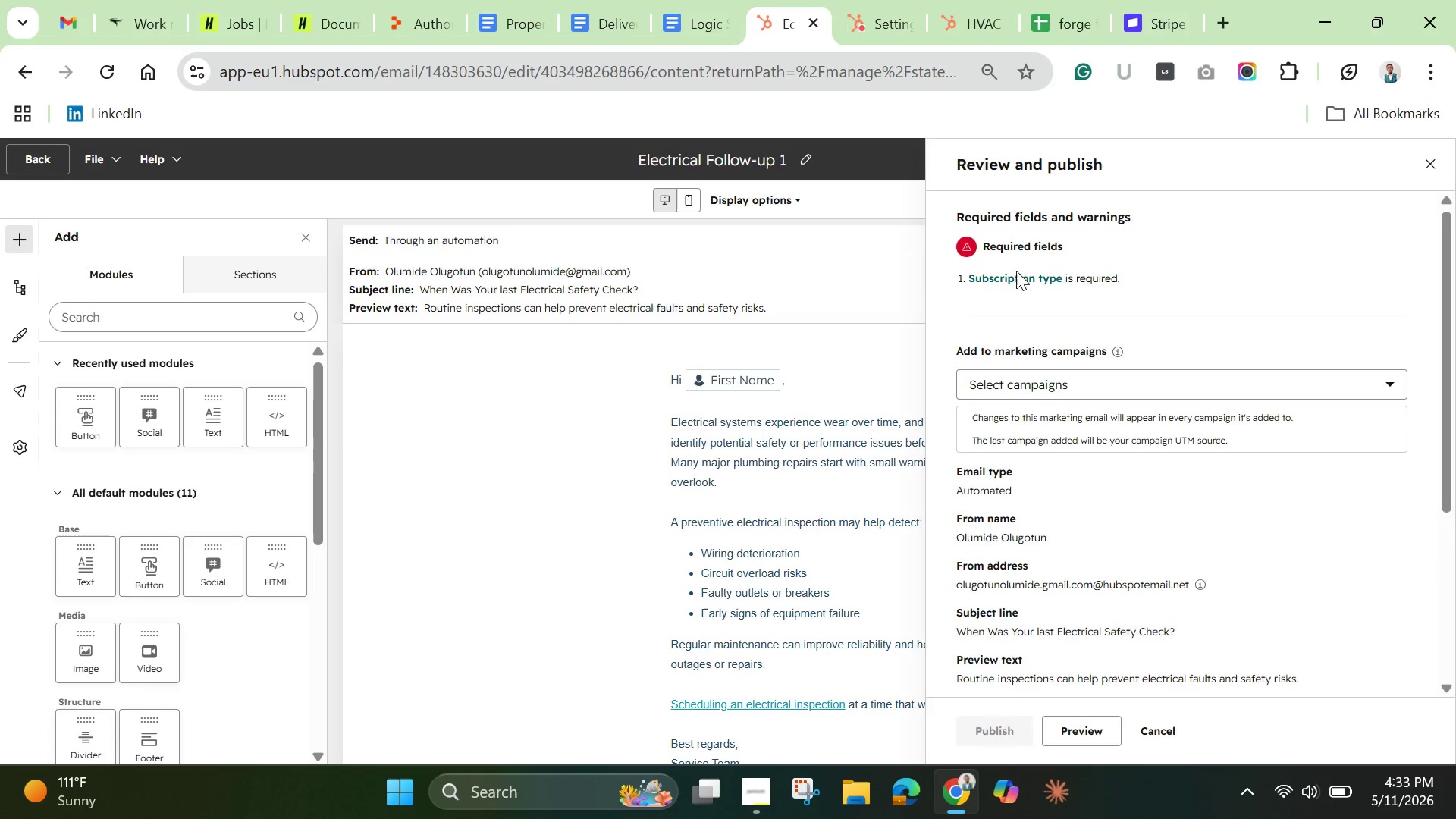 
left_click([1015, 275])
 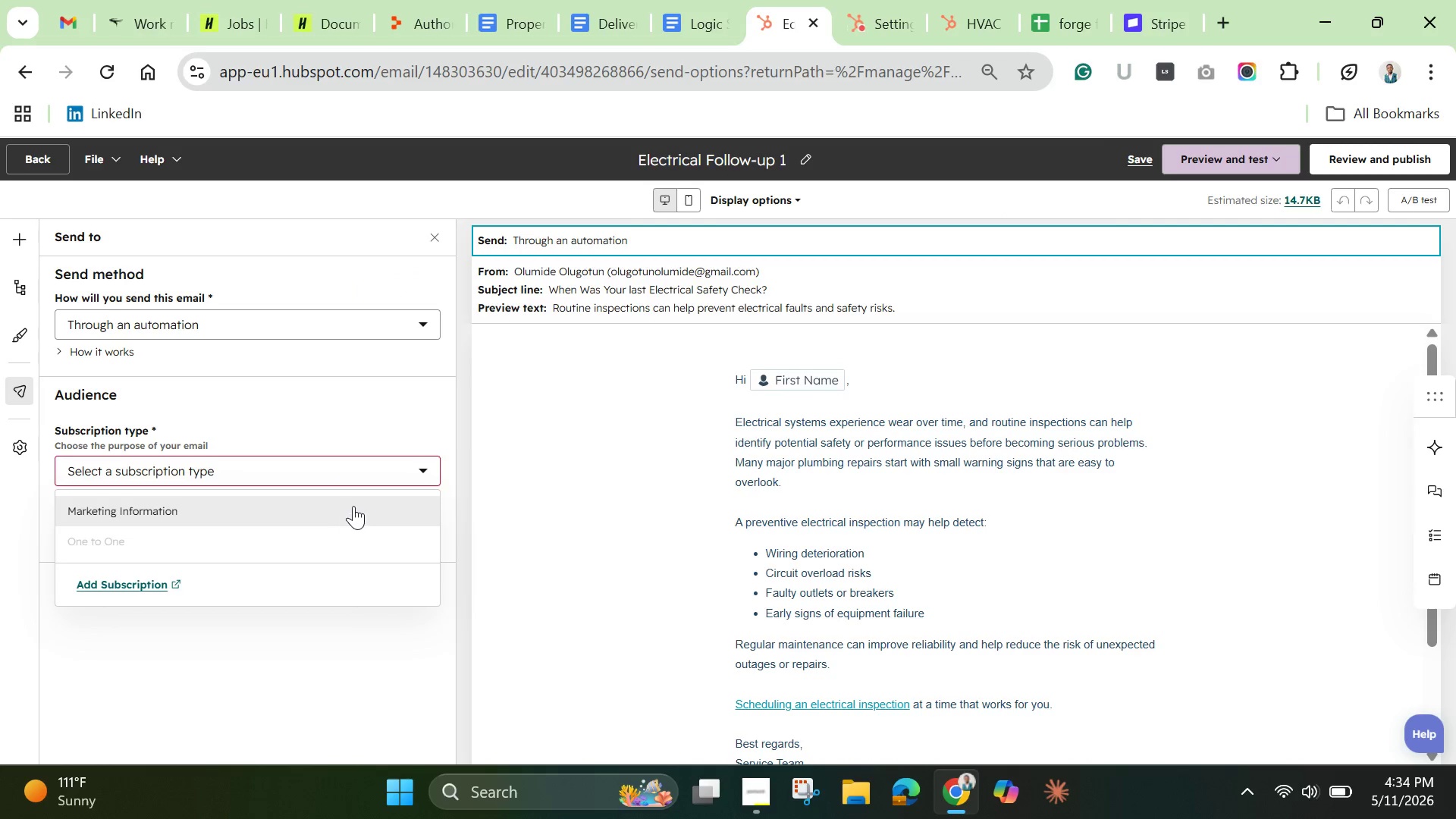 
left_click([353, 506])
 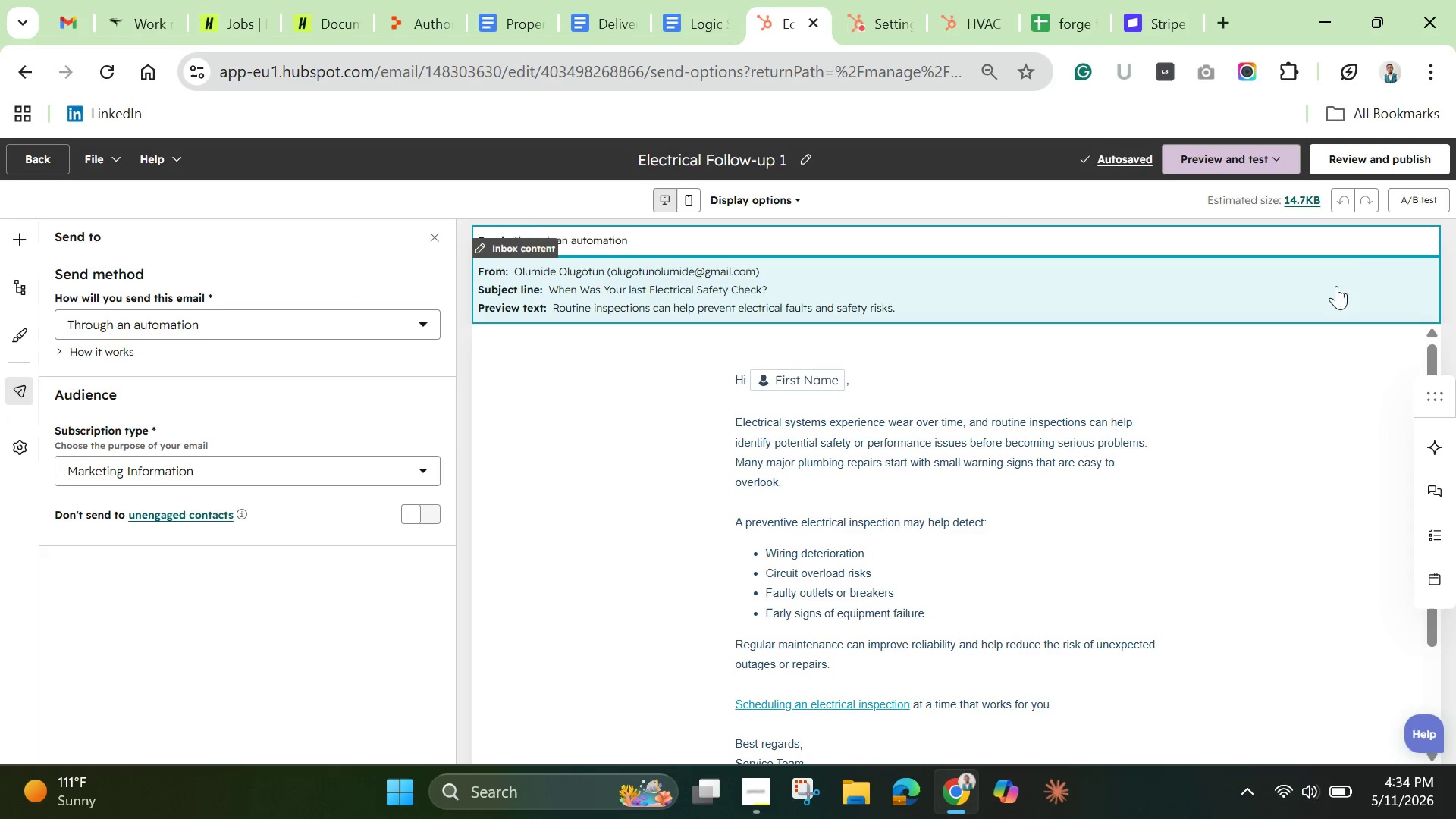 
wait(5.01)
 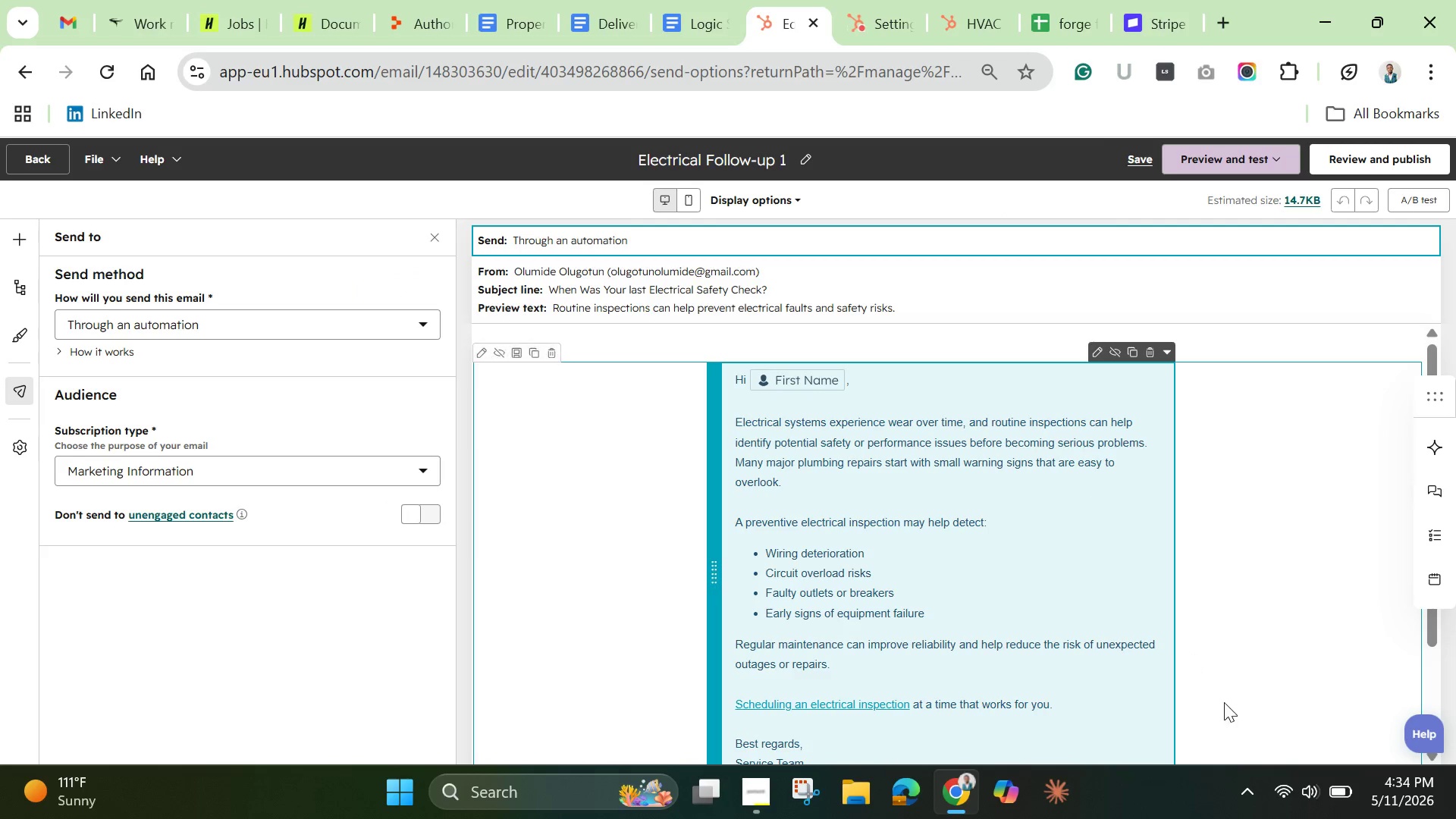 
left_click([1388, 155])
 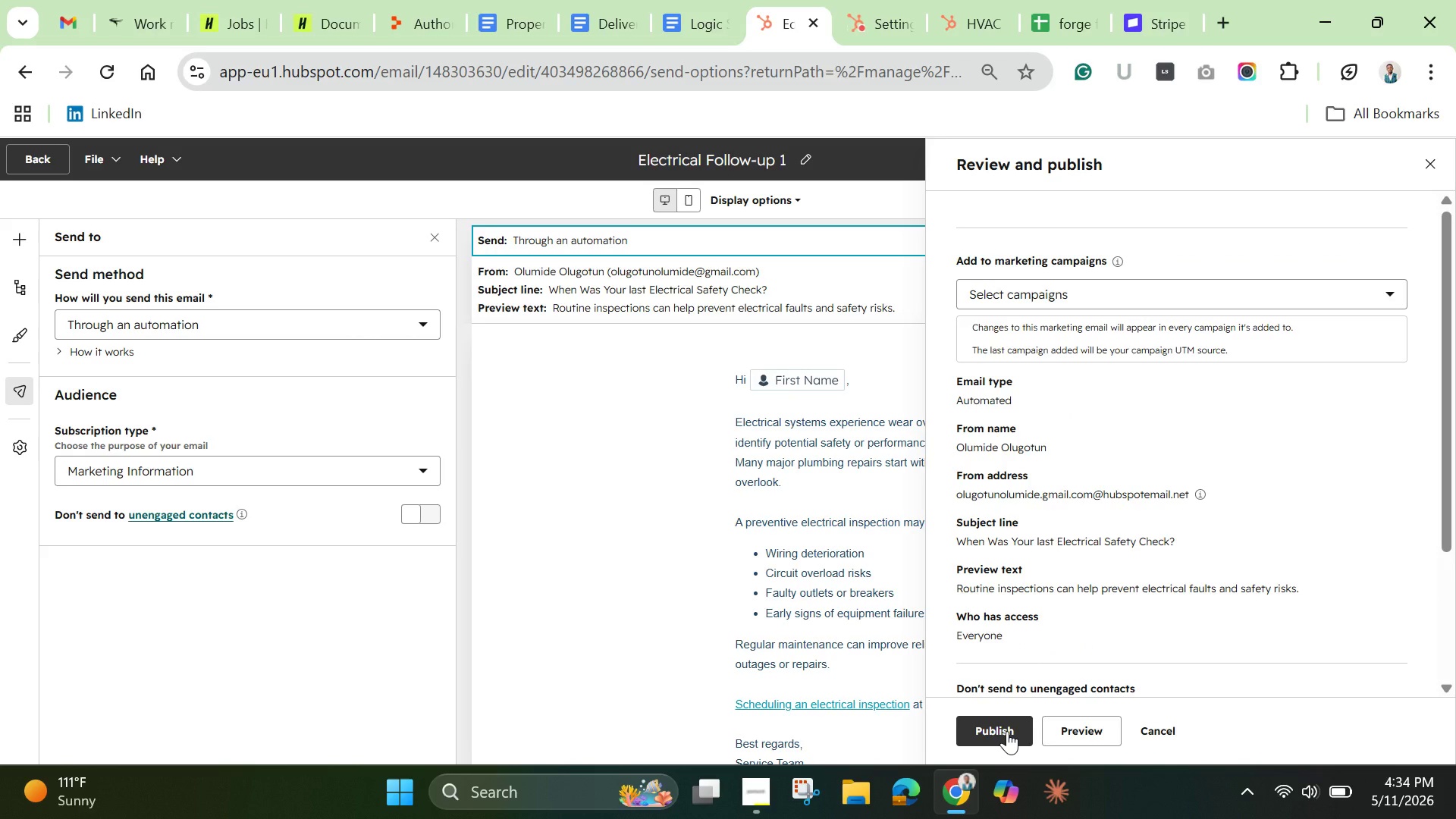 
wait(5.61)
 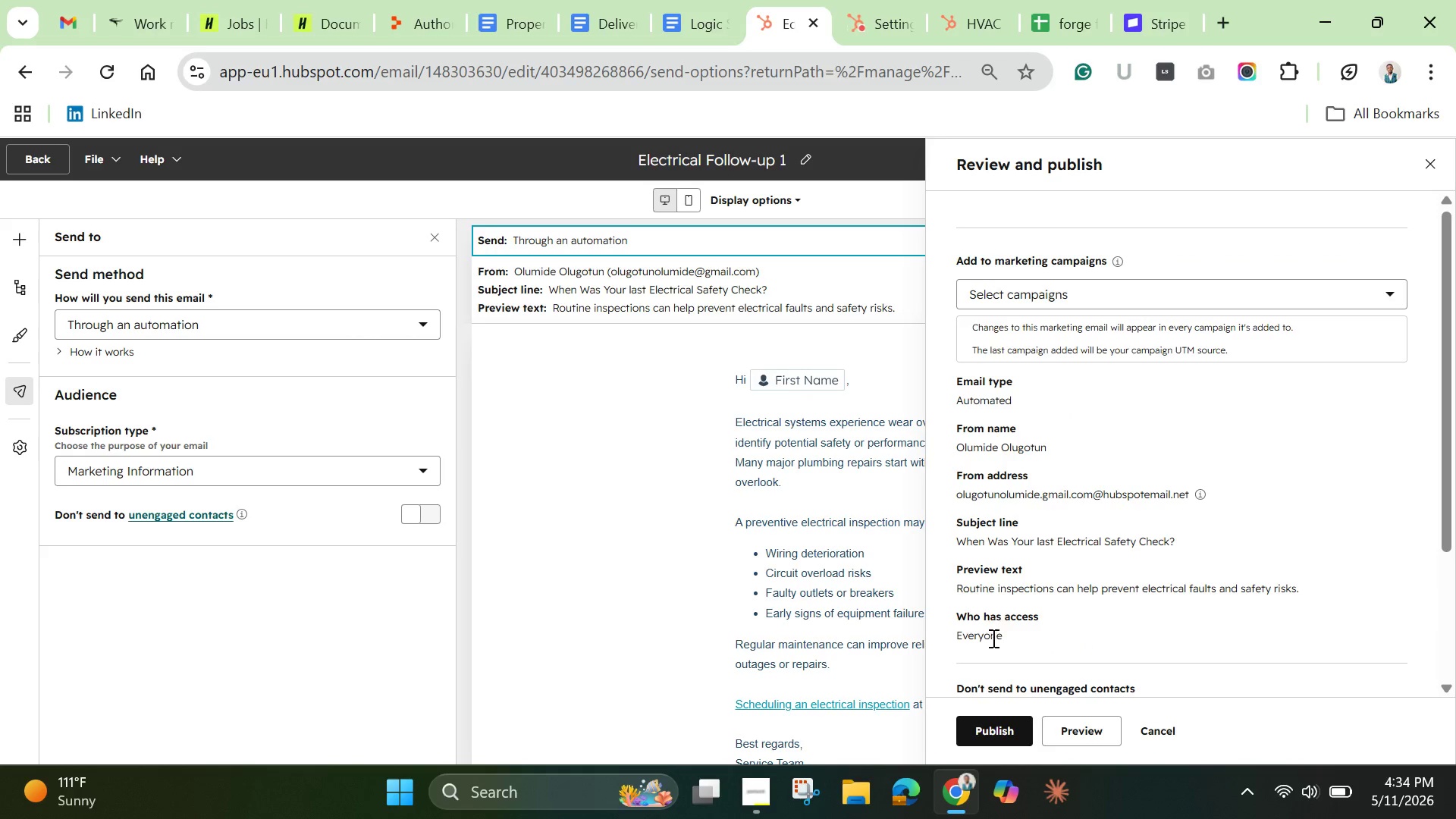 
left_click([1007, 731])
 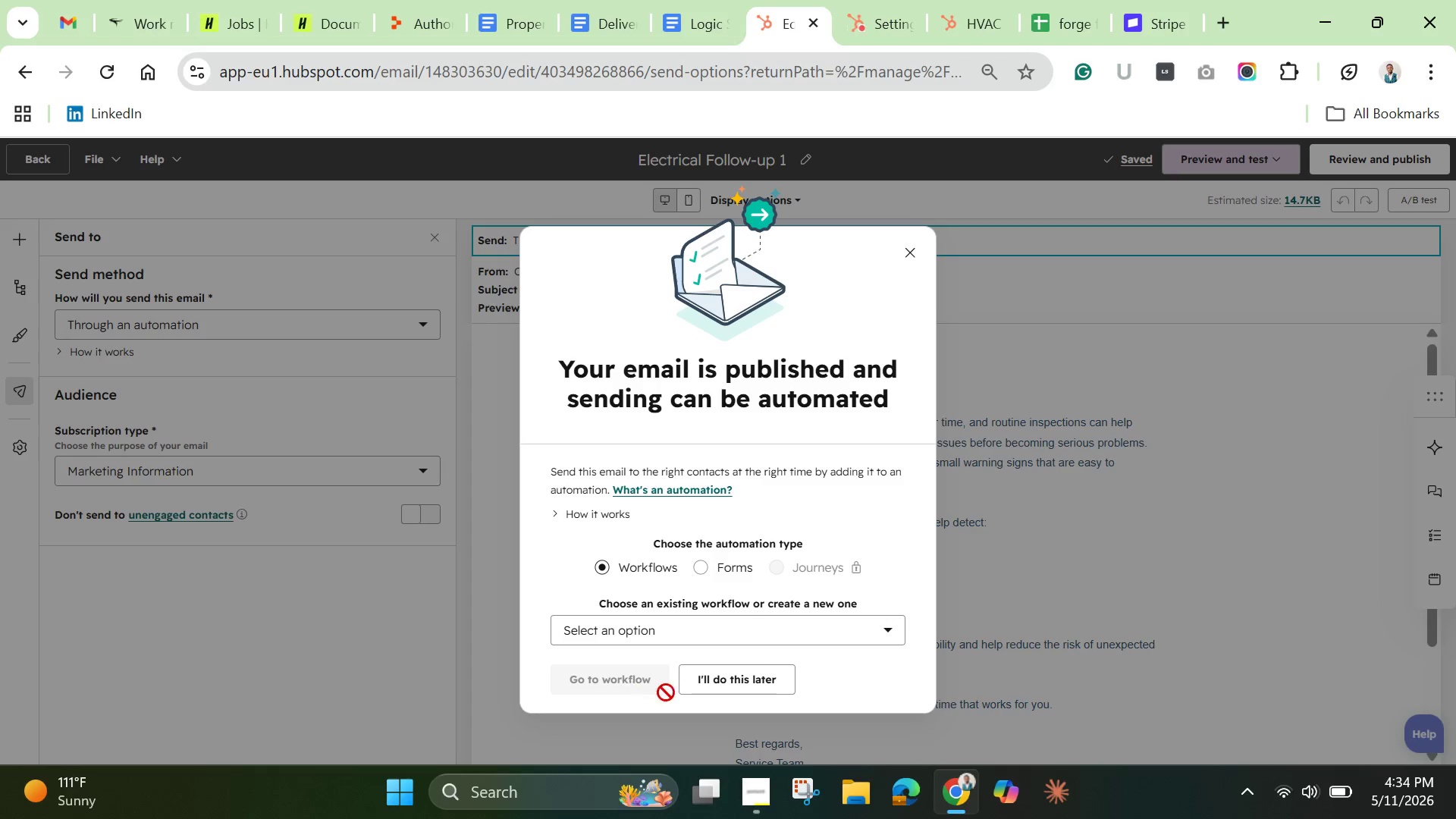 
wait(7.42)
 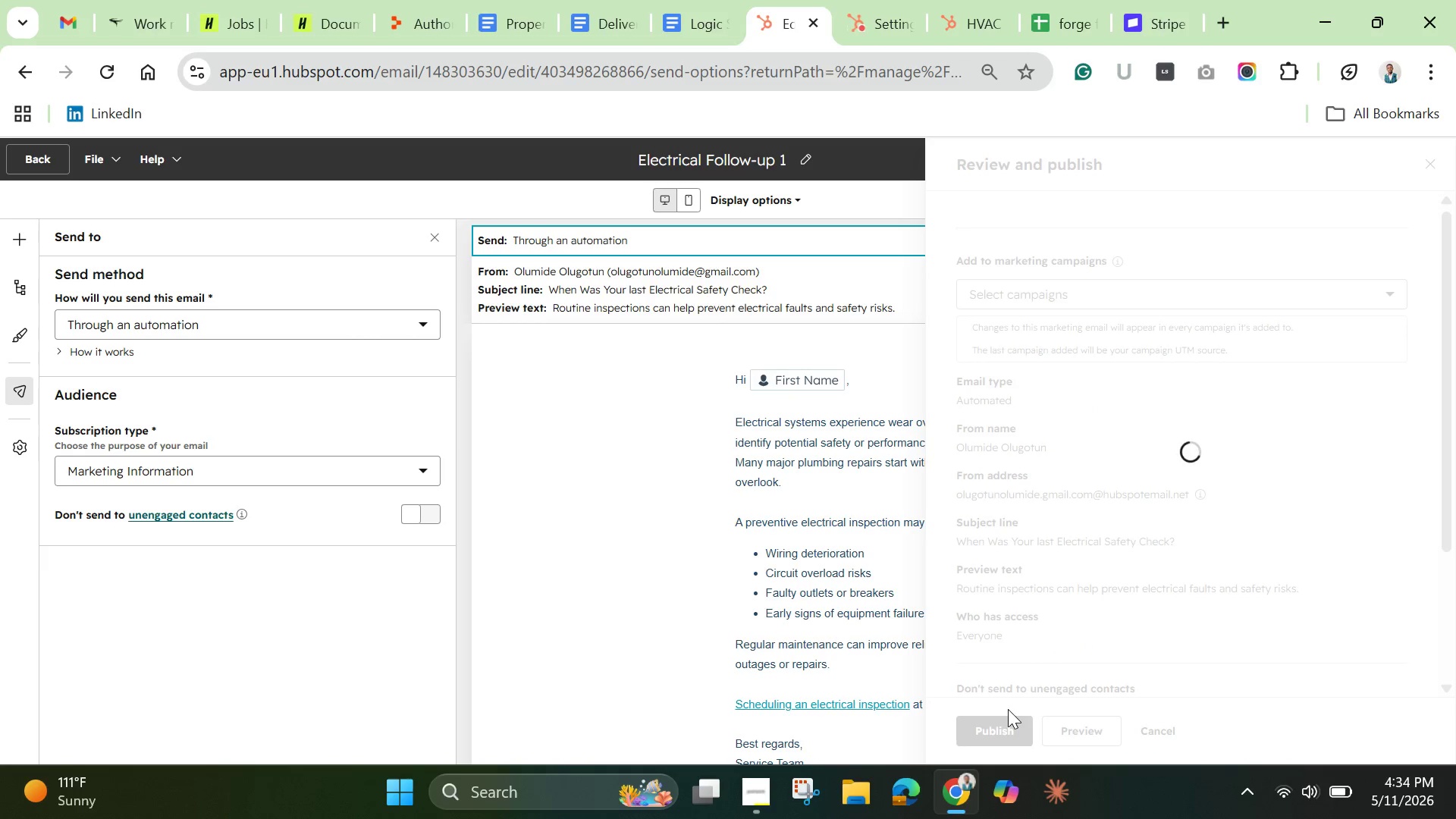 
left_click([787, 678])
 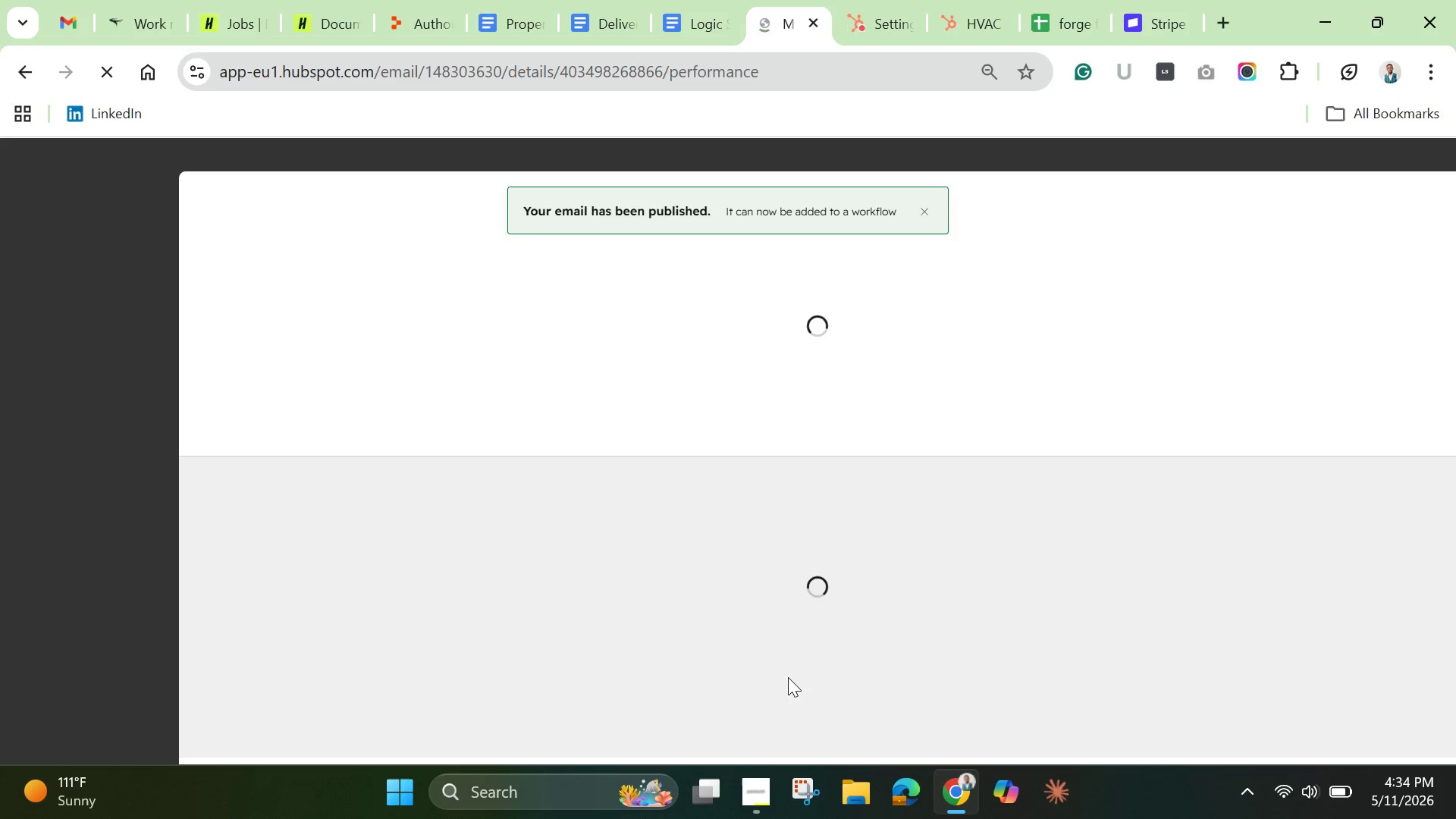 
wait(8.5)
 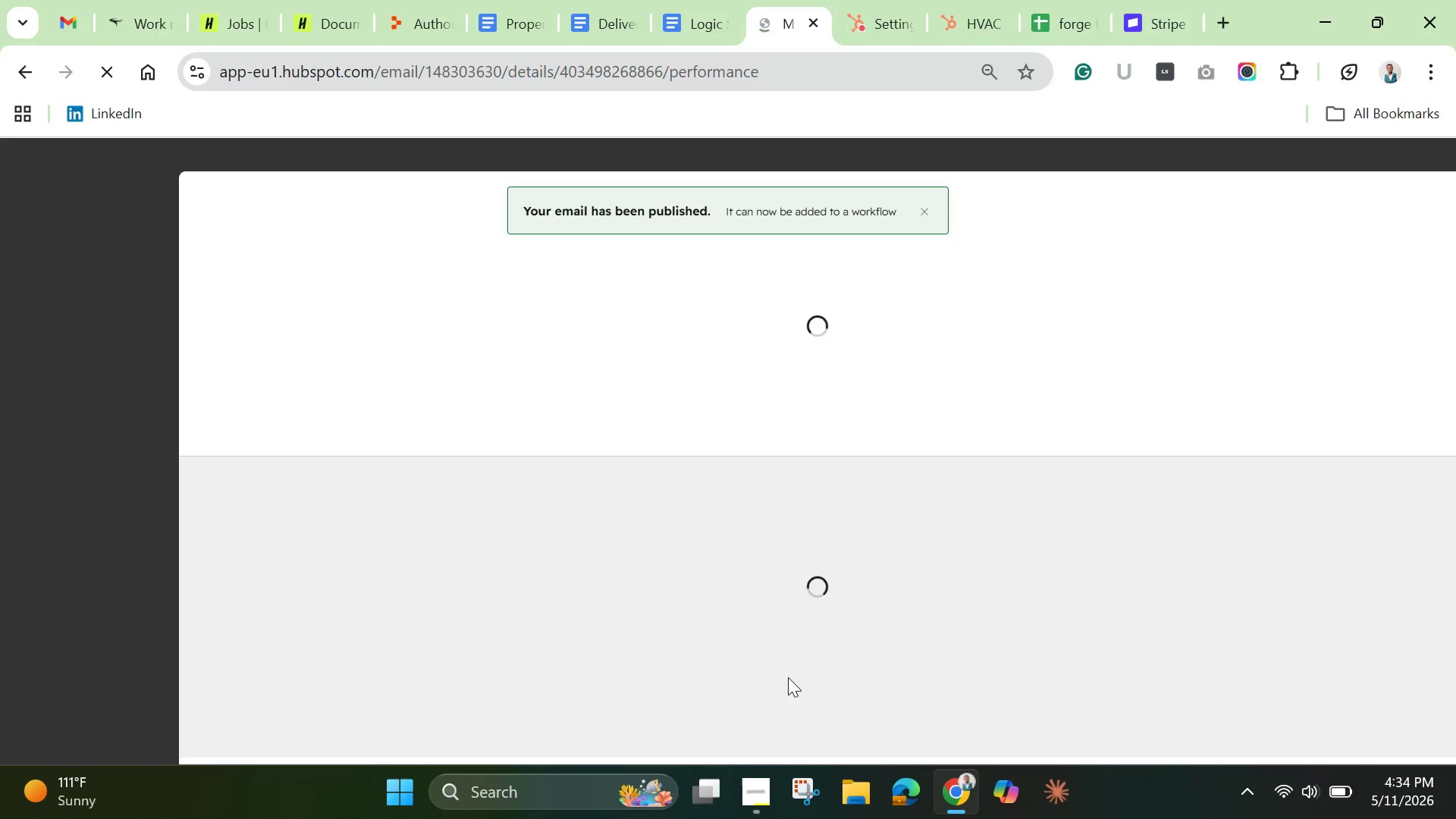 
left_click([368, 204])
 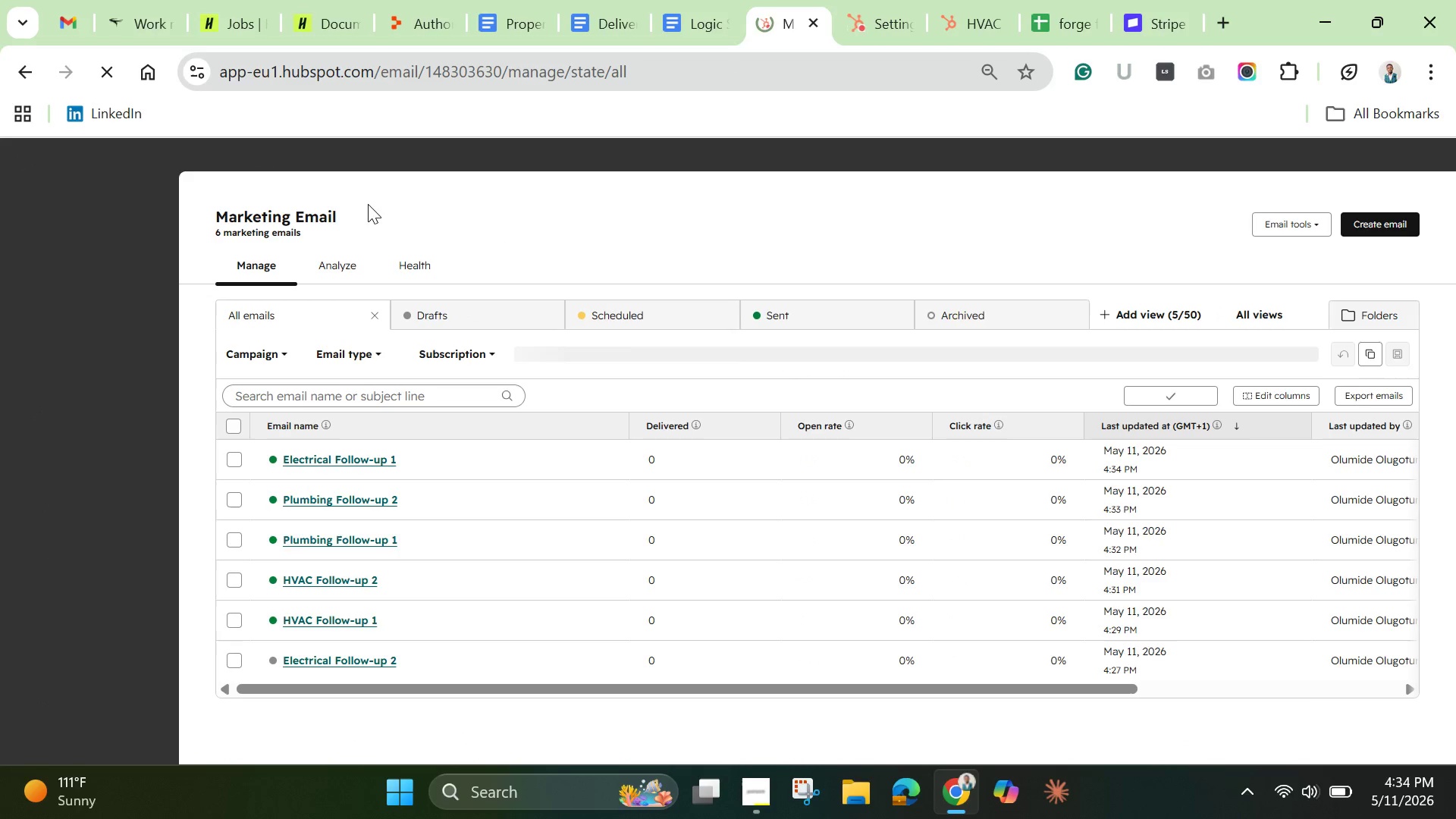 
wait(11.78)
 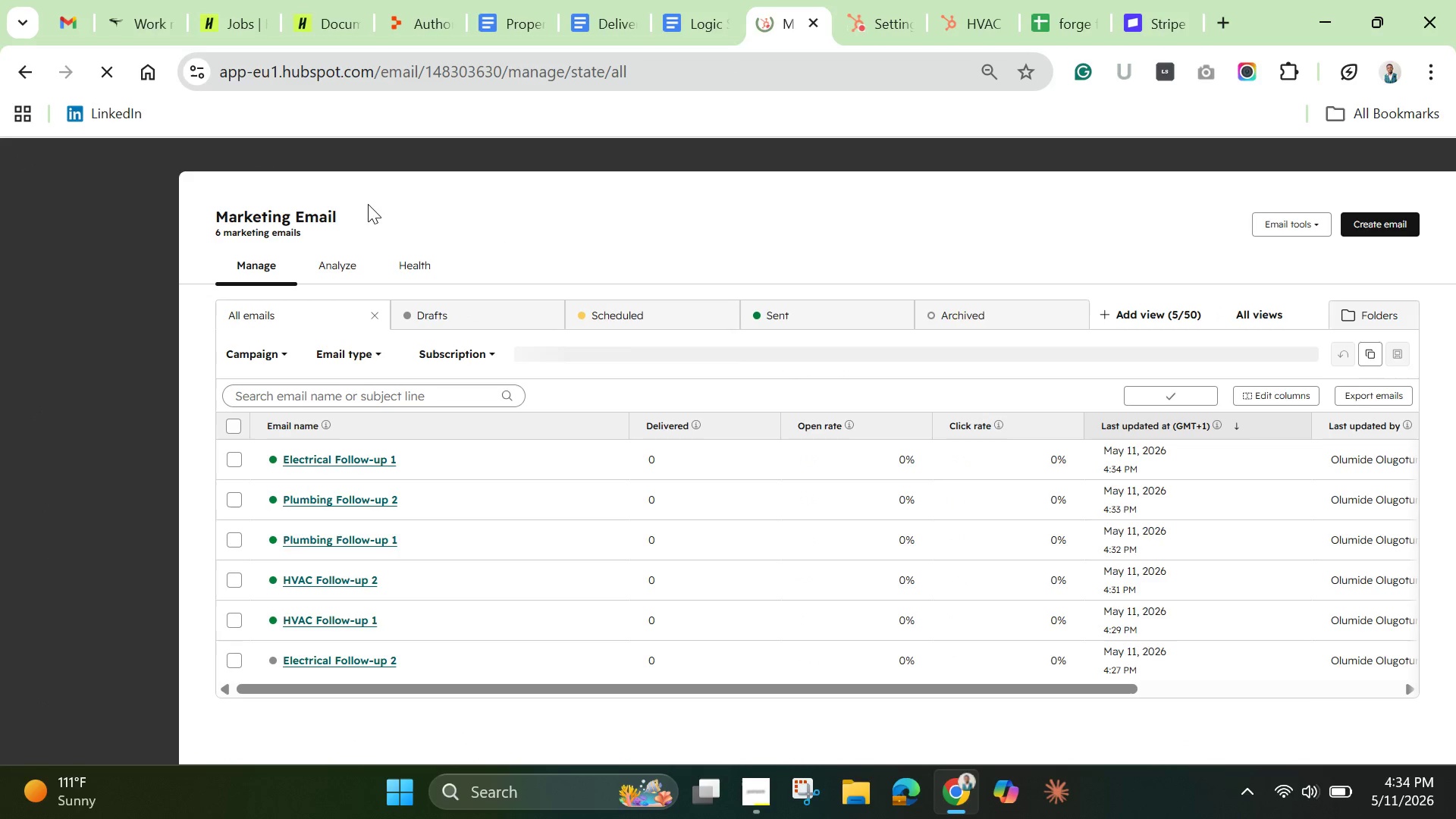 
left_click_drag(start_coordinate=[357, 663], to_coordinate=[362, 661])
 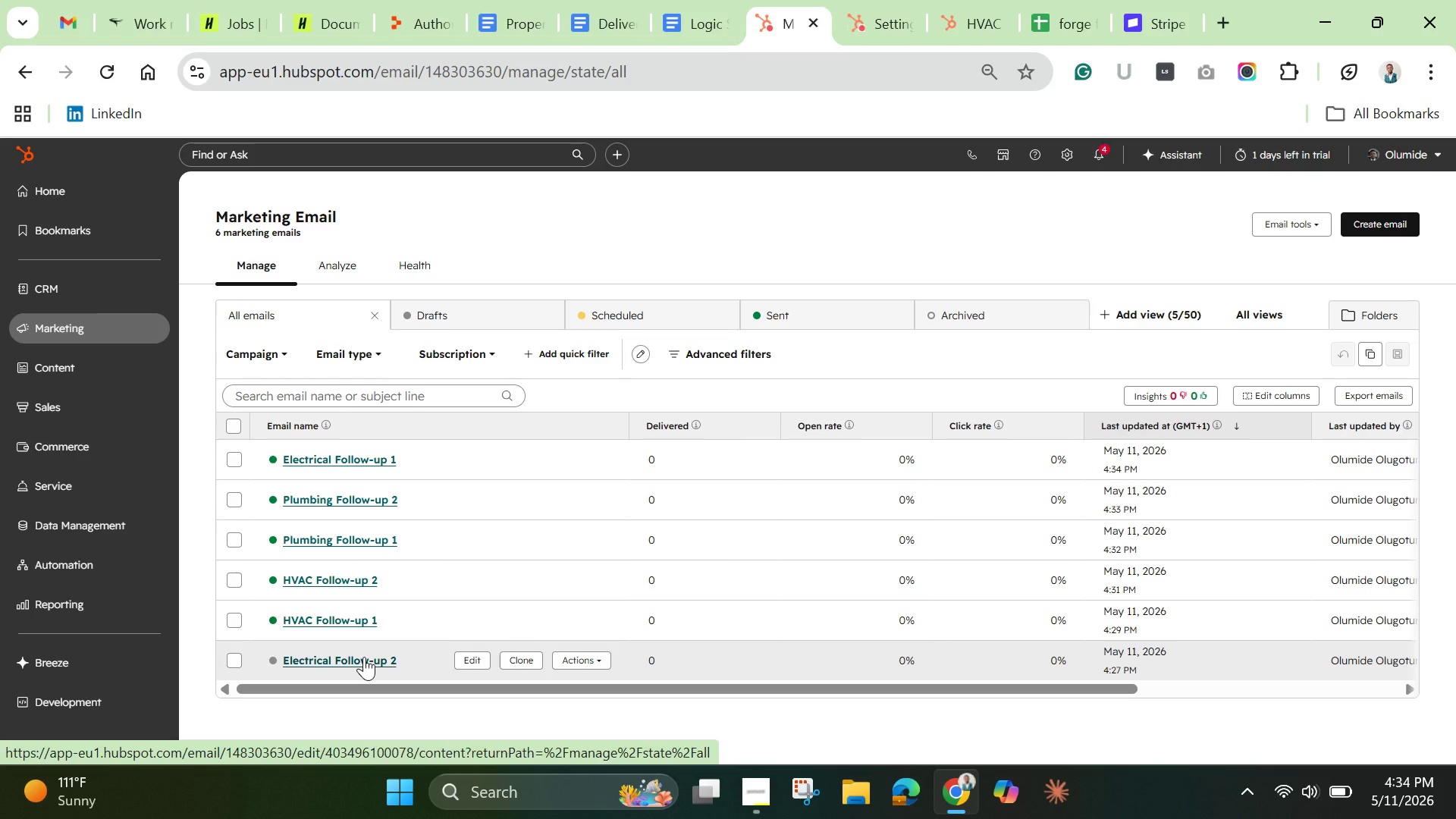 
left_click([366, 656])
 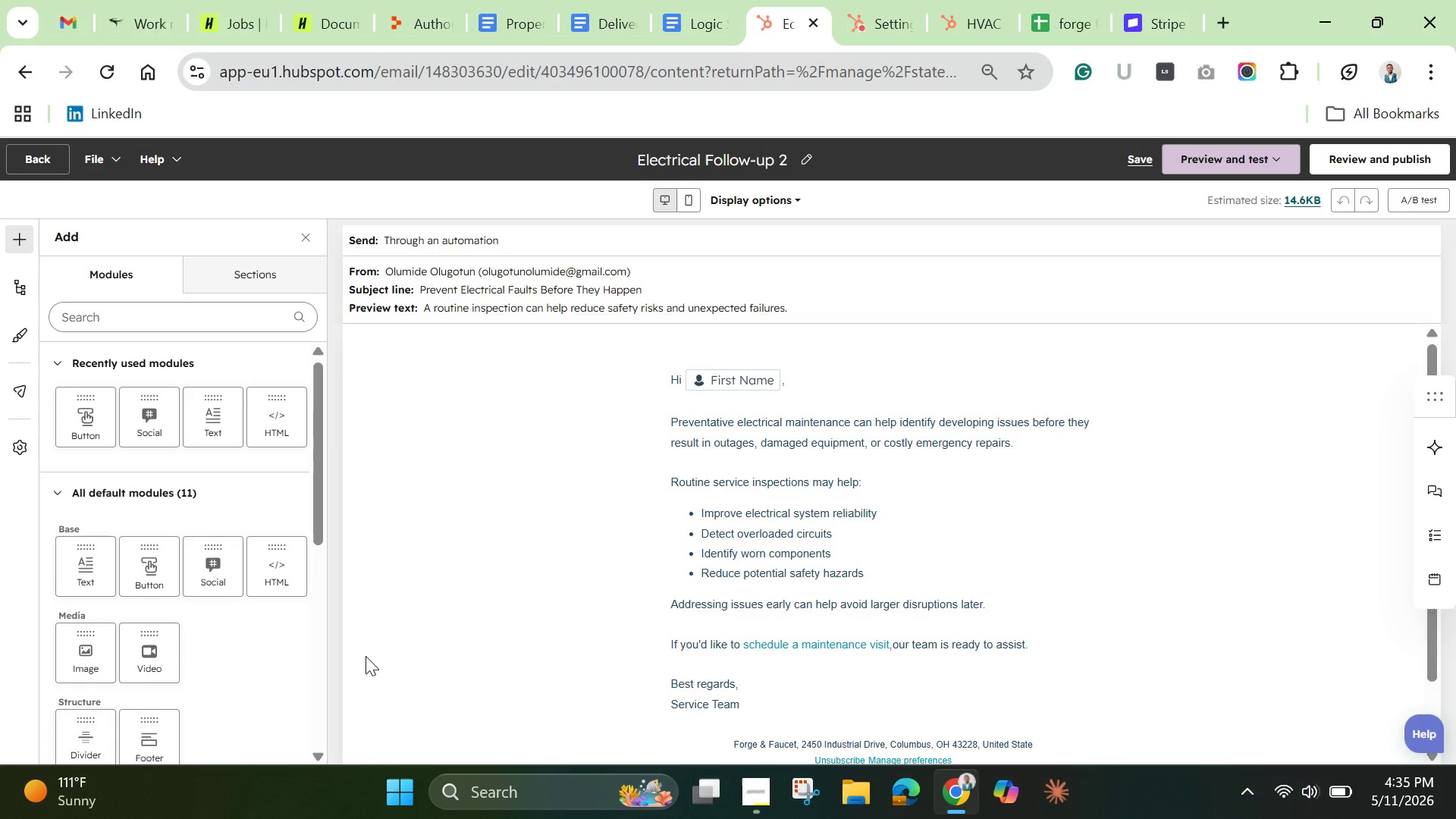 
wait(24.62)
 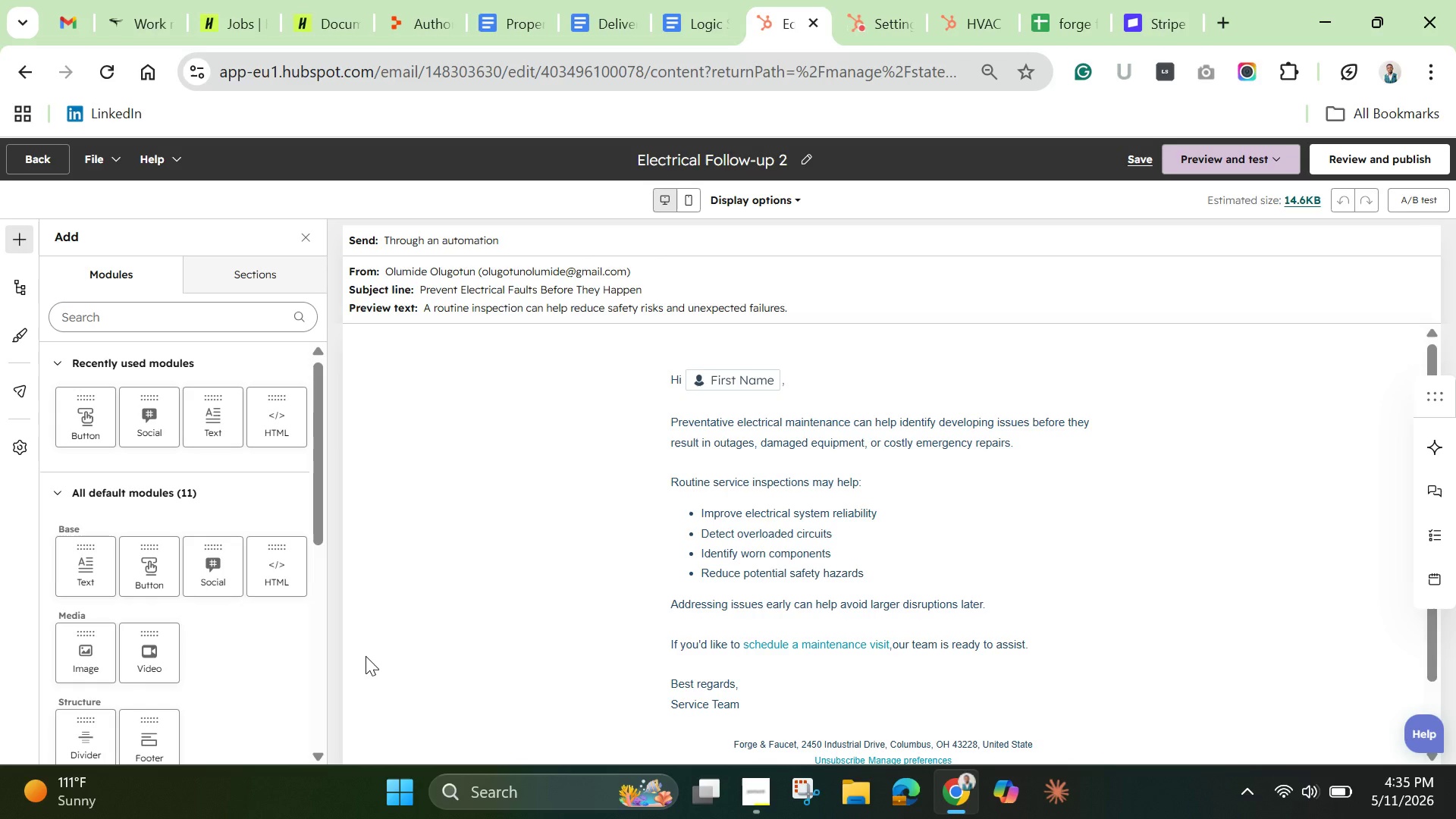 
left_click([1355, 159])
 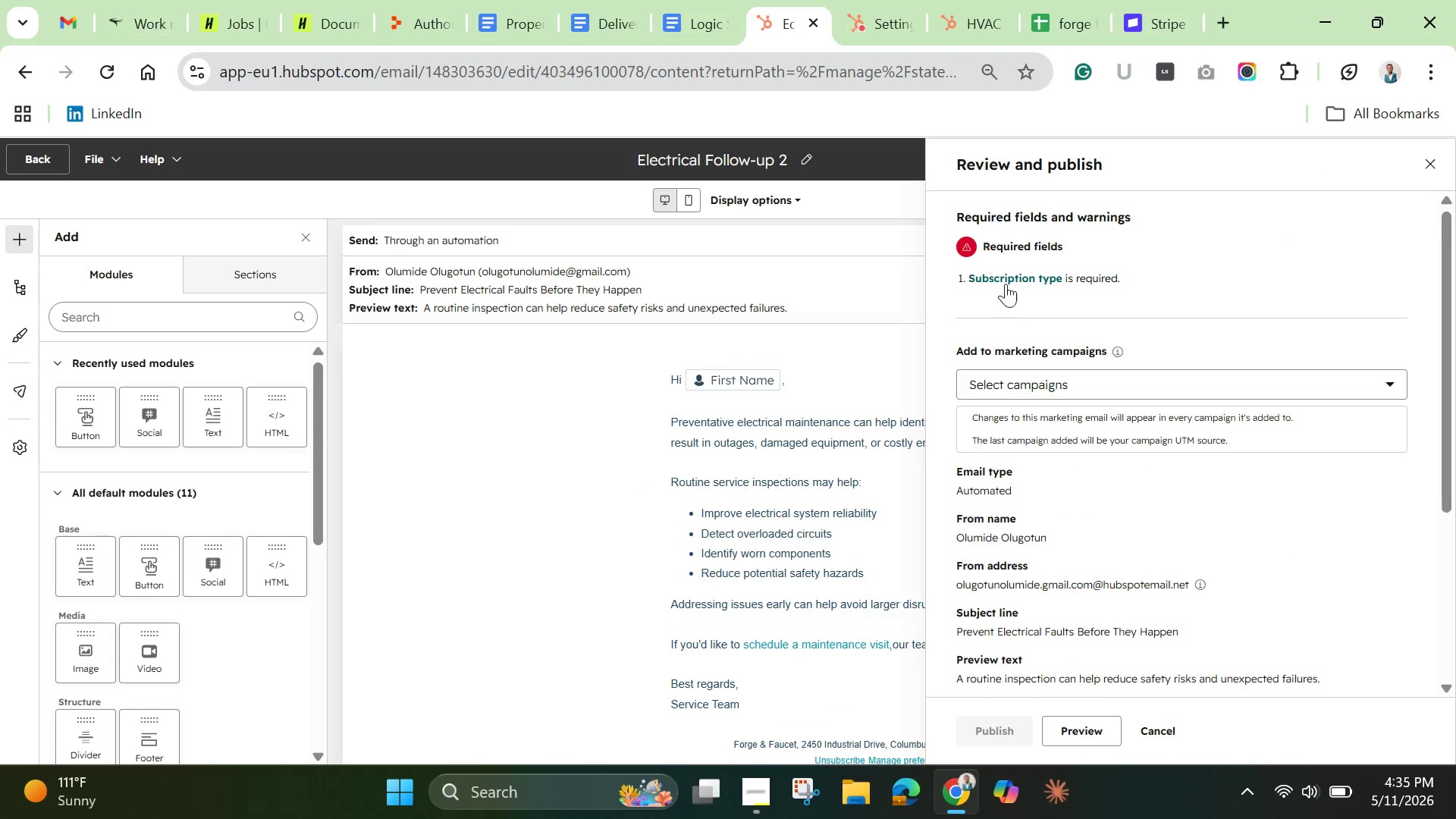 
left_click([1012, 273])
 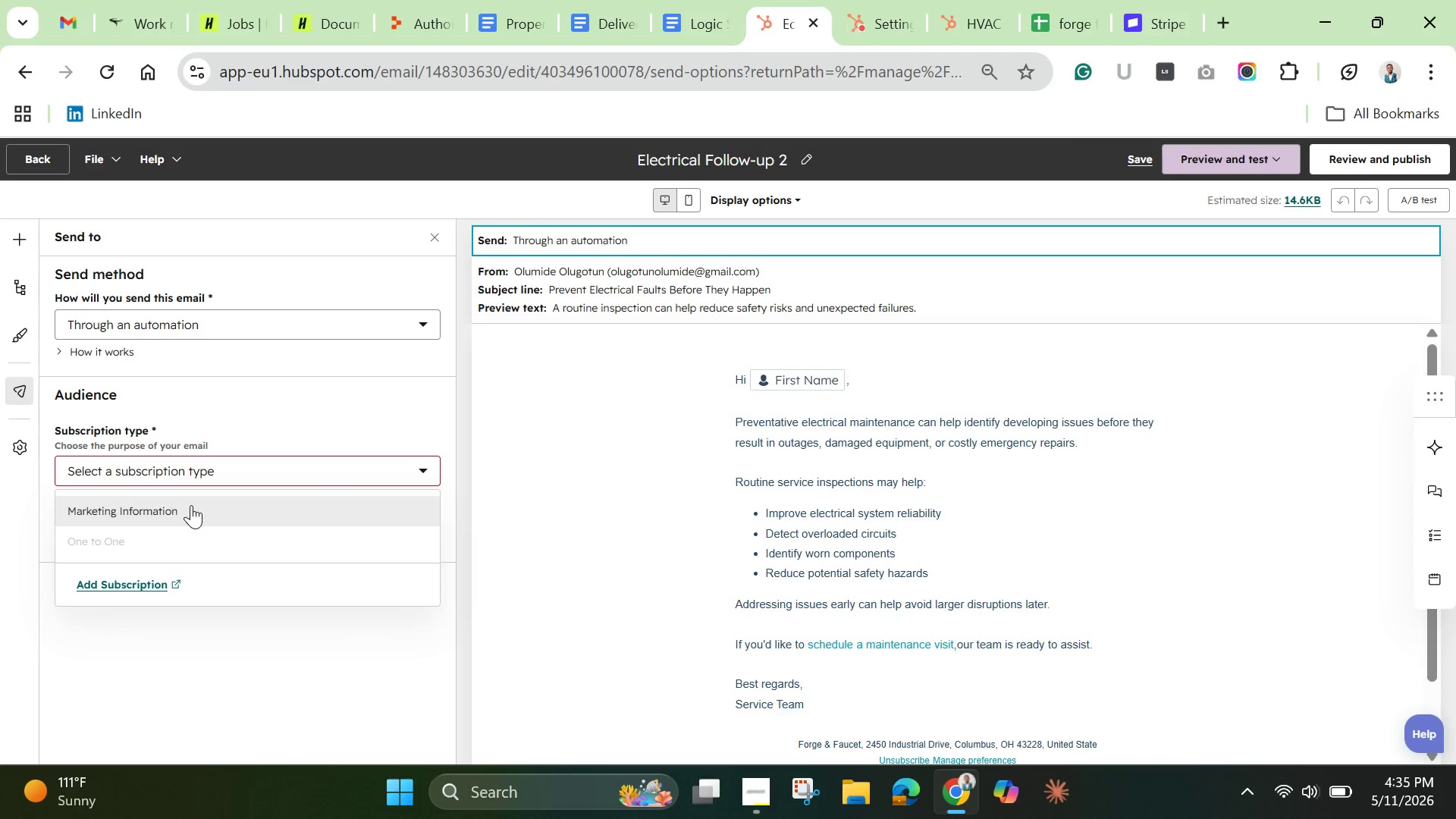 
left_click([190, 505])
 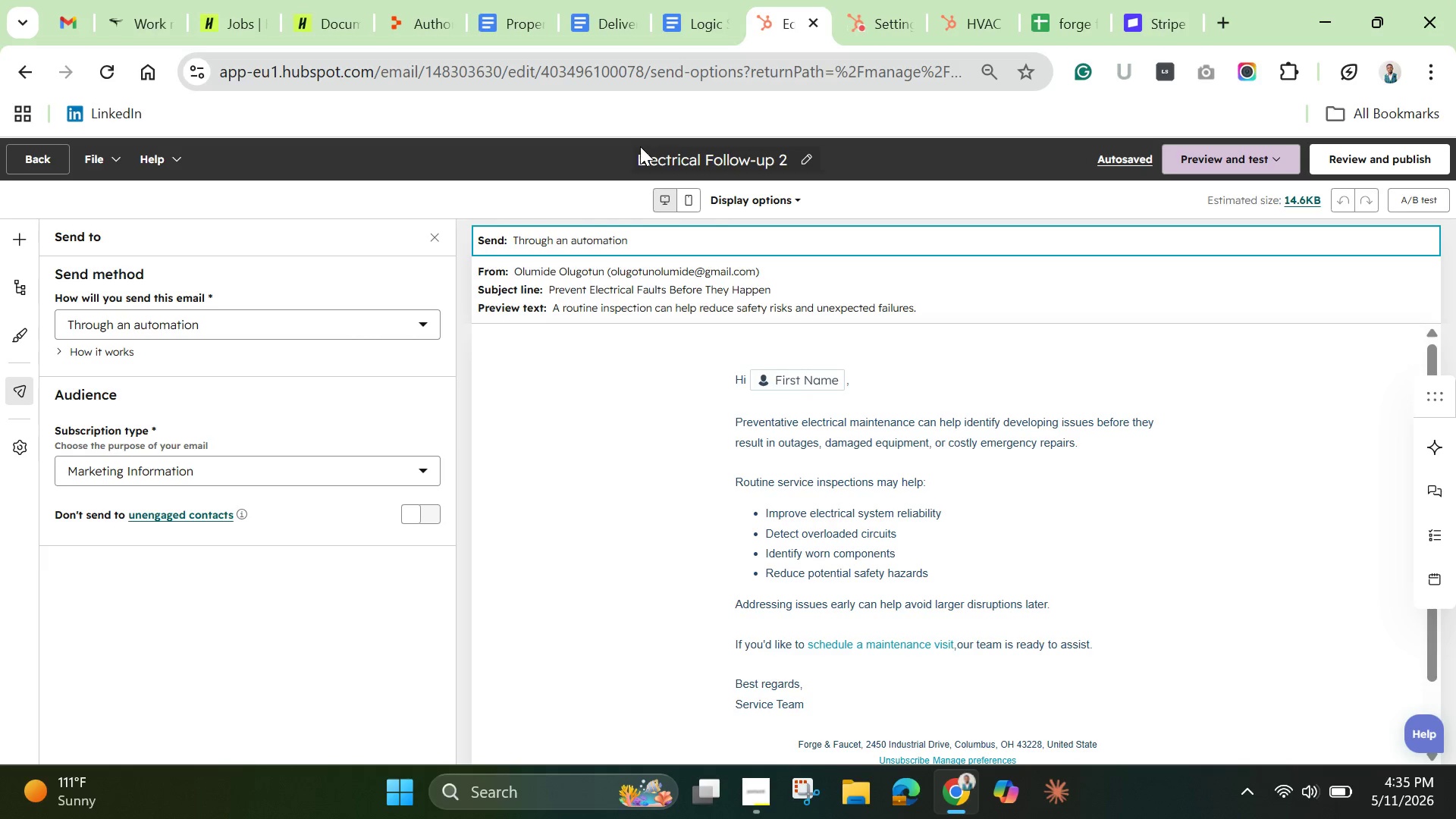 
wait(12.45)
 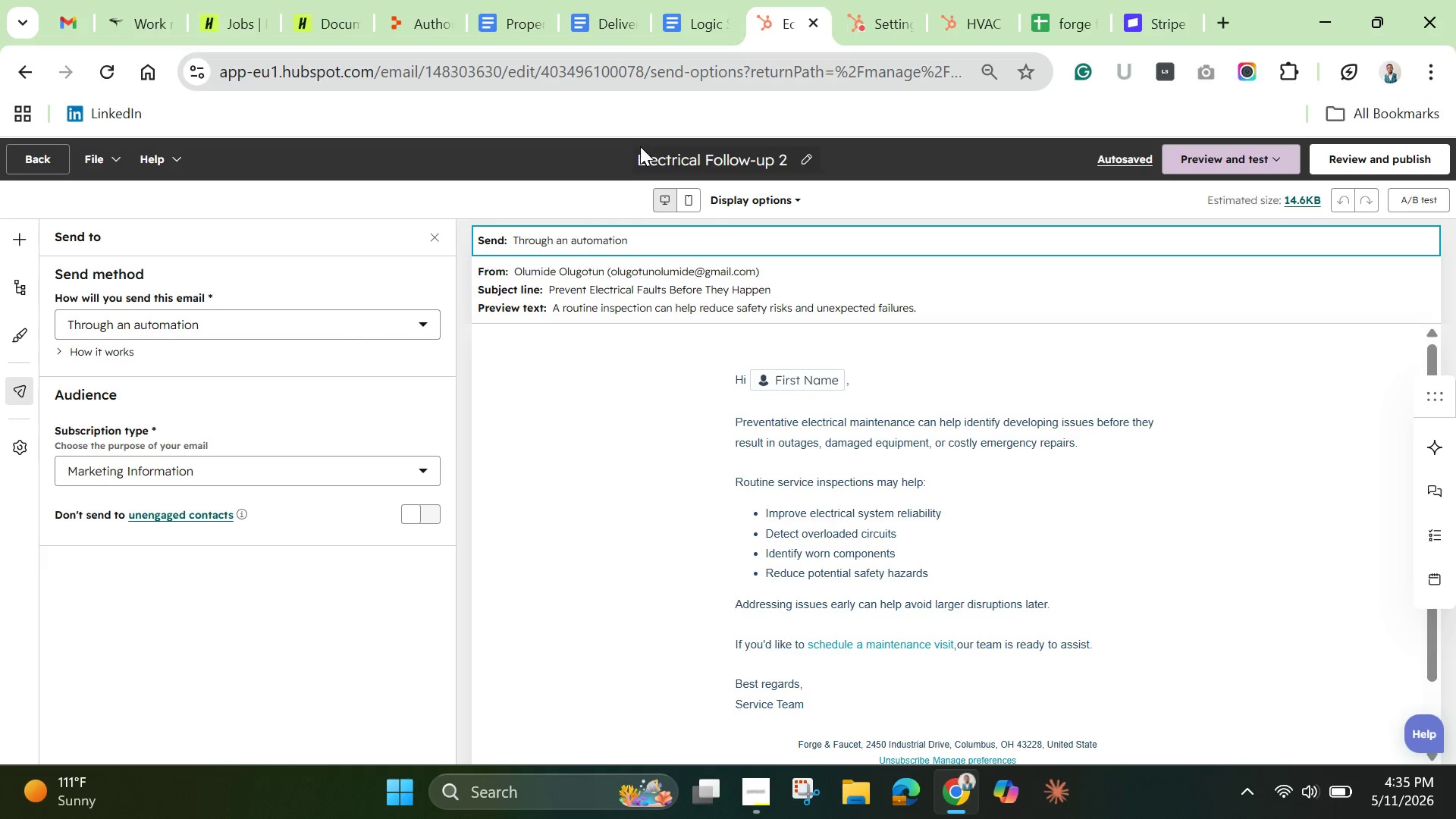 
left_click([1339, 158])
 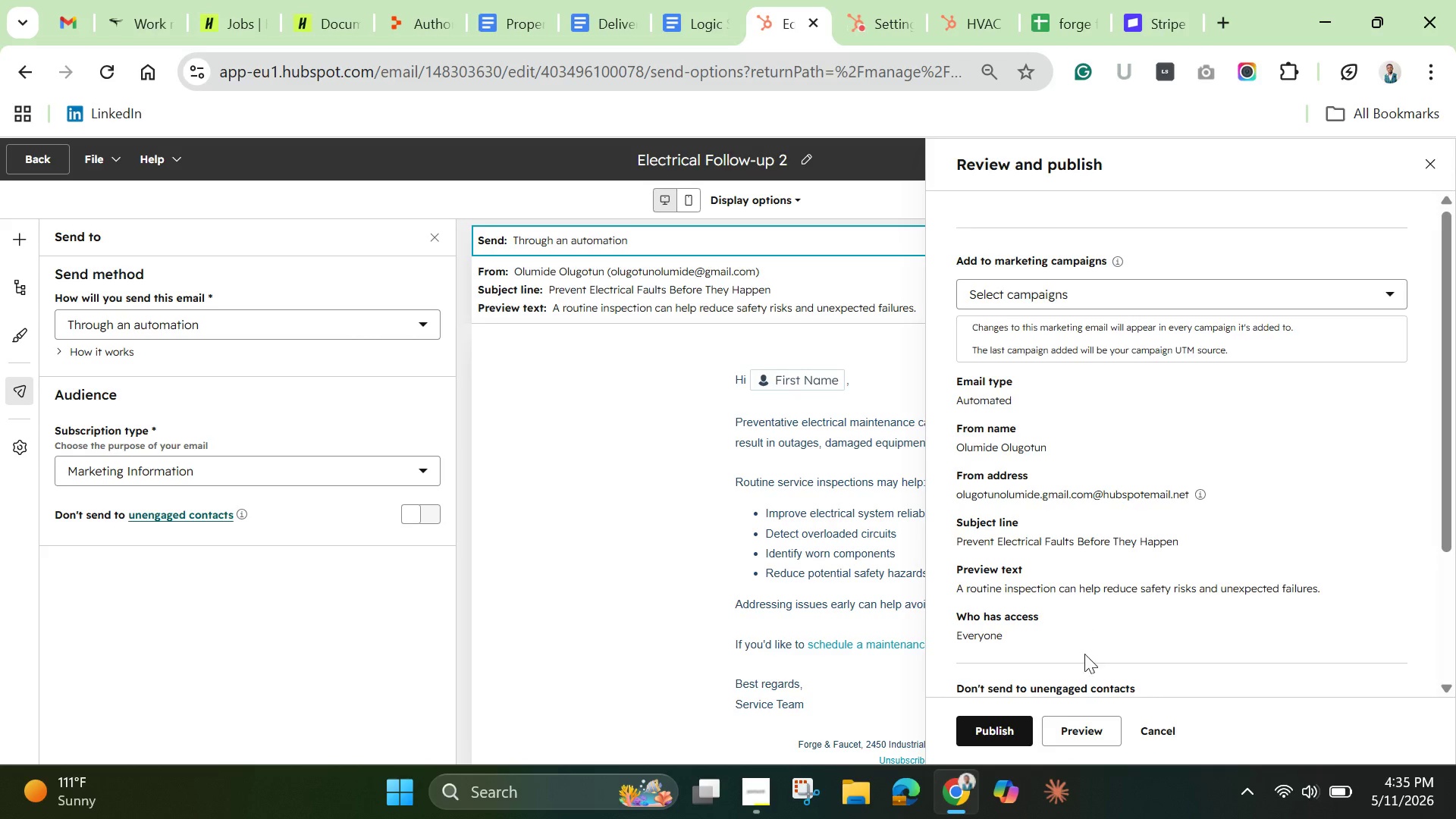 
wait(6.11)
 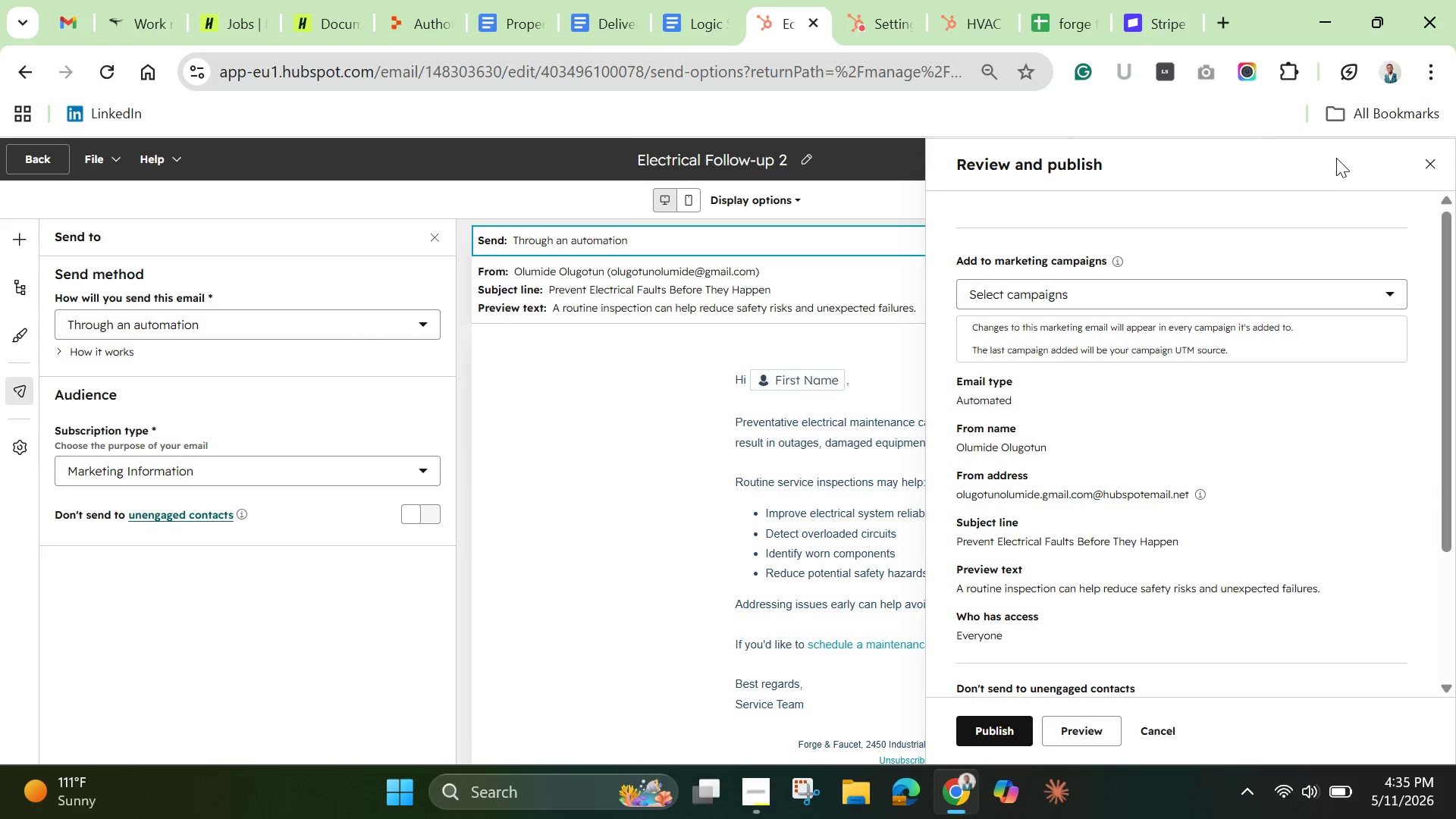 
left_click([1016, 715])
 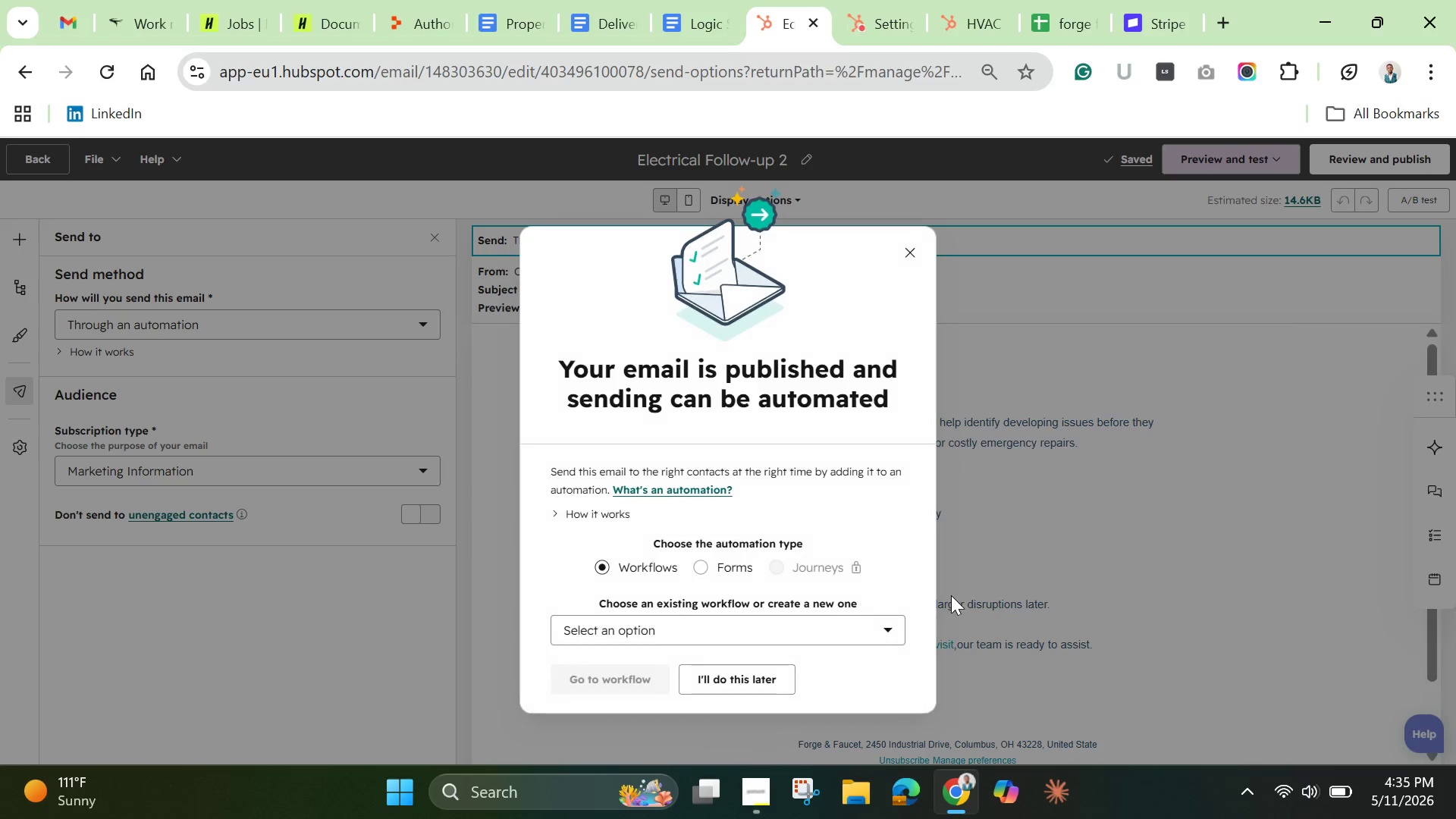 
wait(7.05)
 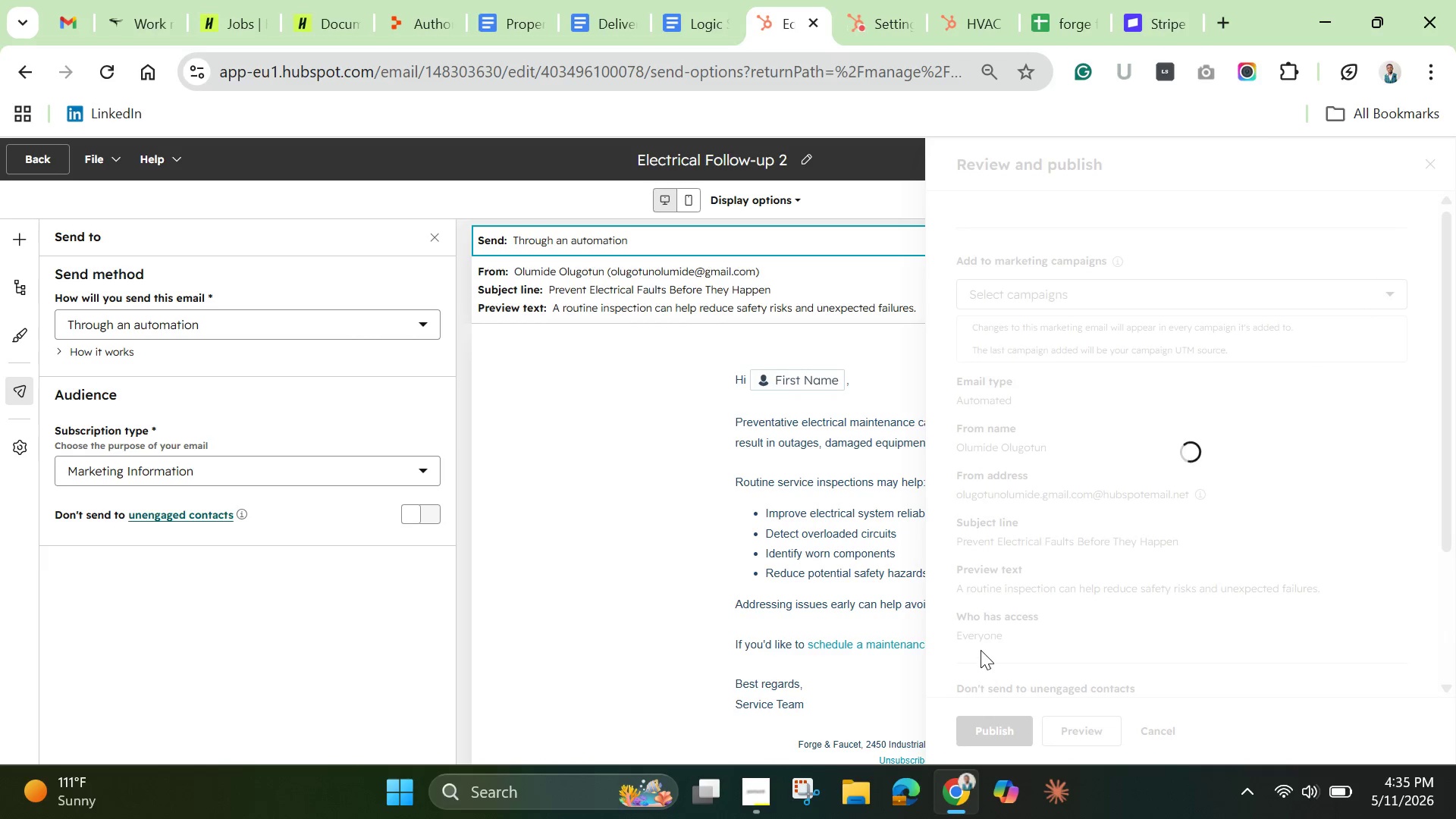 
left_click([722, 687])
 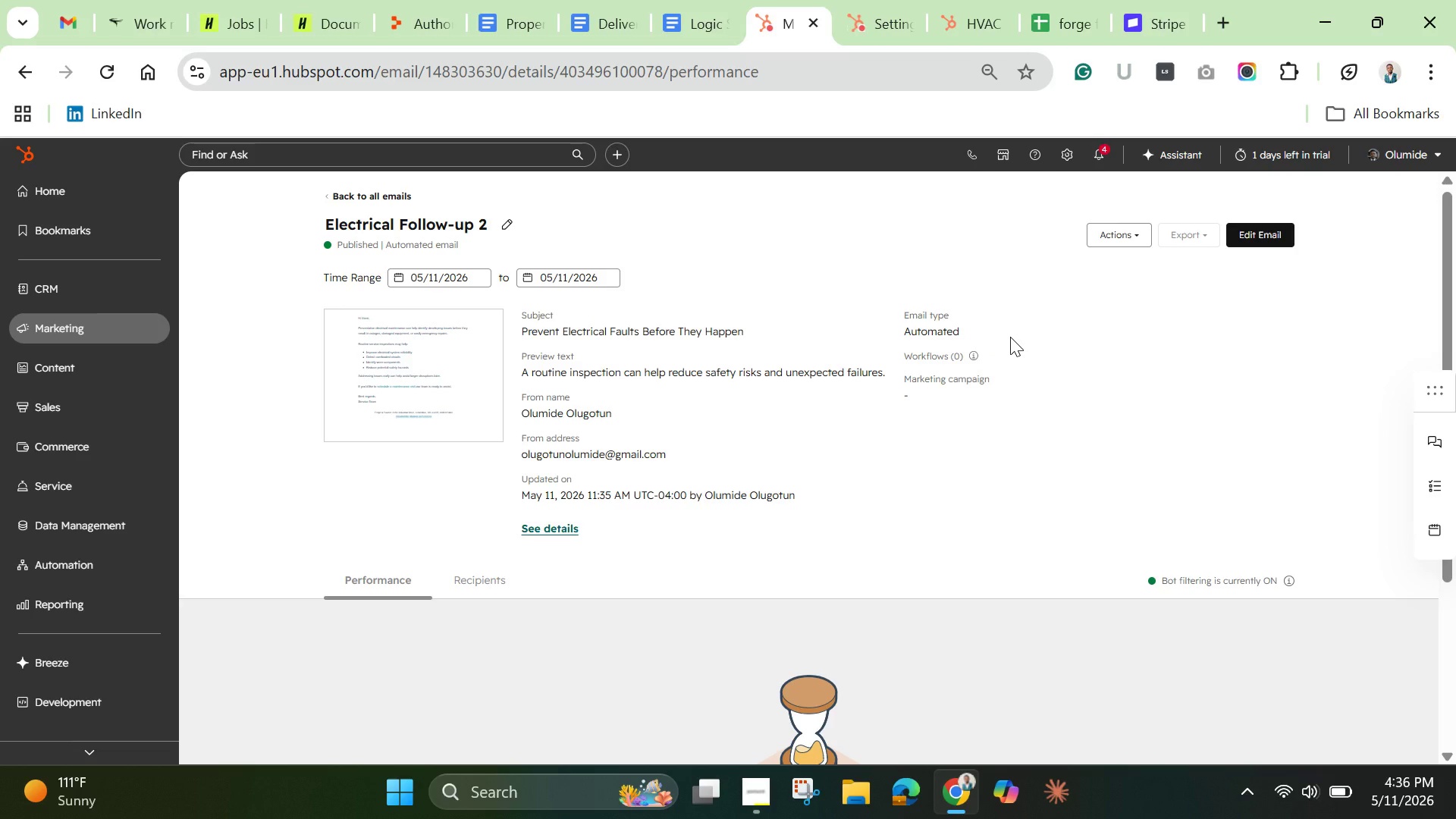 
wait(38.39)
 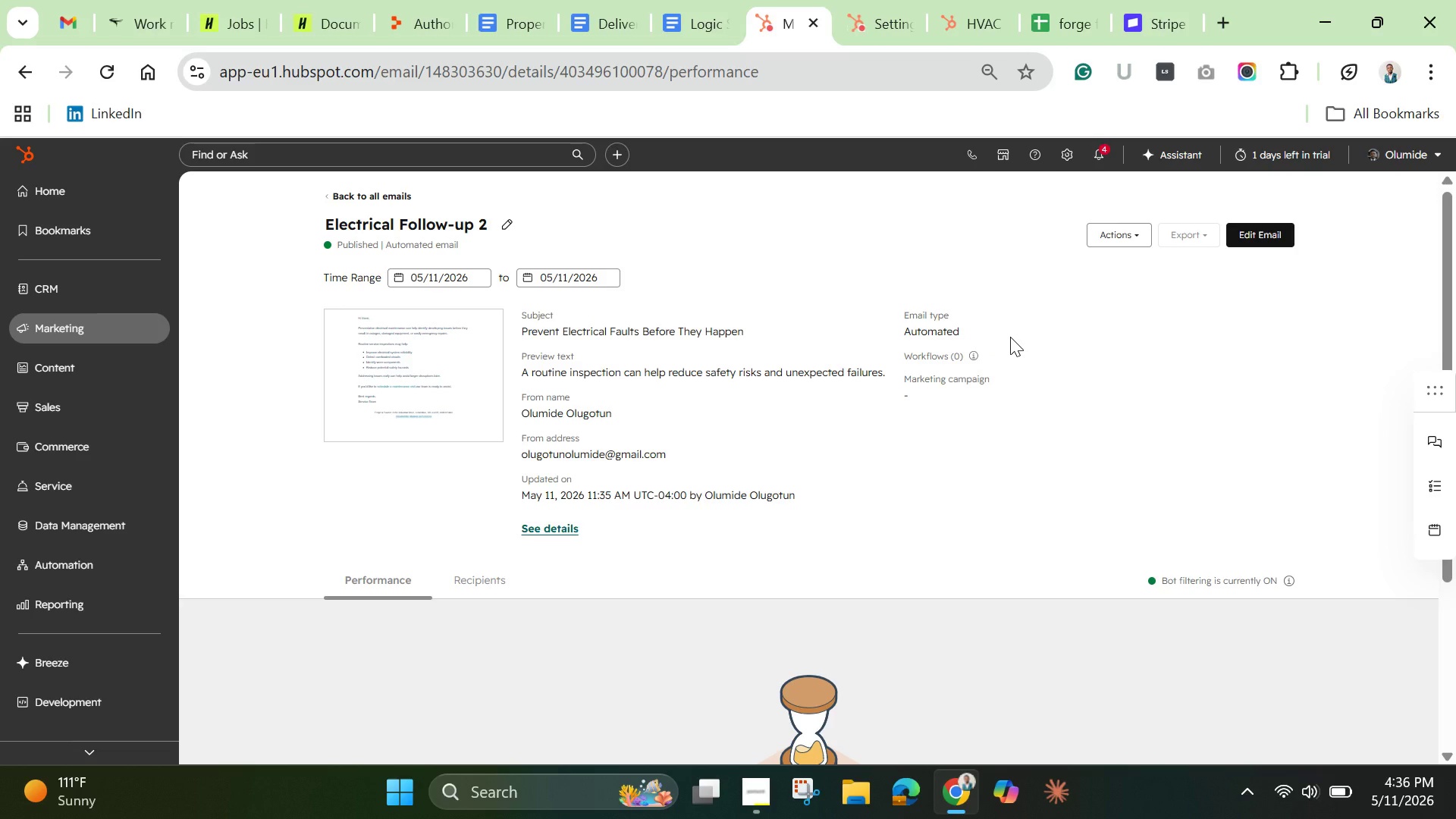 
left_click([977, 18])
 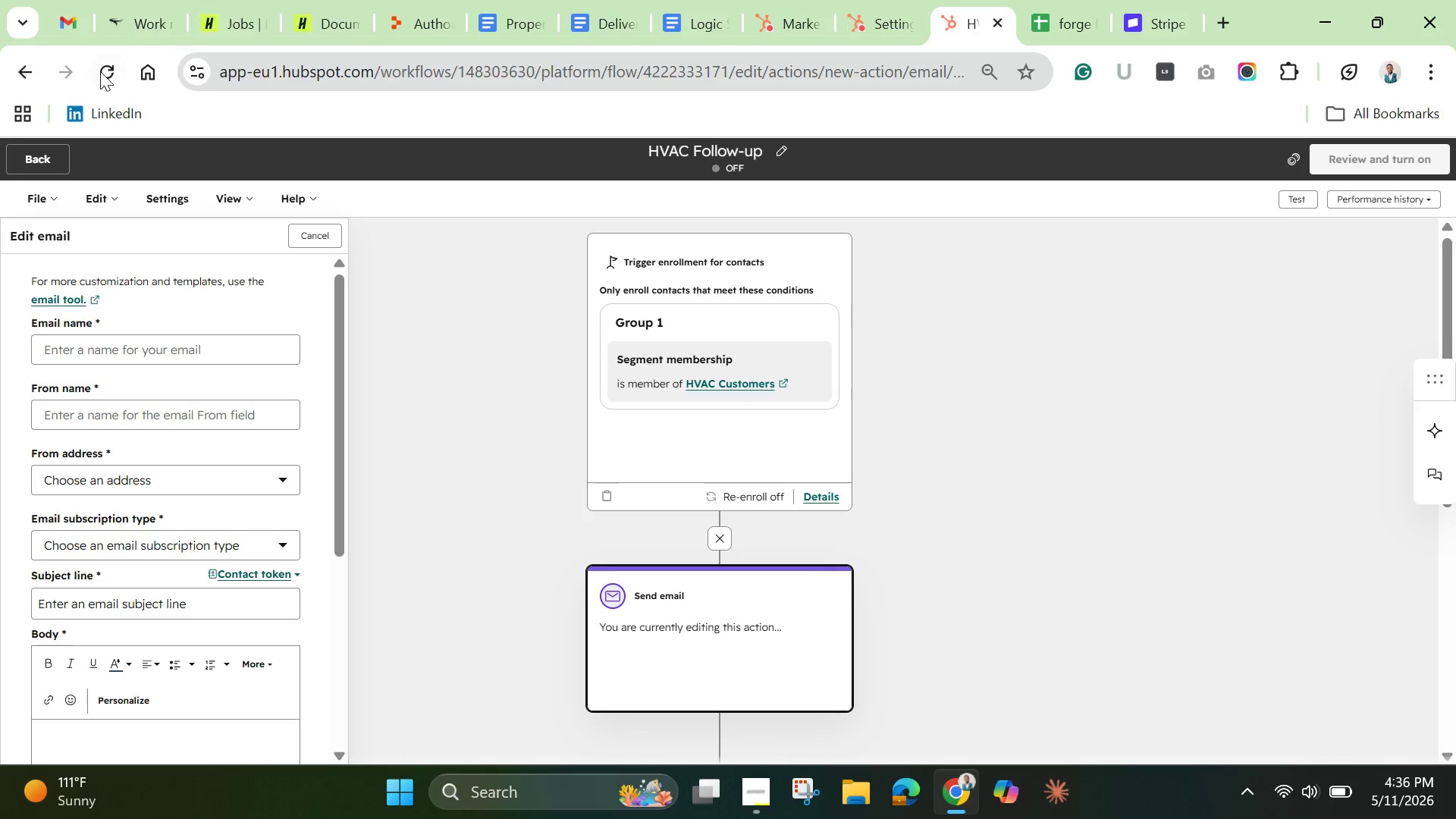 
left_click([102, 67])
 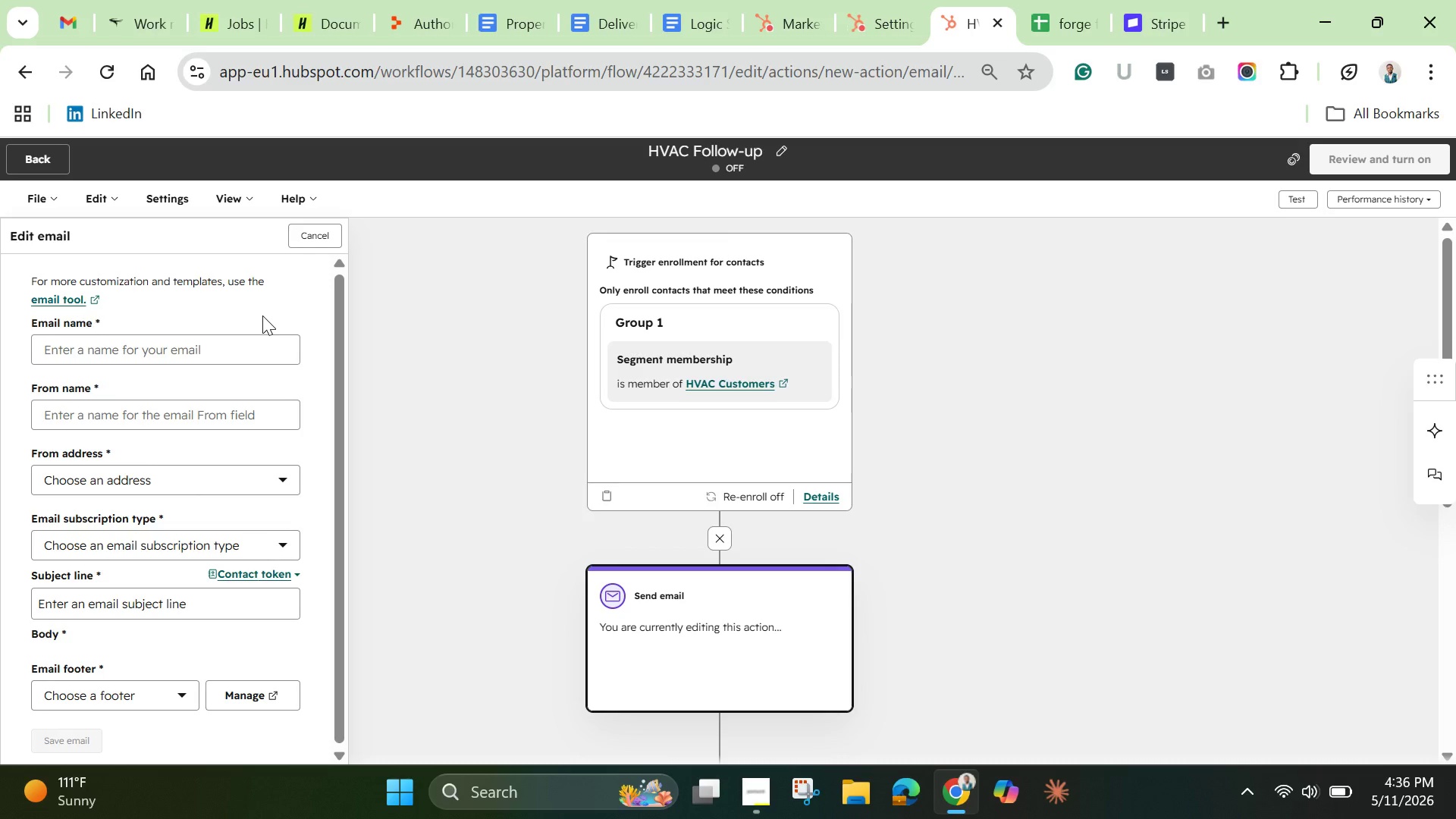 
wait(41.78)
 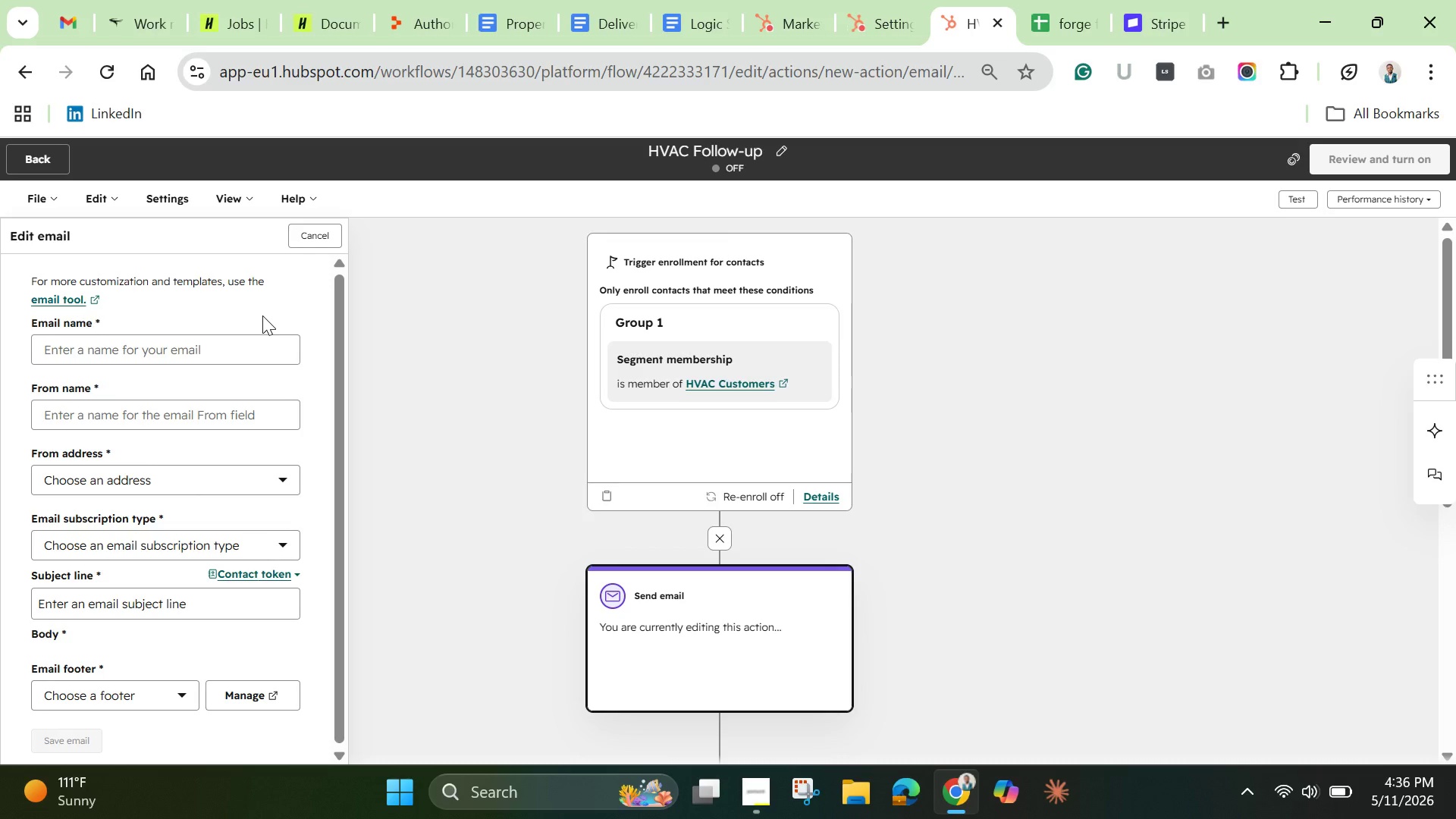 
scroll: coordinate [223, 370], scroll_direction: up, amount: 3.0
 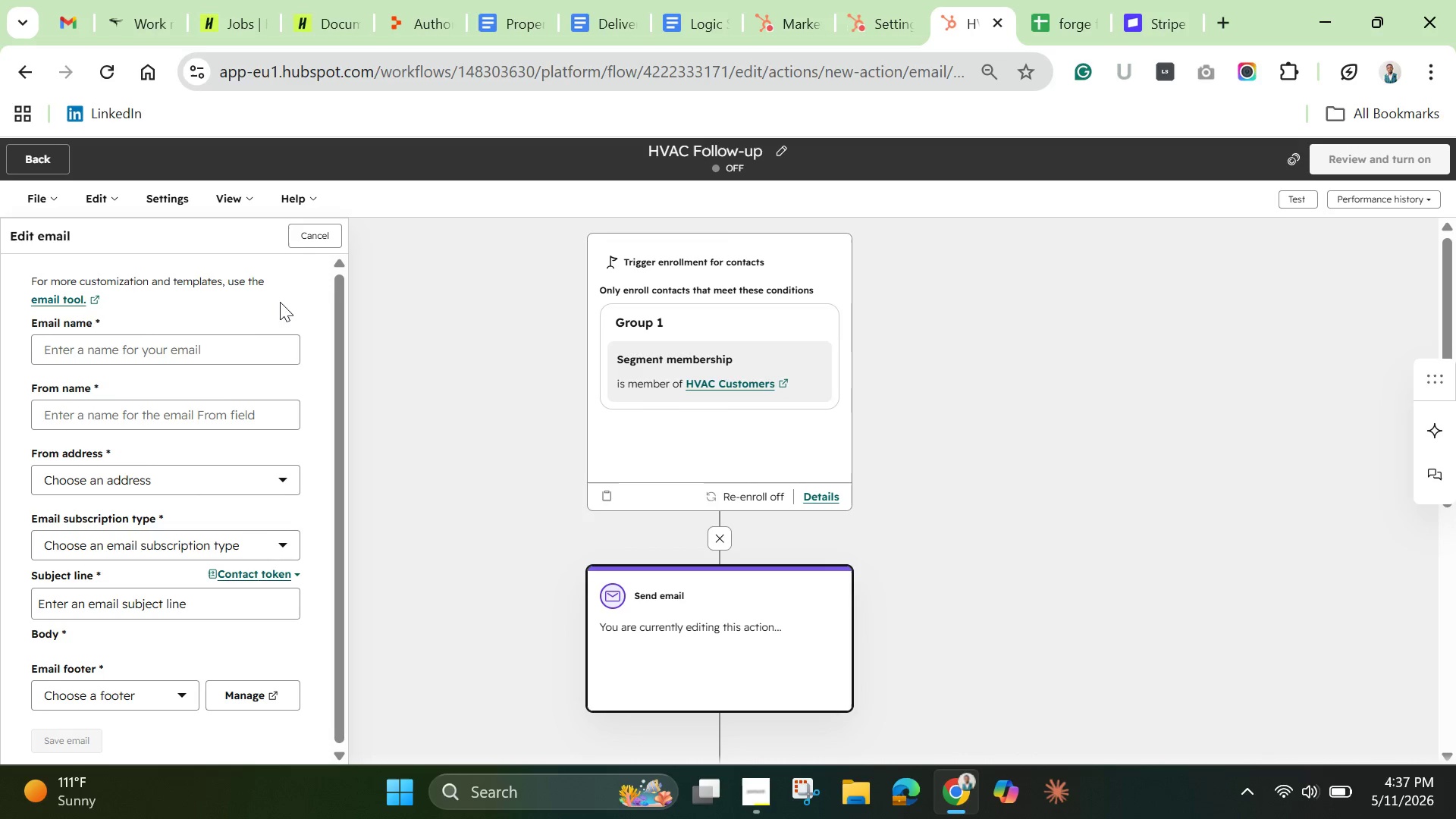 
left_click([306, 240])
 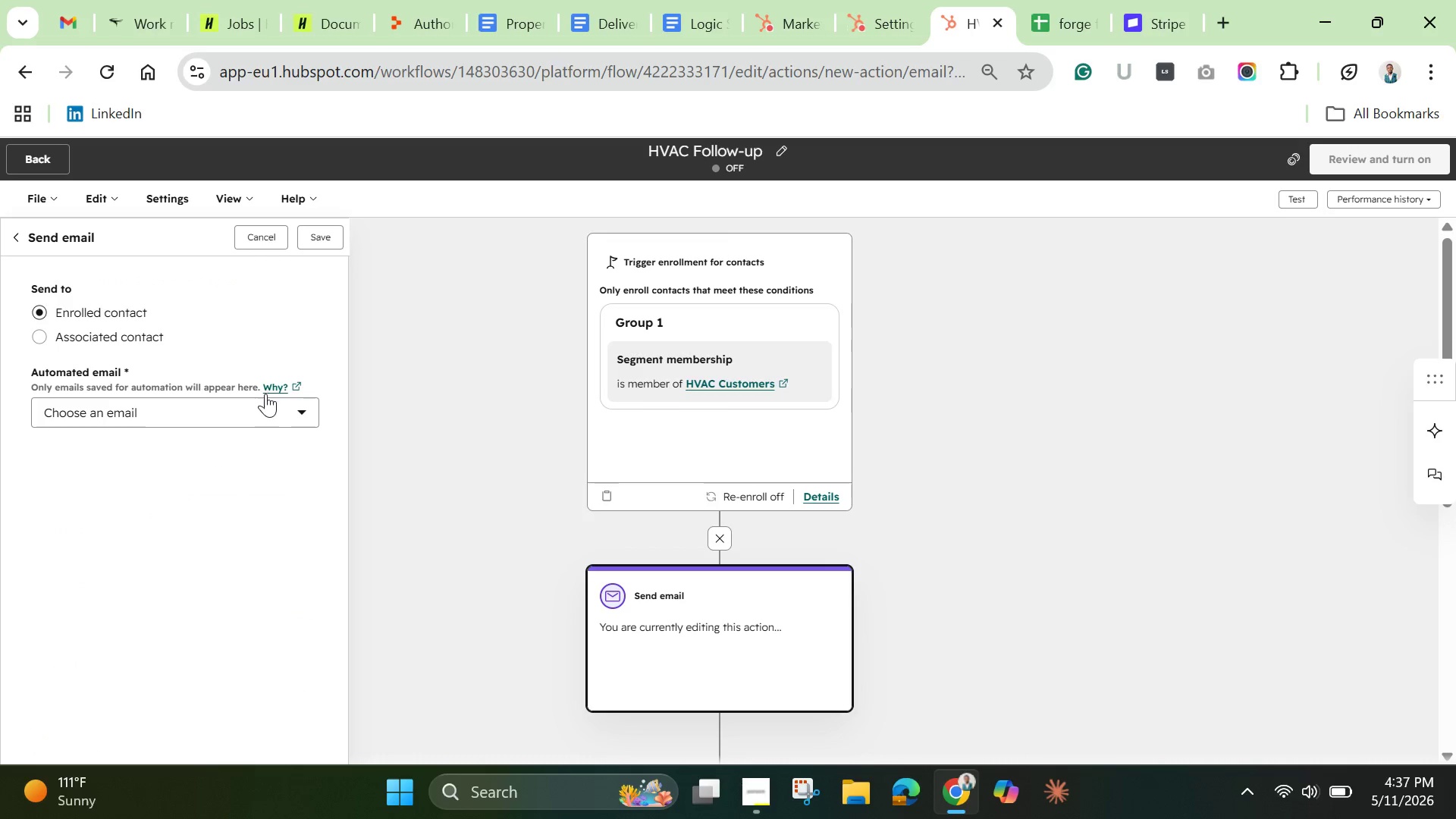 
left_click([258, 408])
 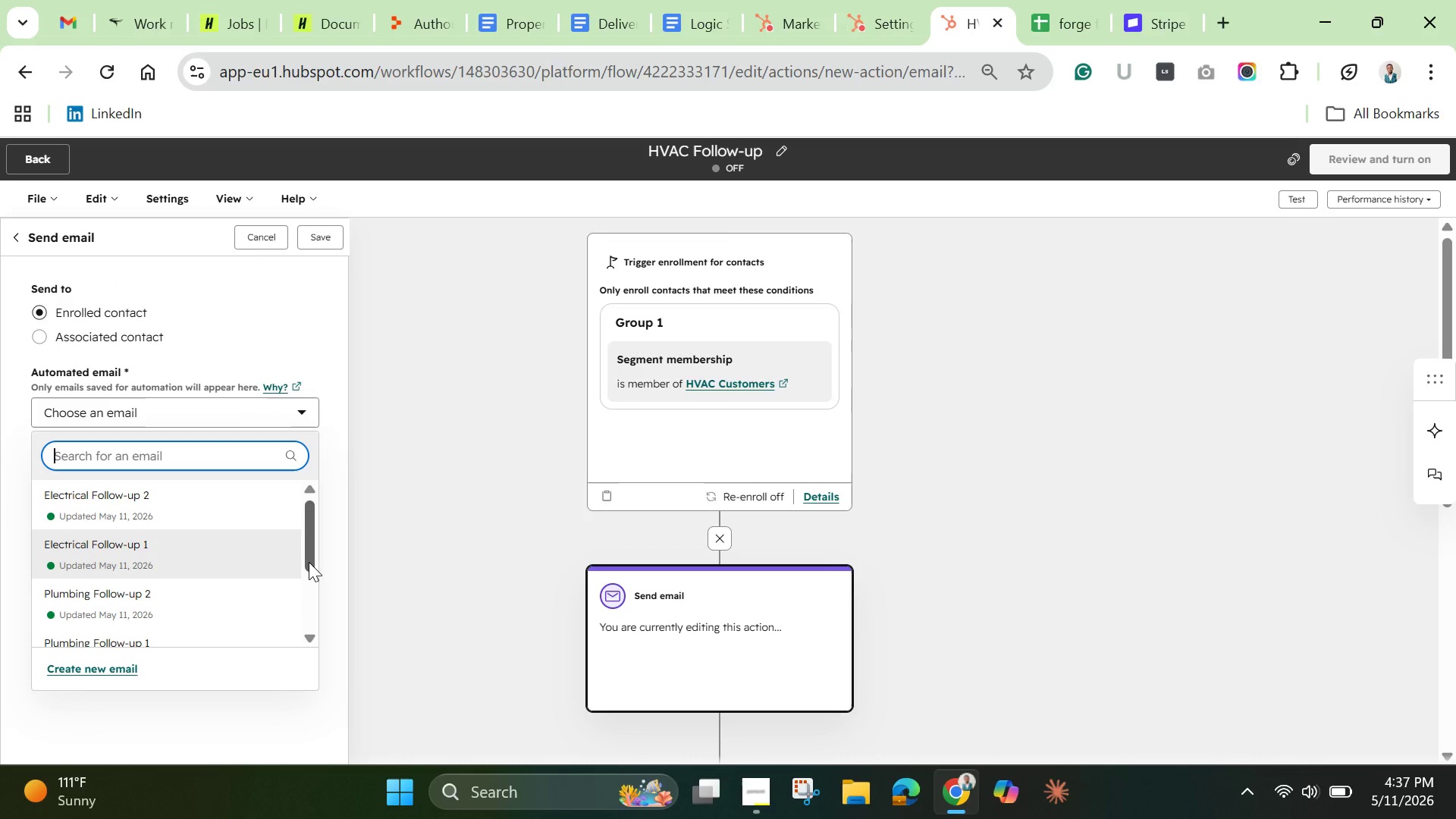 
left_click_drag(start_coordinate=[309, 562], to_coordinate=[317, 643])
 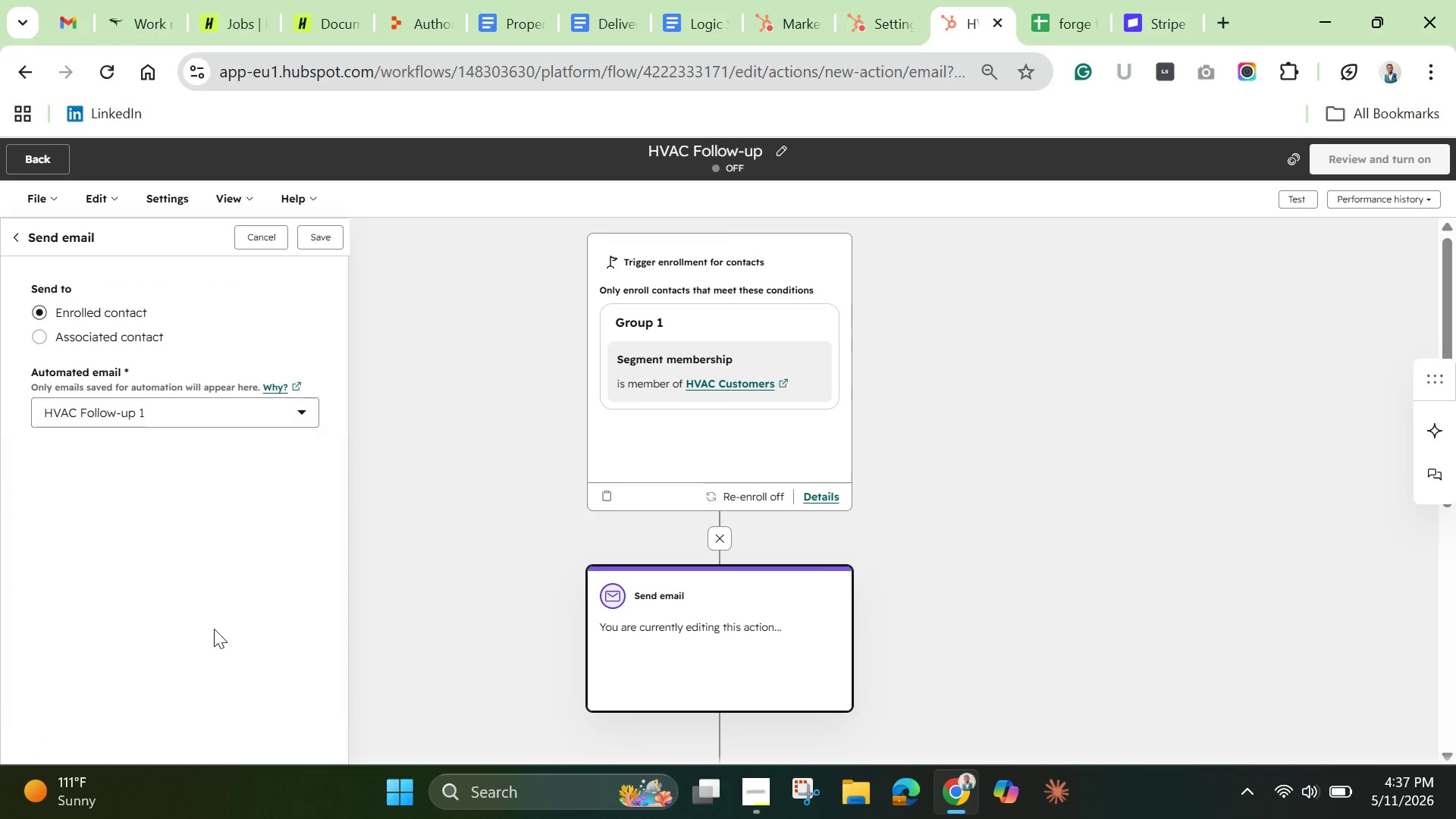 
left_click([214, 629])
 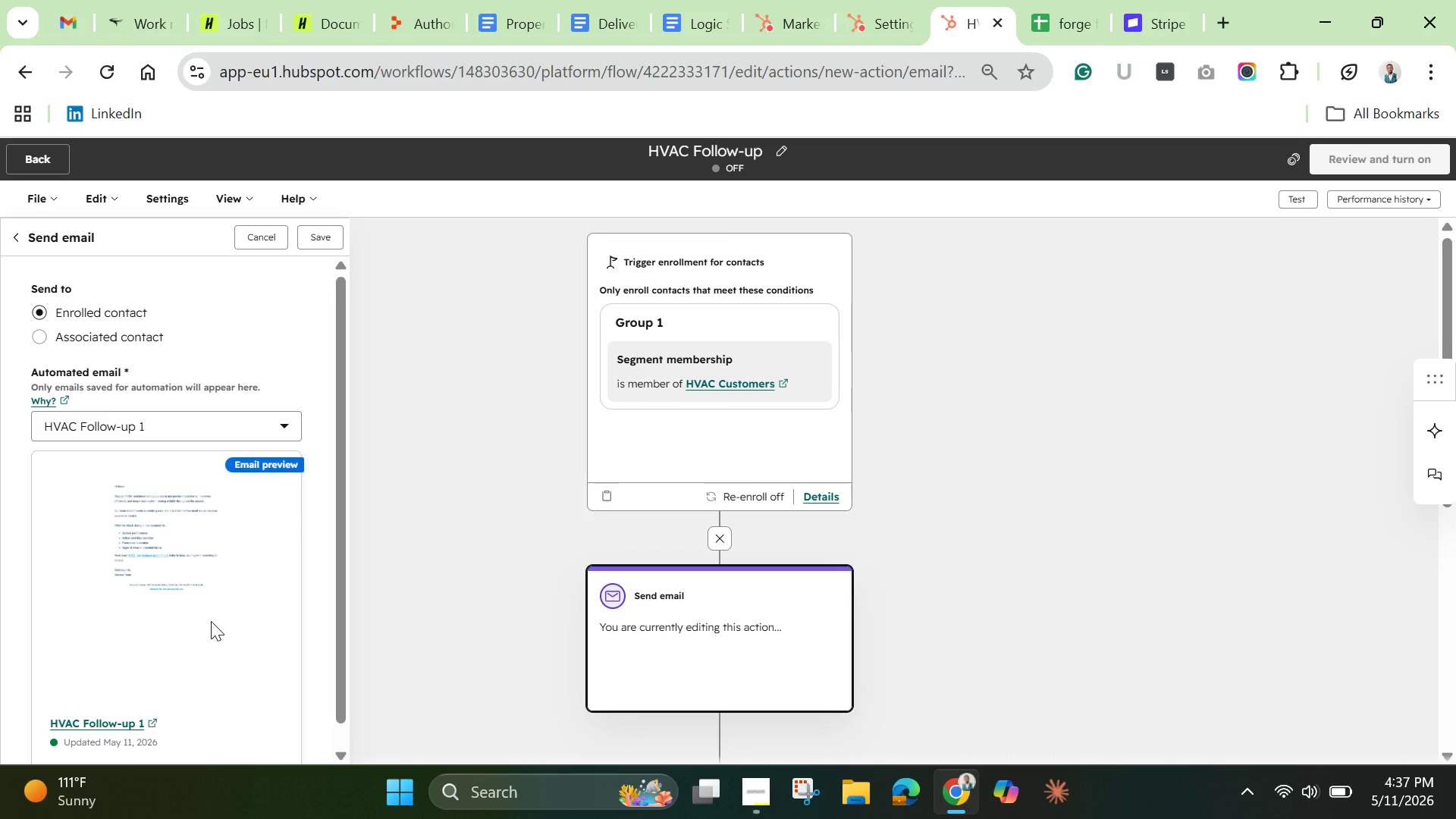 
wait(15.52)
 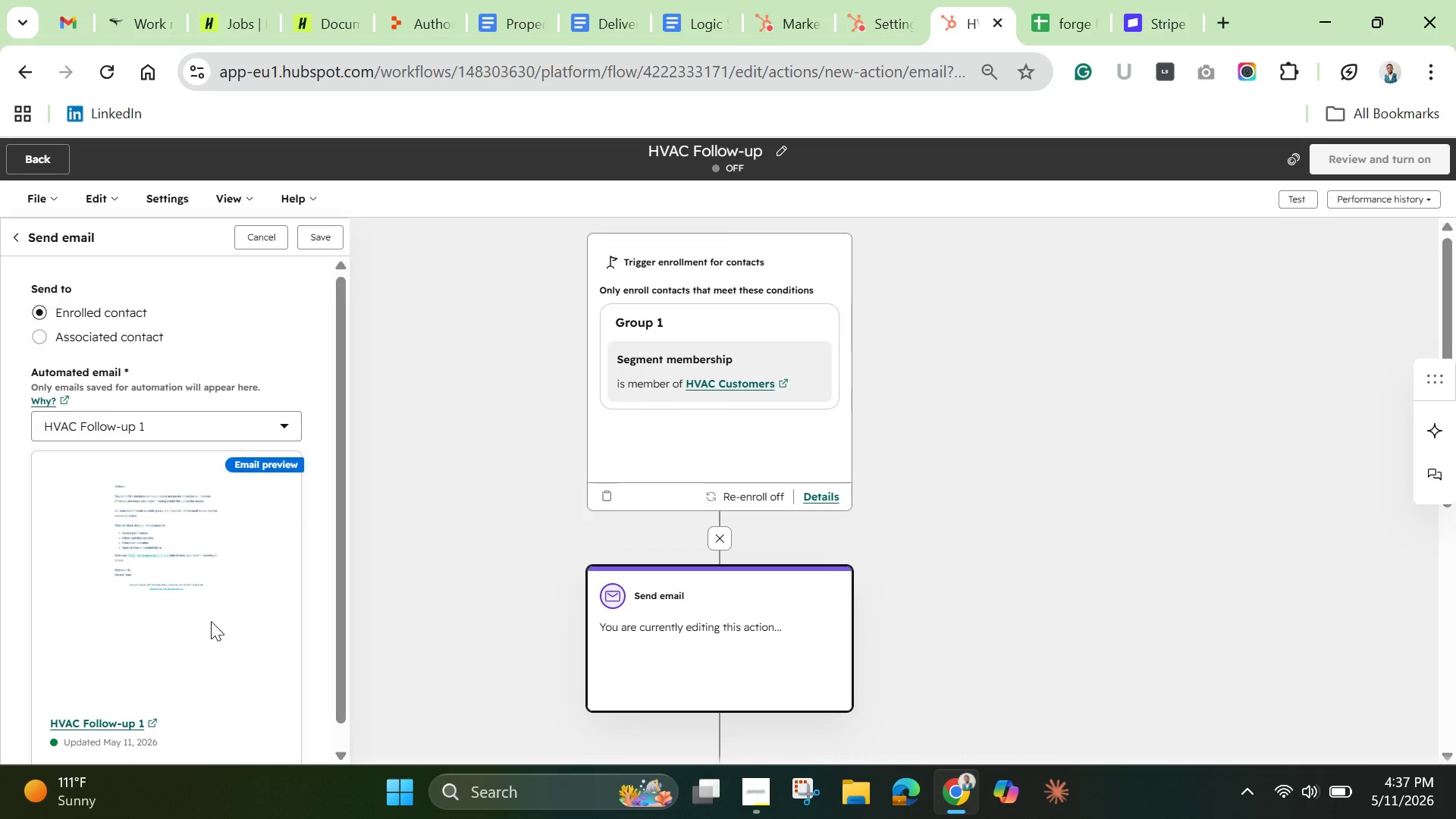 
left_click([311, 237])
 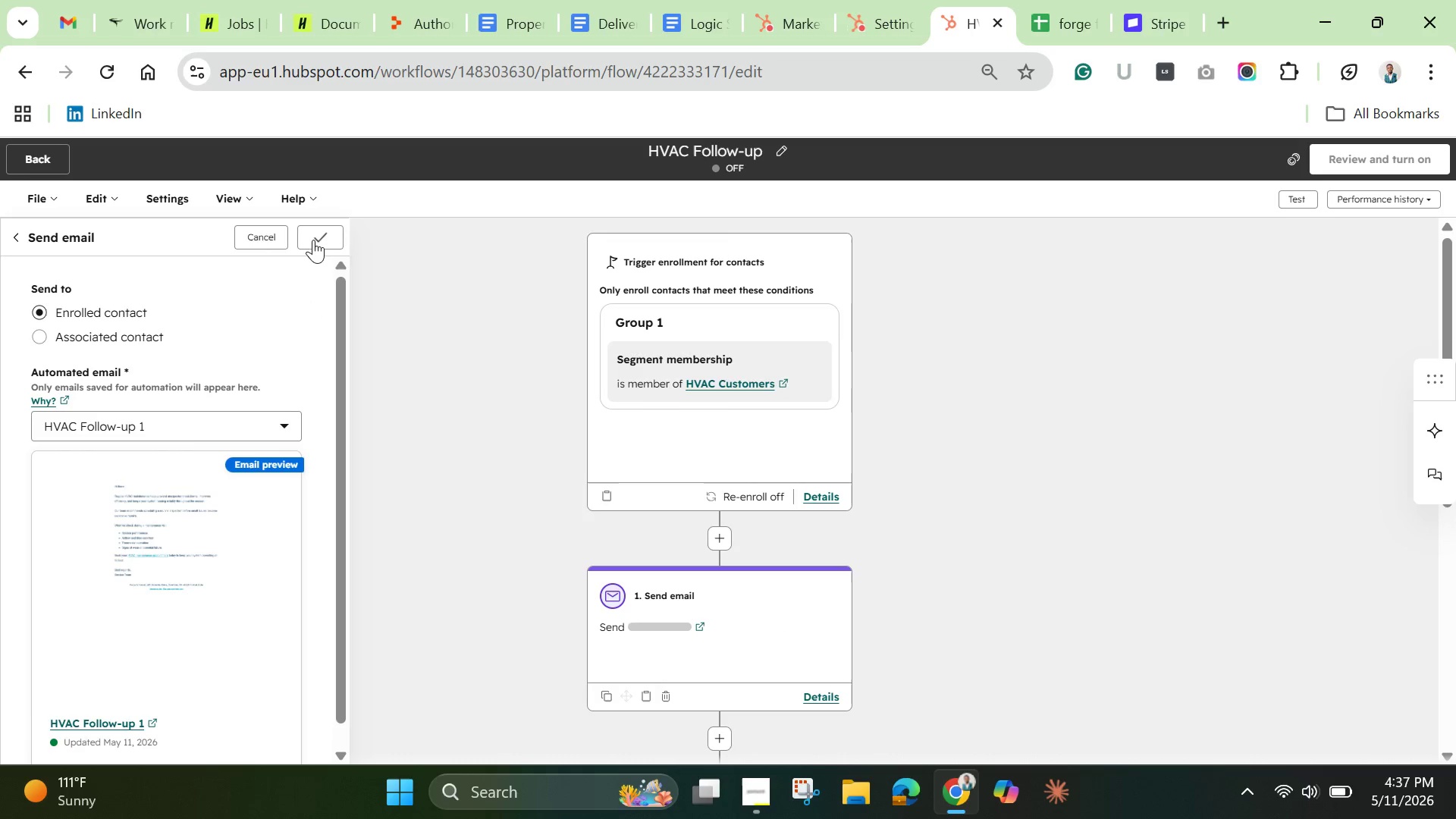 
wait(8.14)
 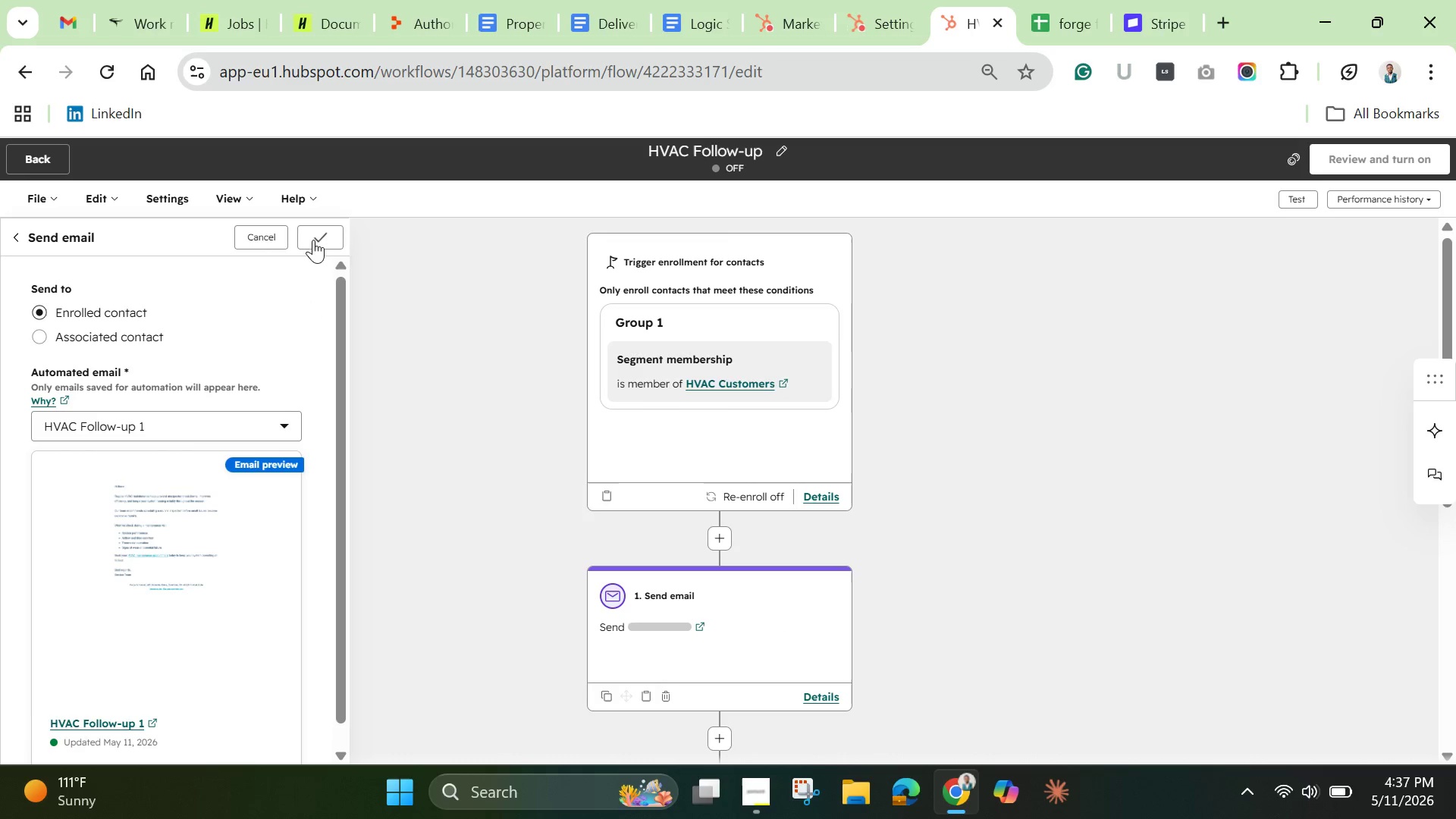 
left_click([720, 737])
 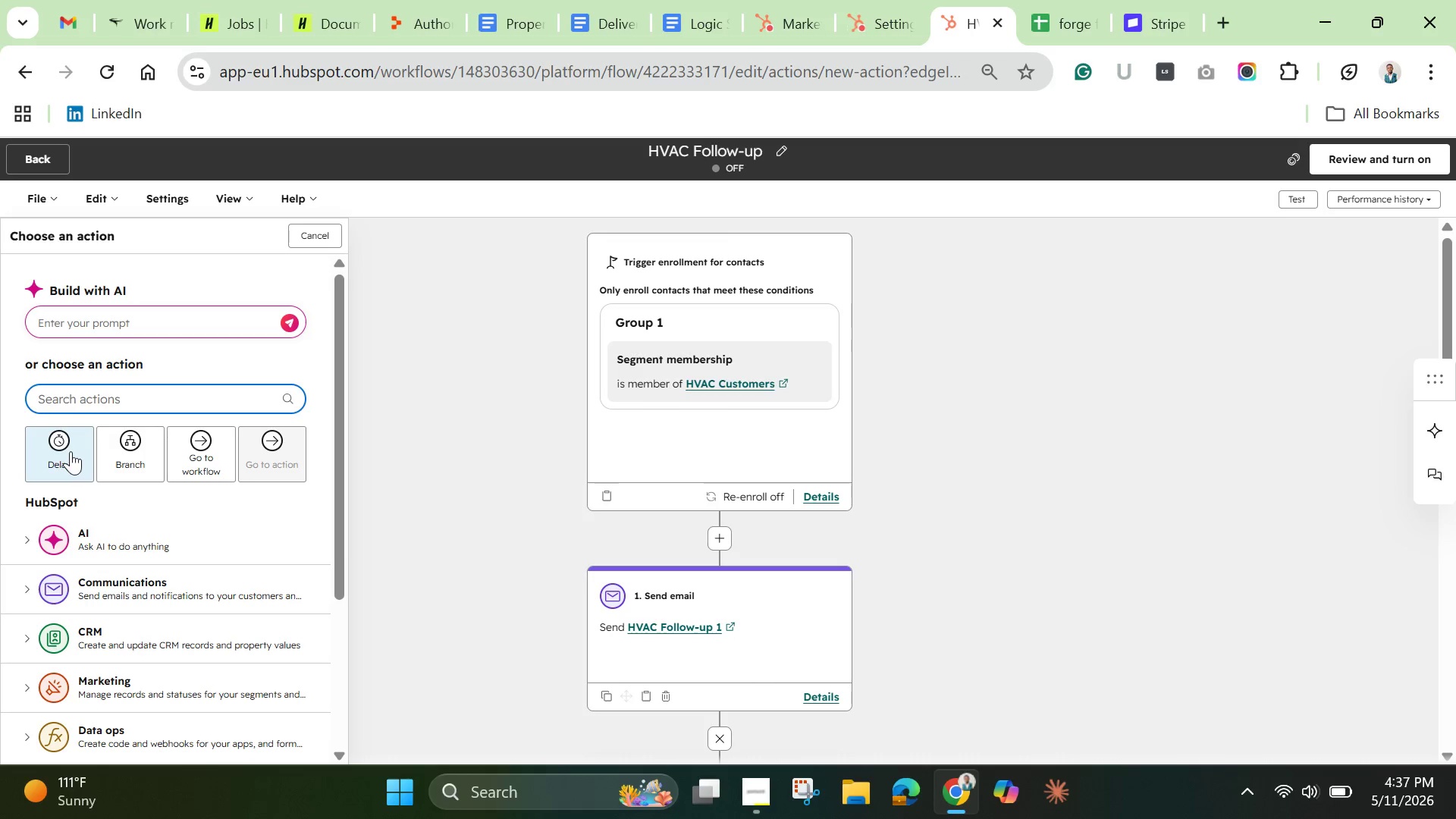 
left_click([63, 449])
 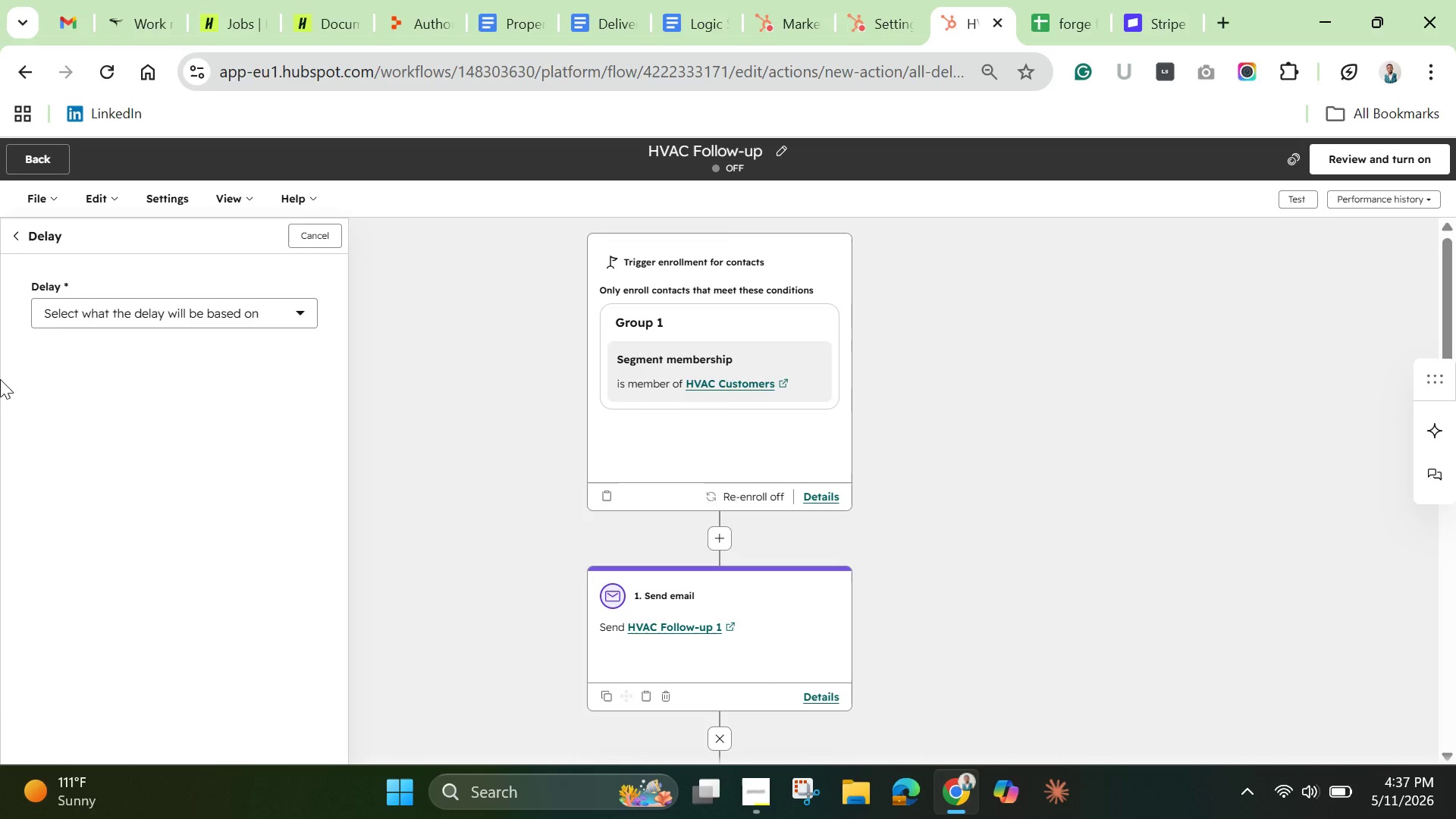 
wait(7.84)
 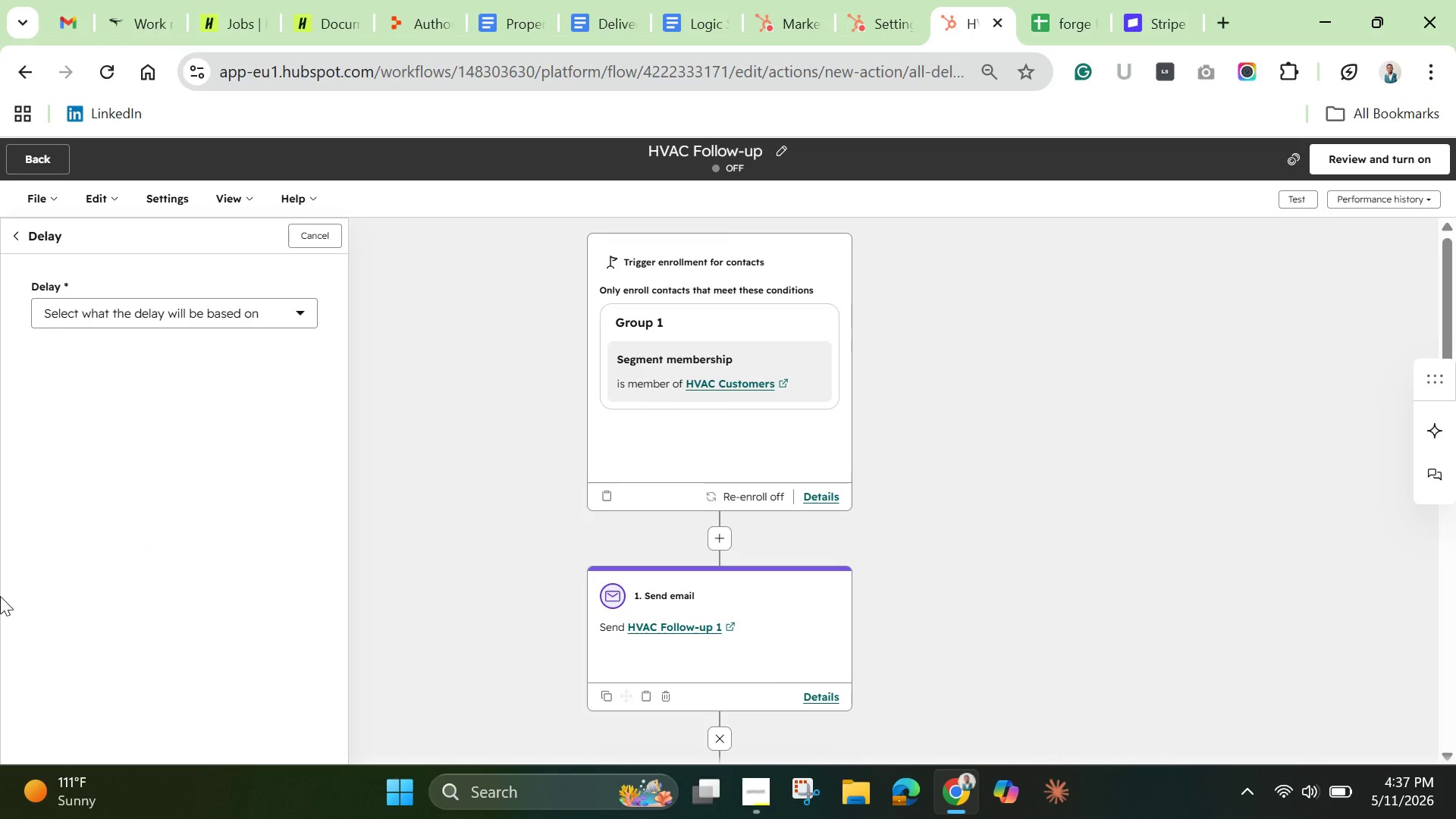 
left_click([249, 308])
 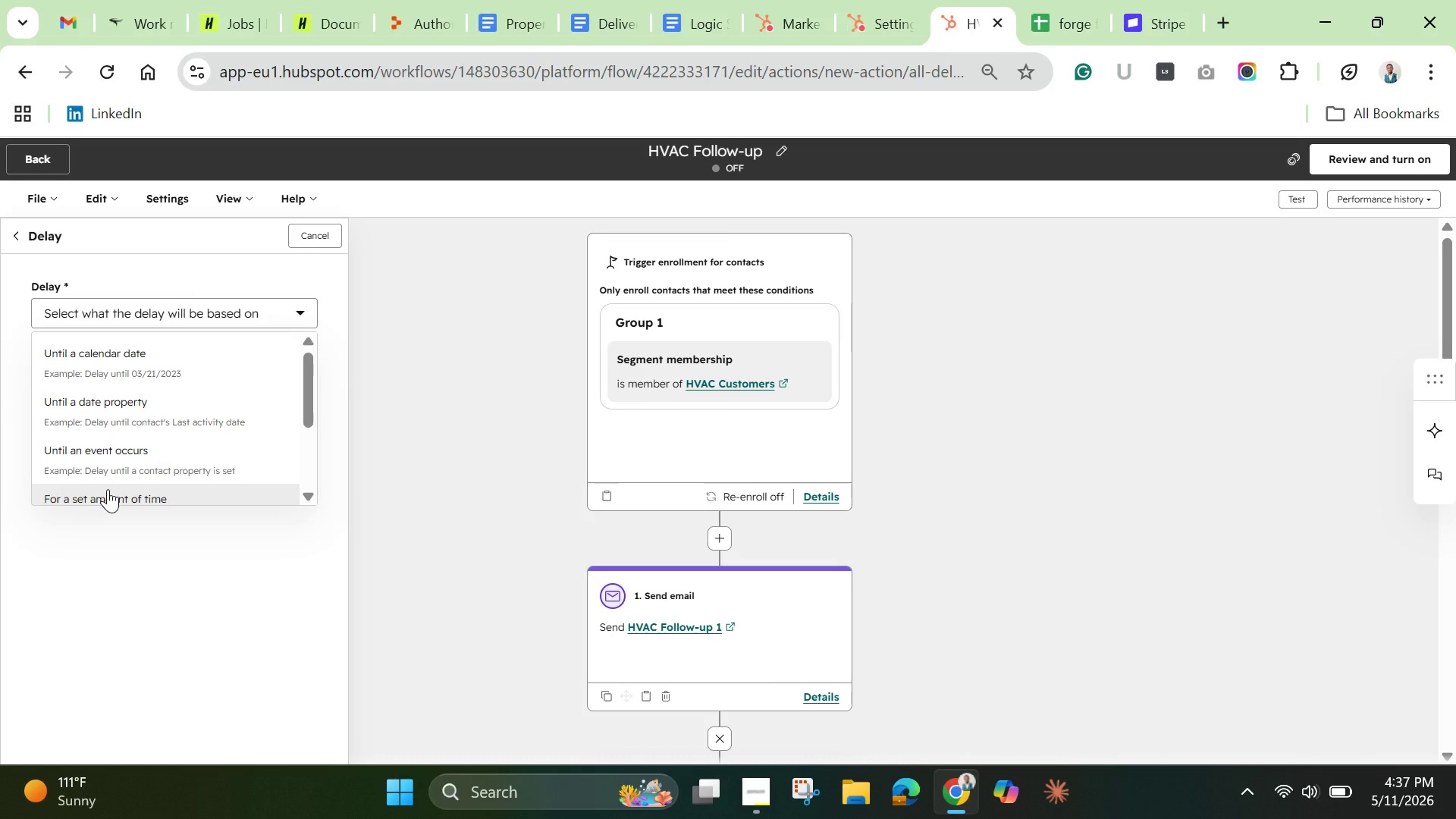 
left_click([108, 489])
 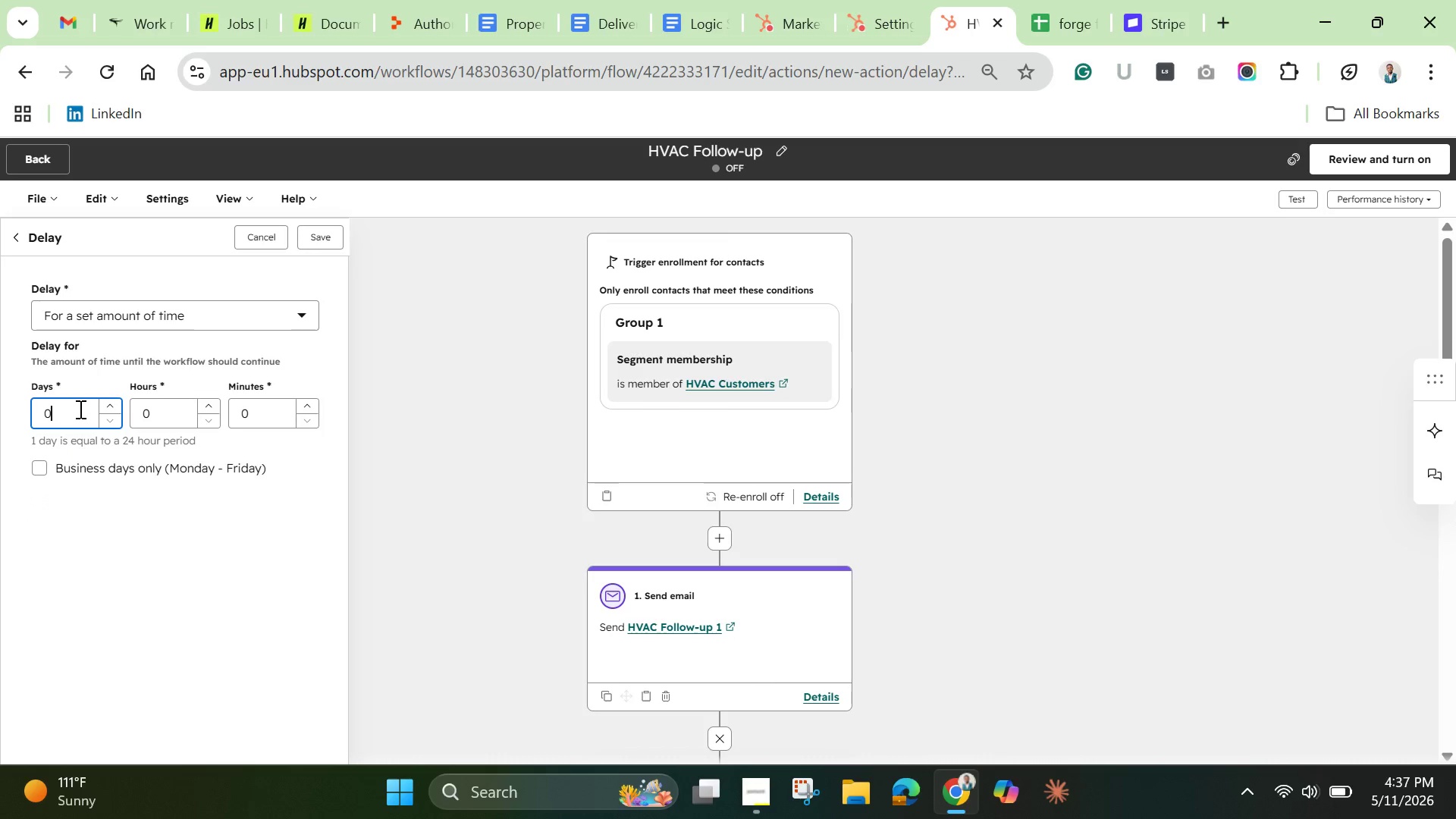 
left_click([79, 409])
 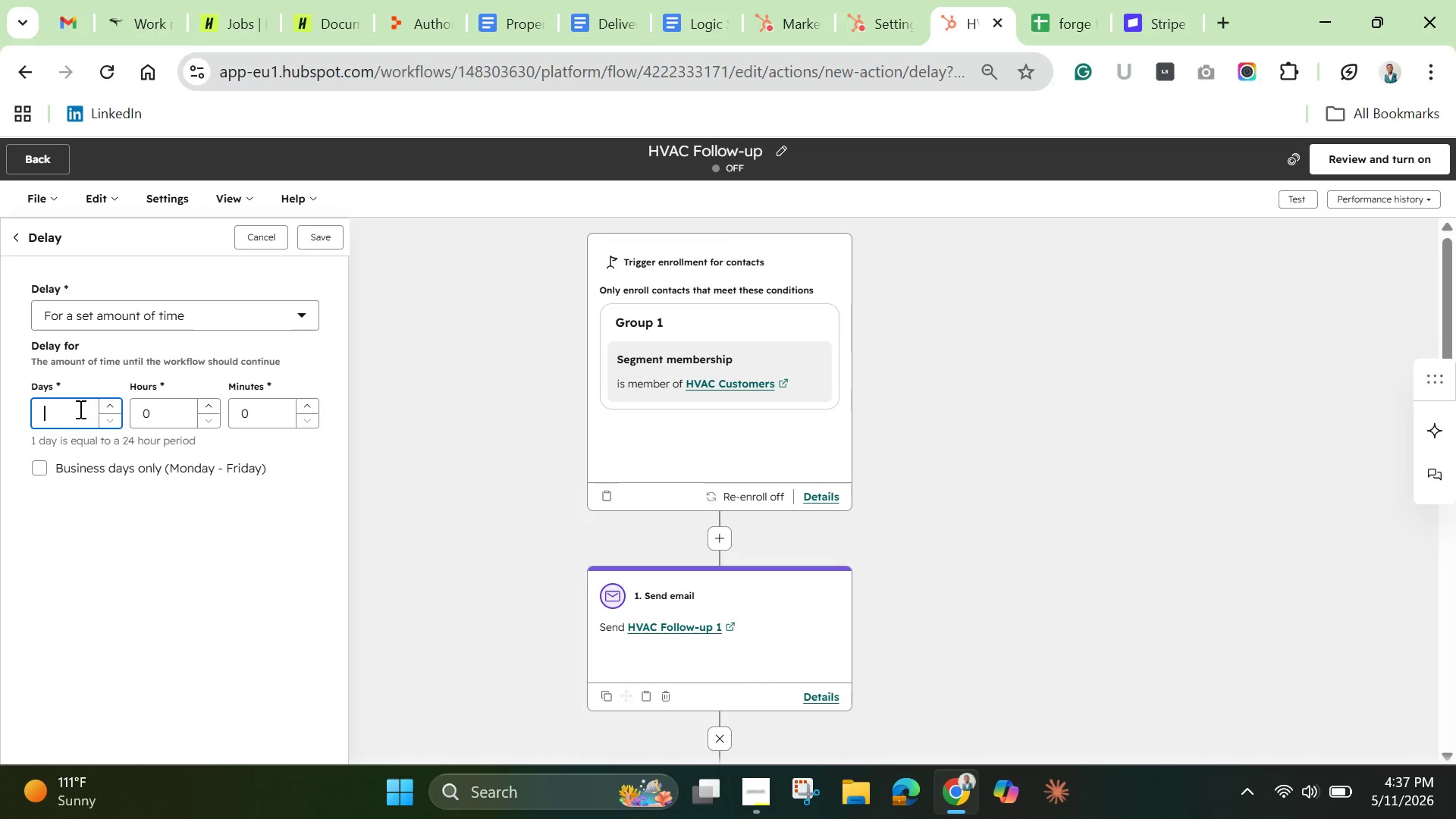 
key(Backspace)
type(30)
 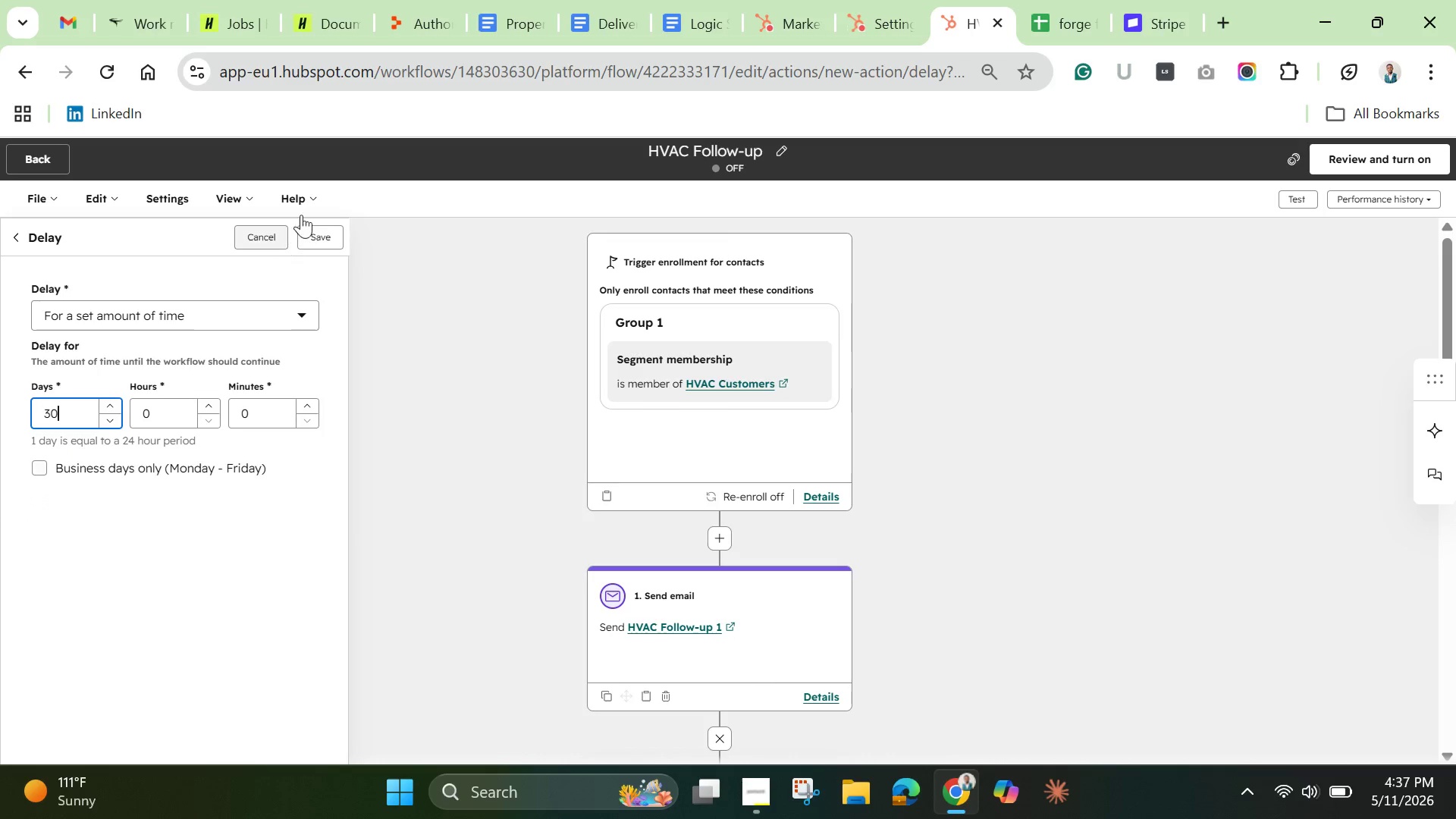 
left_click([331, 237])
 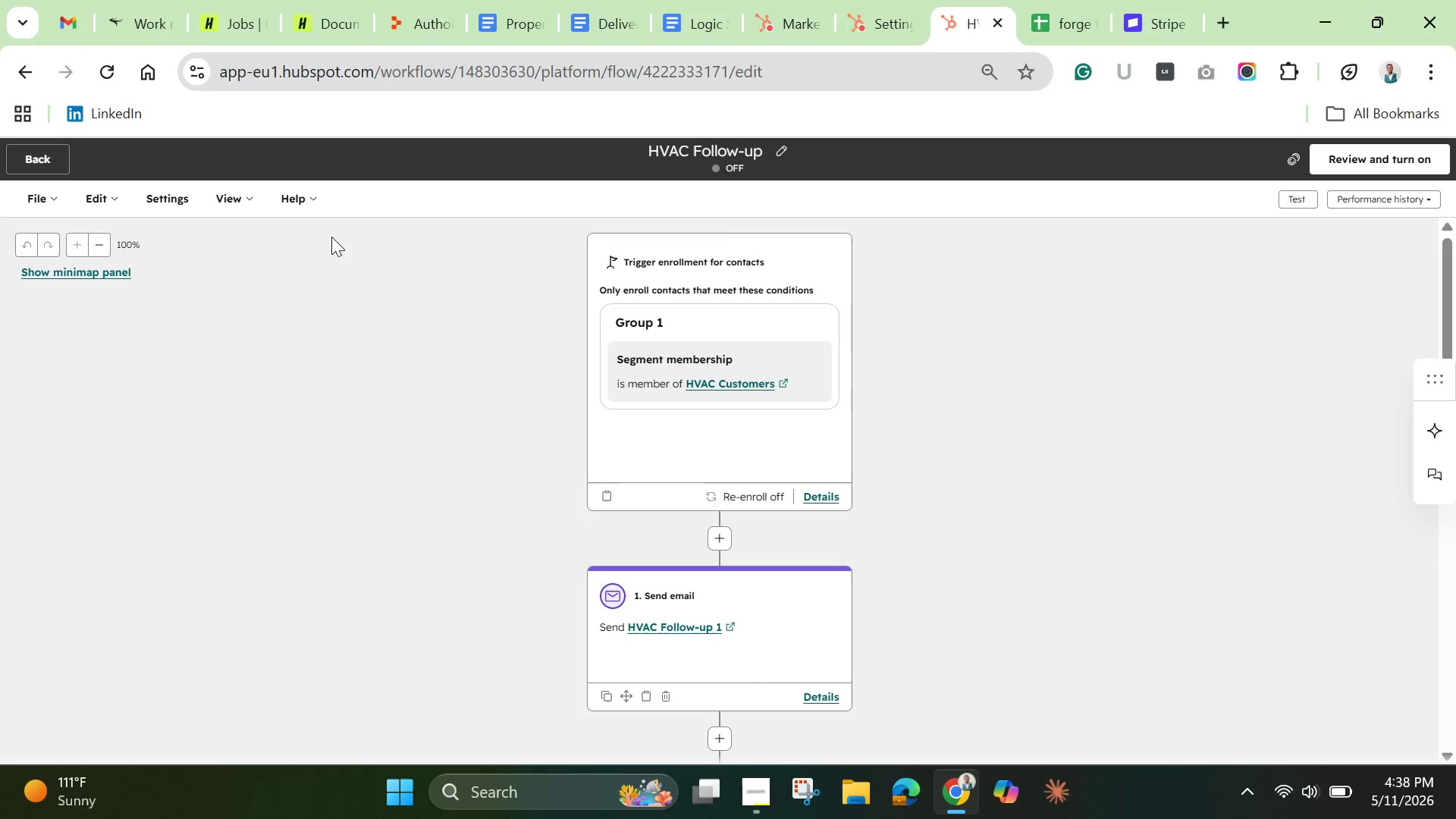 
wait(9.05)
 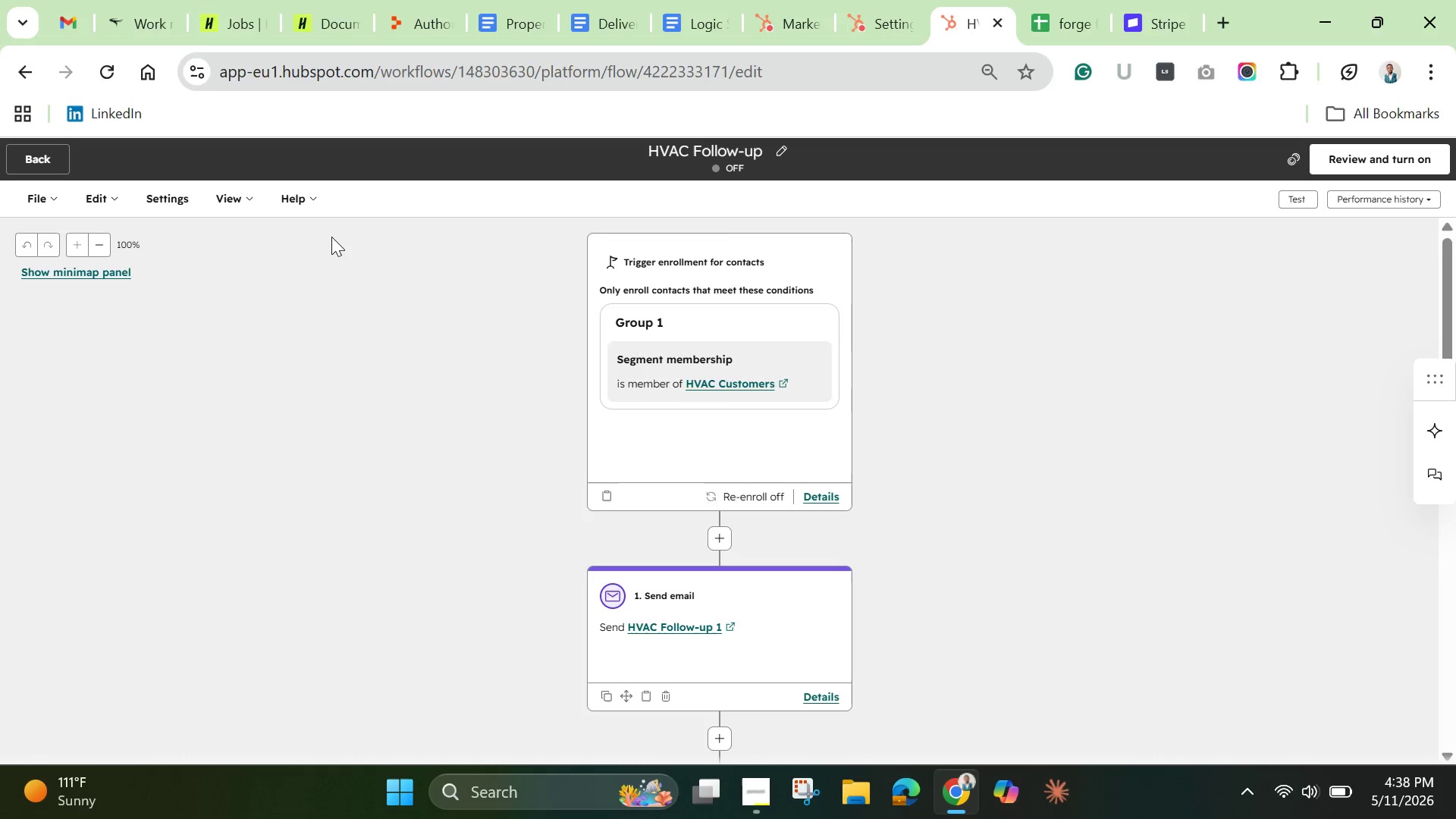 
scroll: coordinate [705, 582], scroll_direction: down, amount: 4.0
 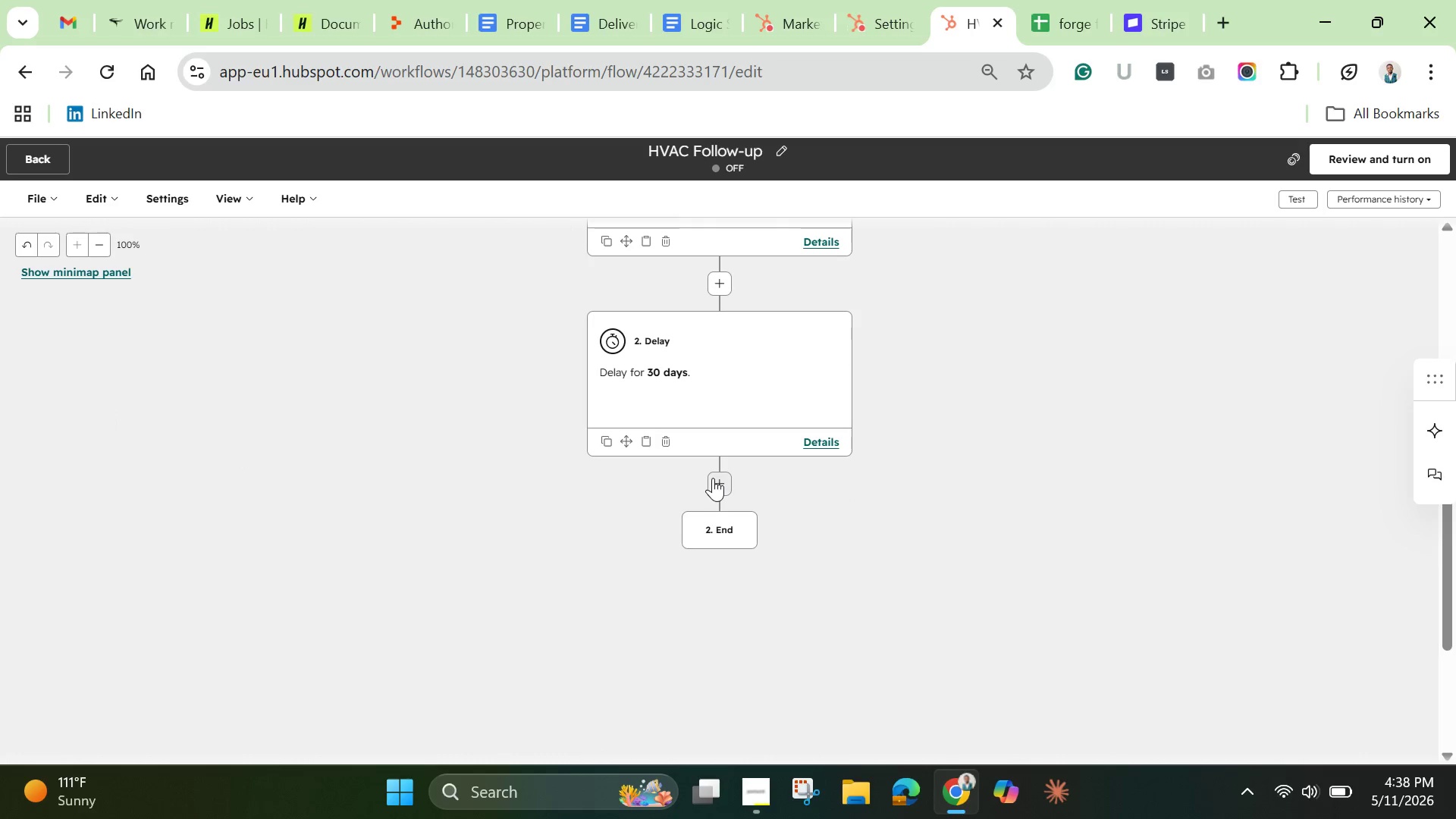 
left_click([713, 478])
 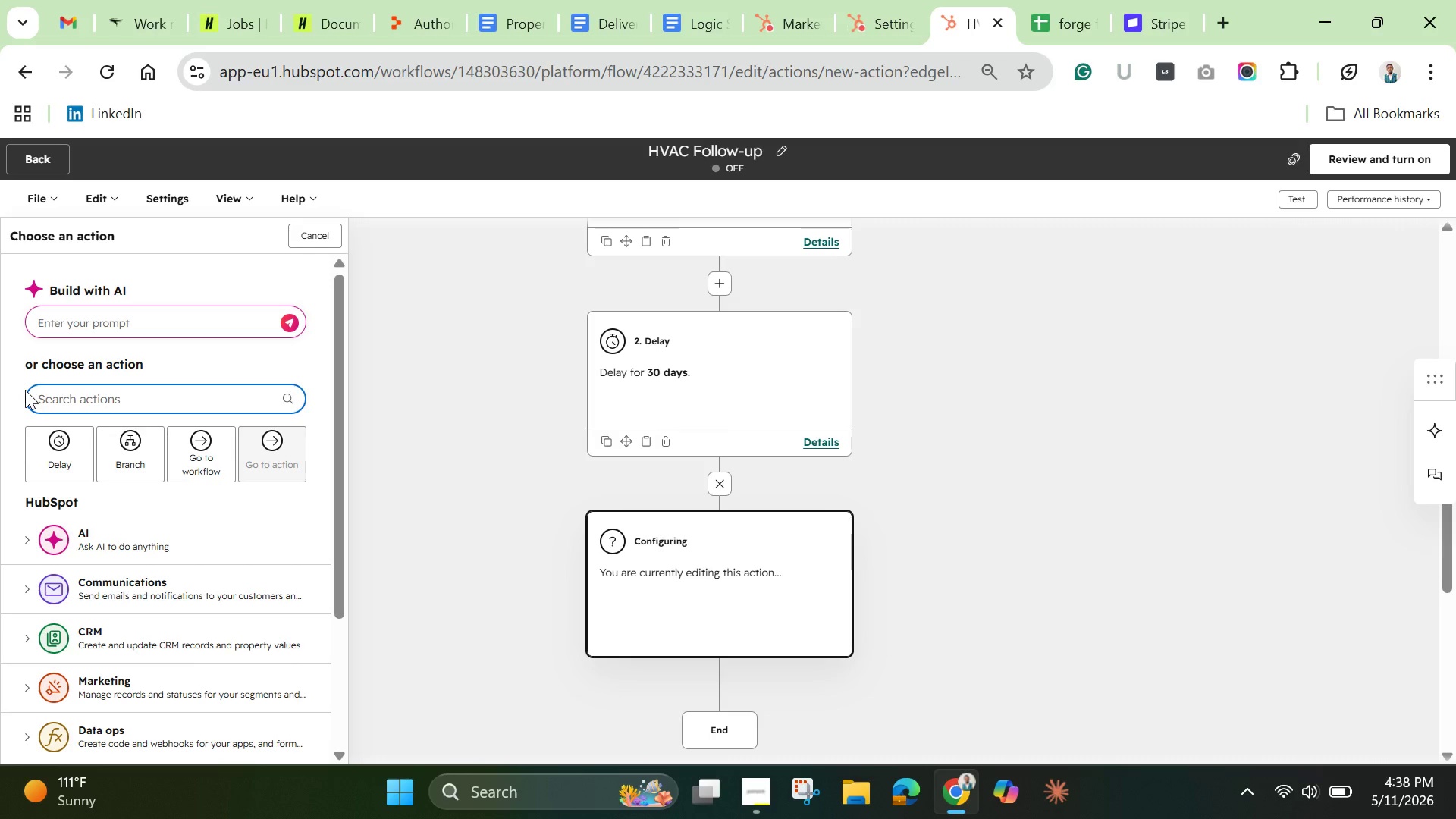 
wait(10.28)
 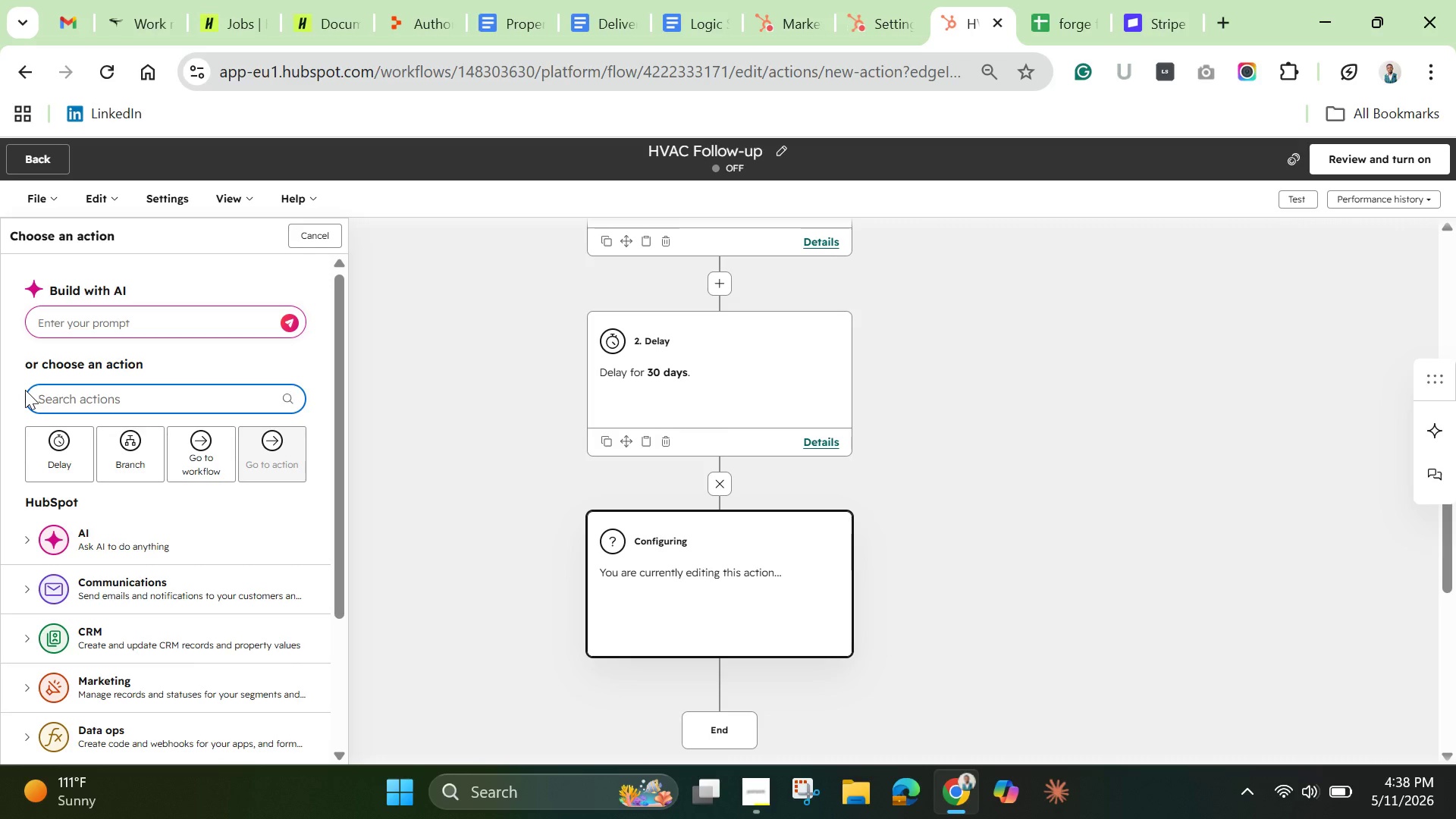 
left_click([153, 588])
 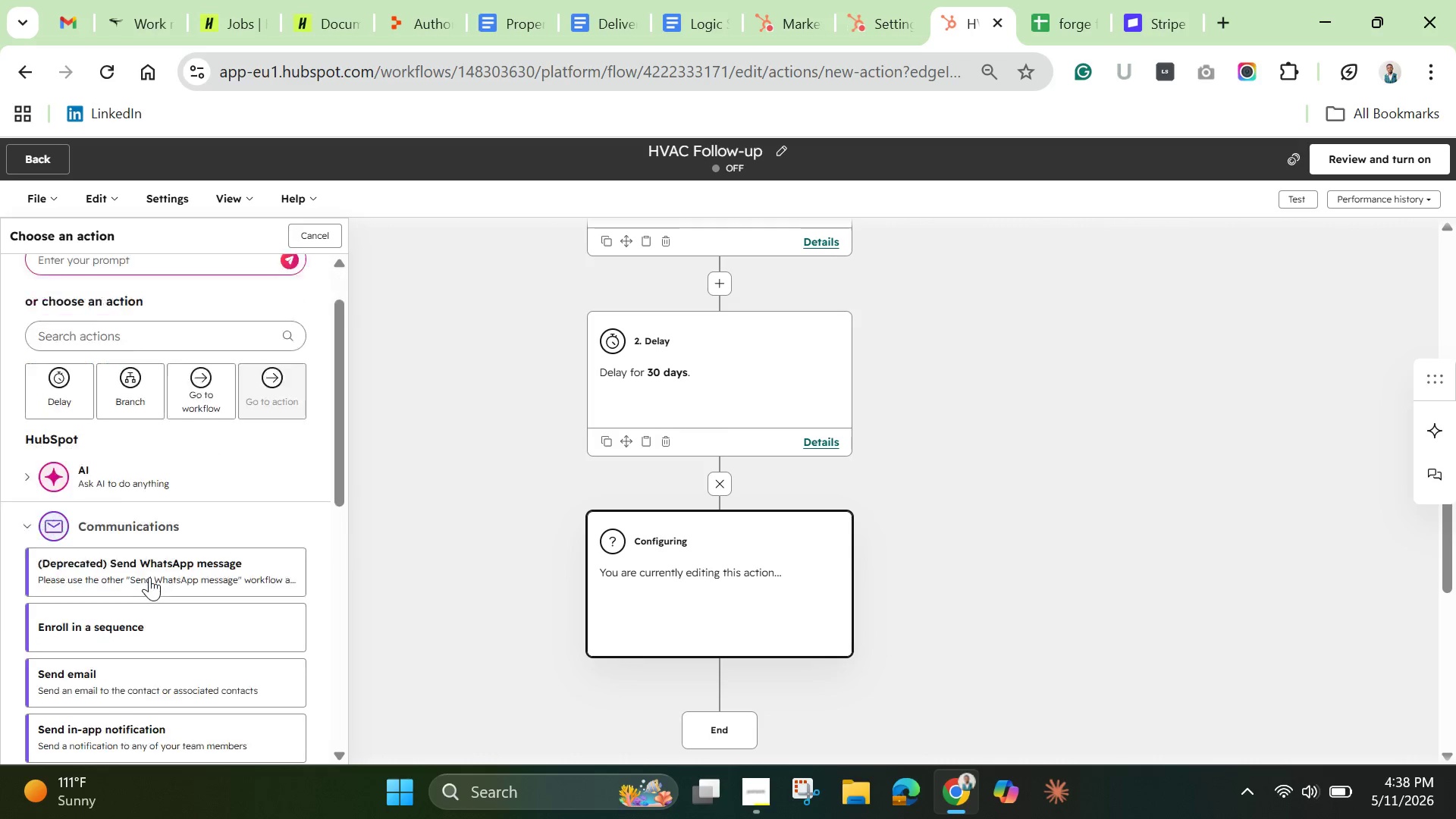 
scroll: coordinate [149, 577], scroll_direction: down, amount: 1.0
 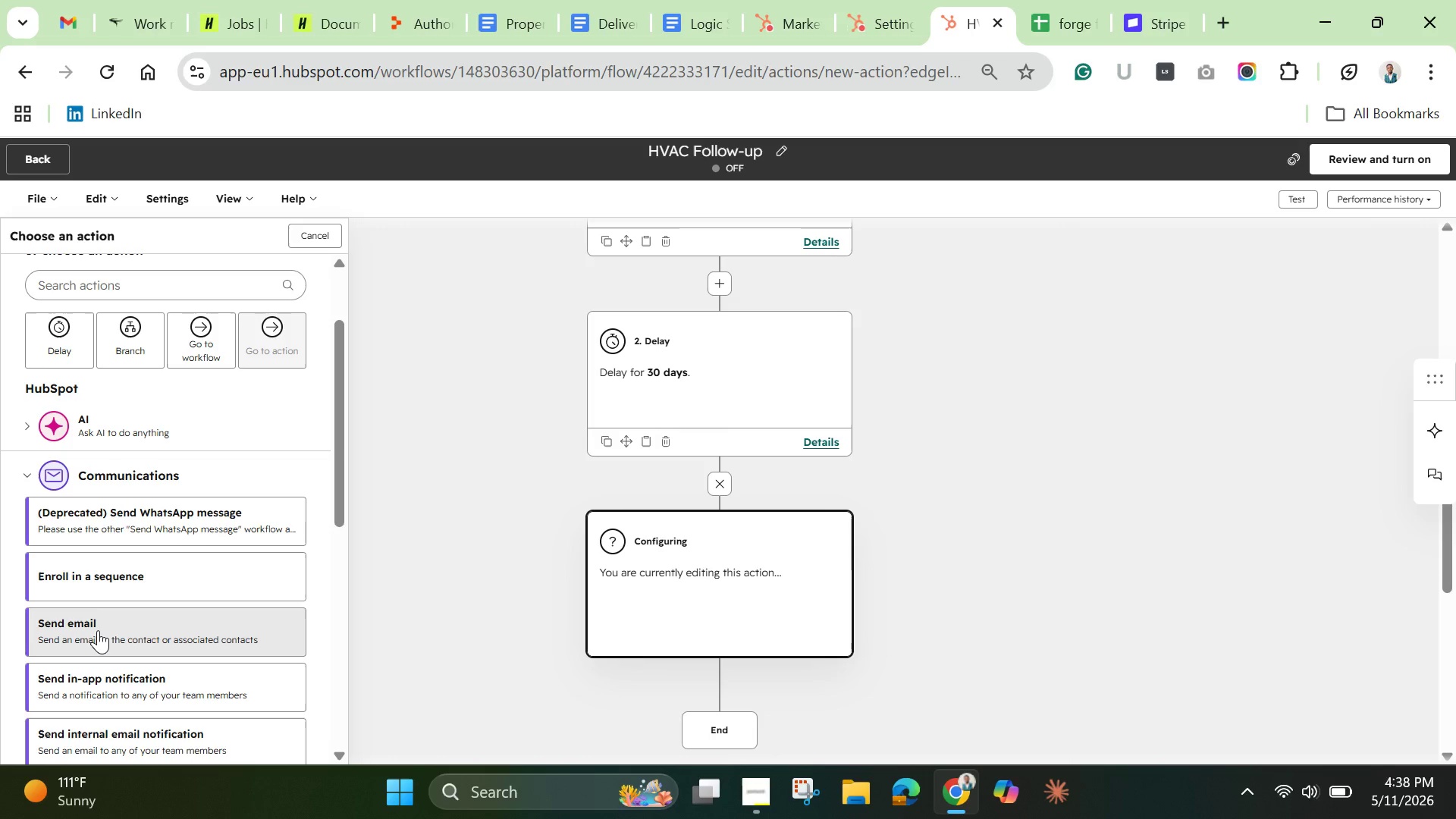 
left_click([98, 630])
 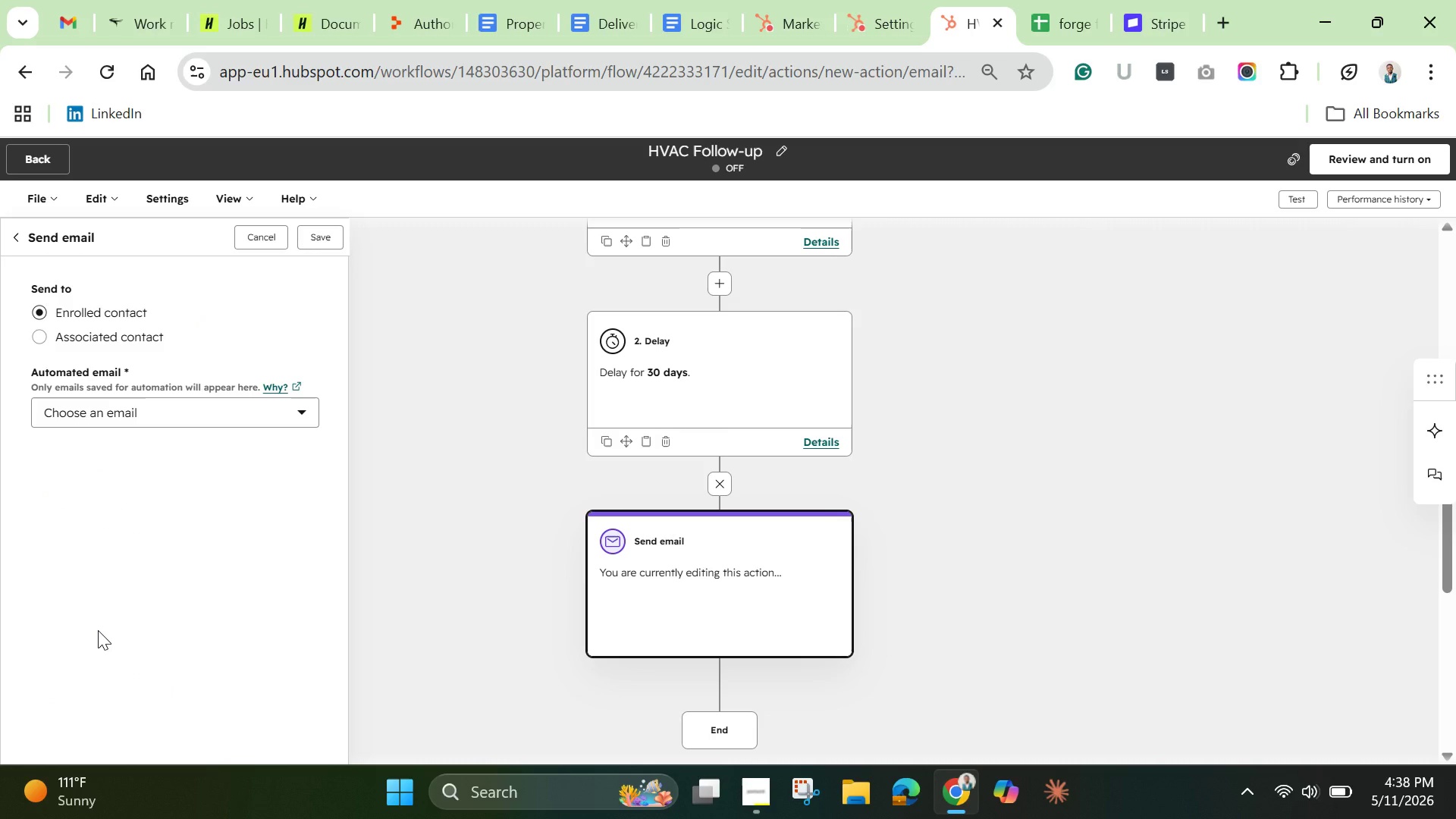 
wait(24.91)
 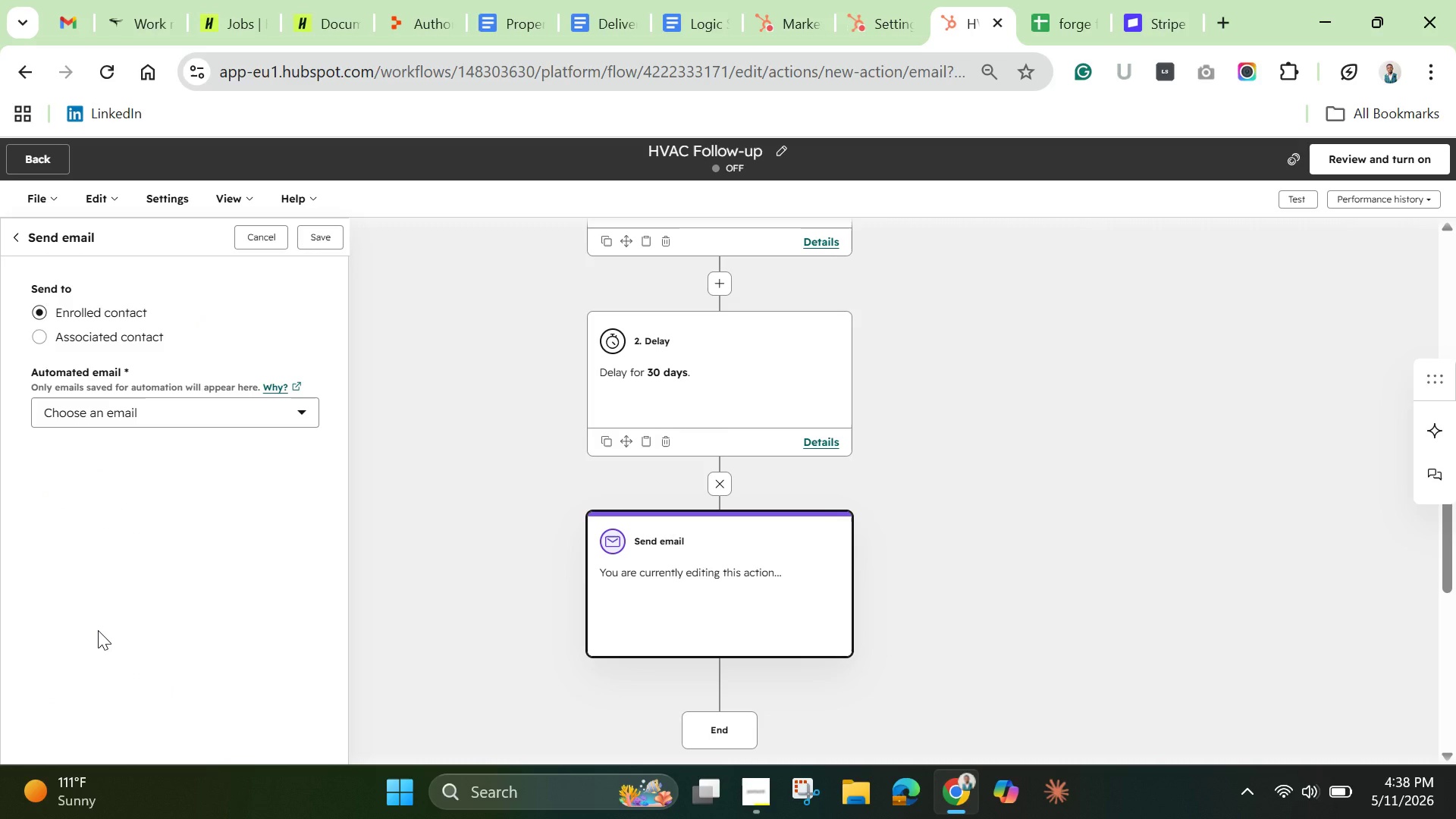 
left_click([262, 414])
 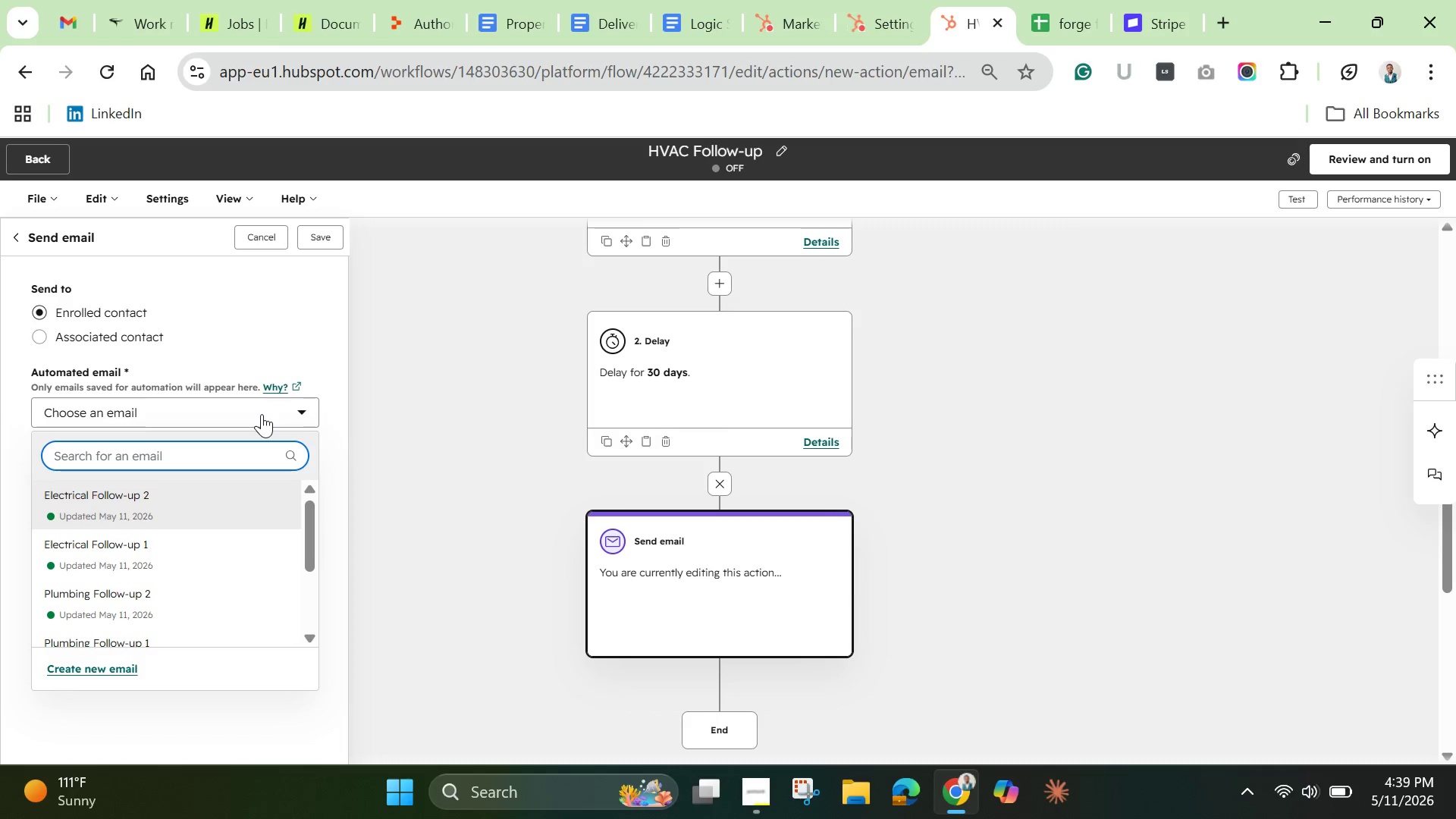 
wait(21.25)
 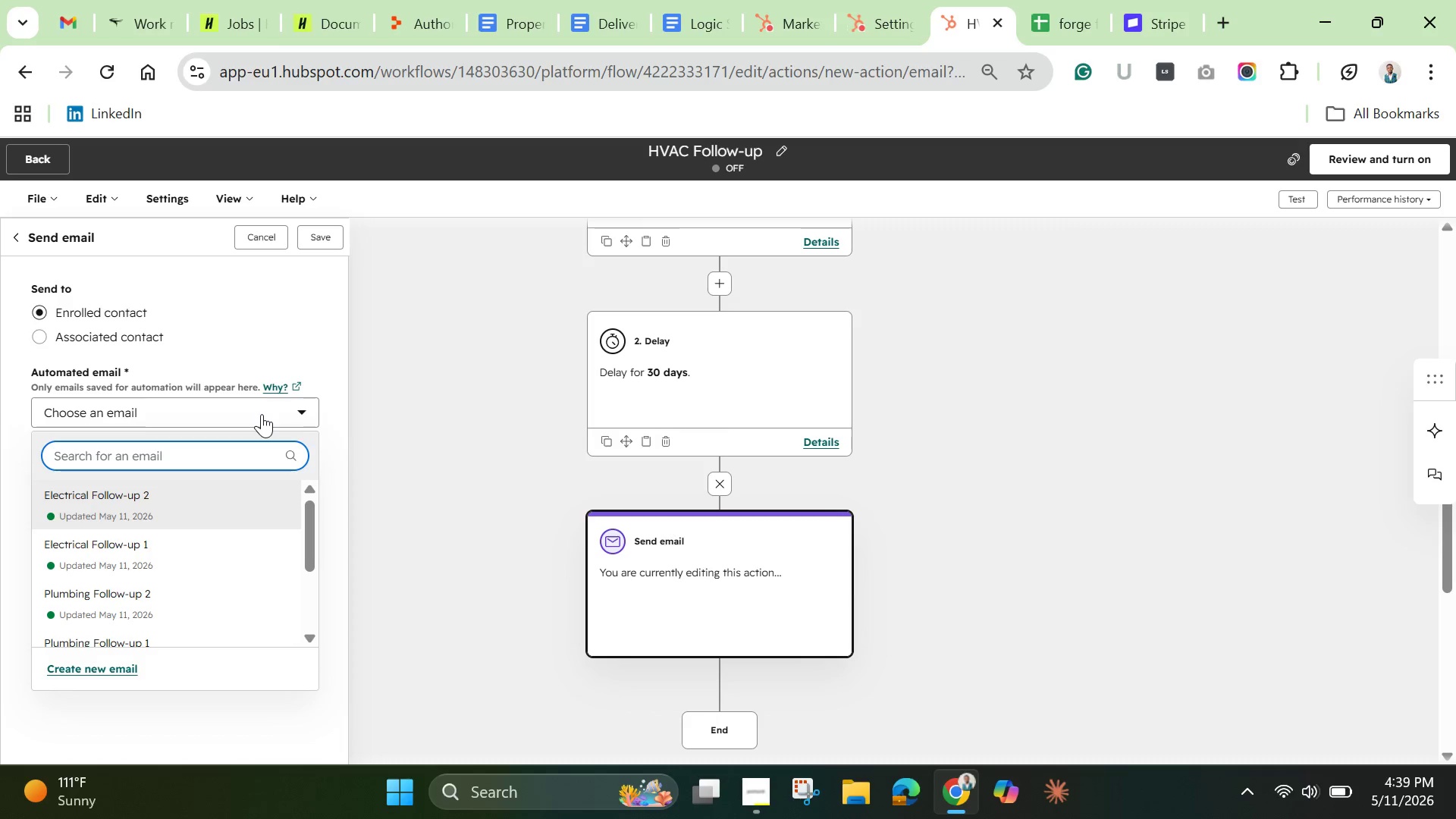 
left_click_drag(start_coordinate=[314, 535], to_coordinate=[302, 631])
 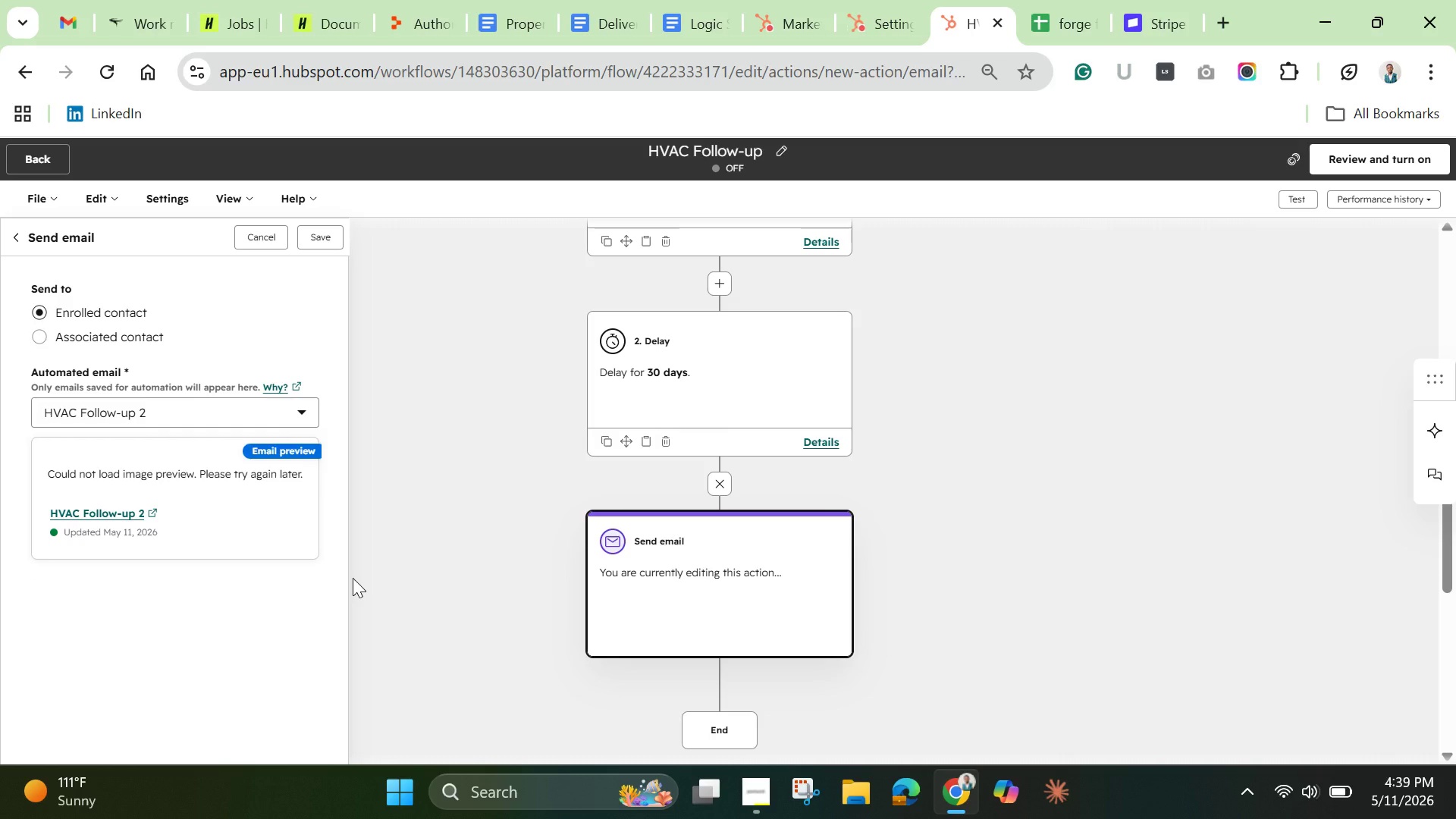 
wait(24.98)
 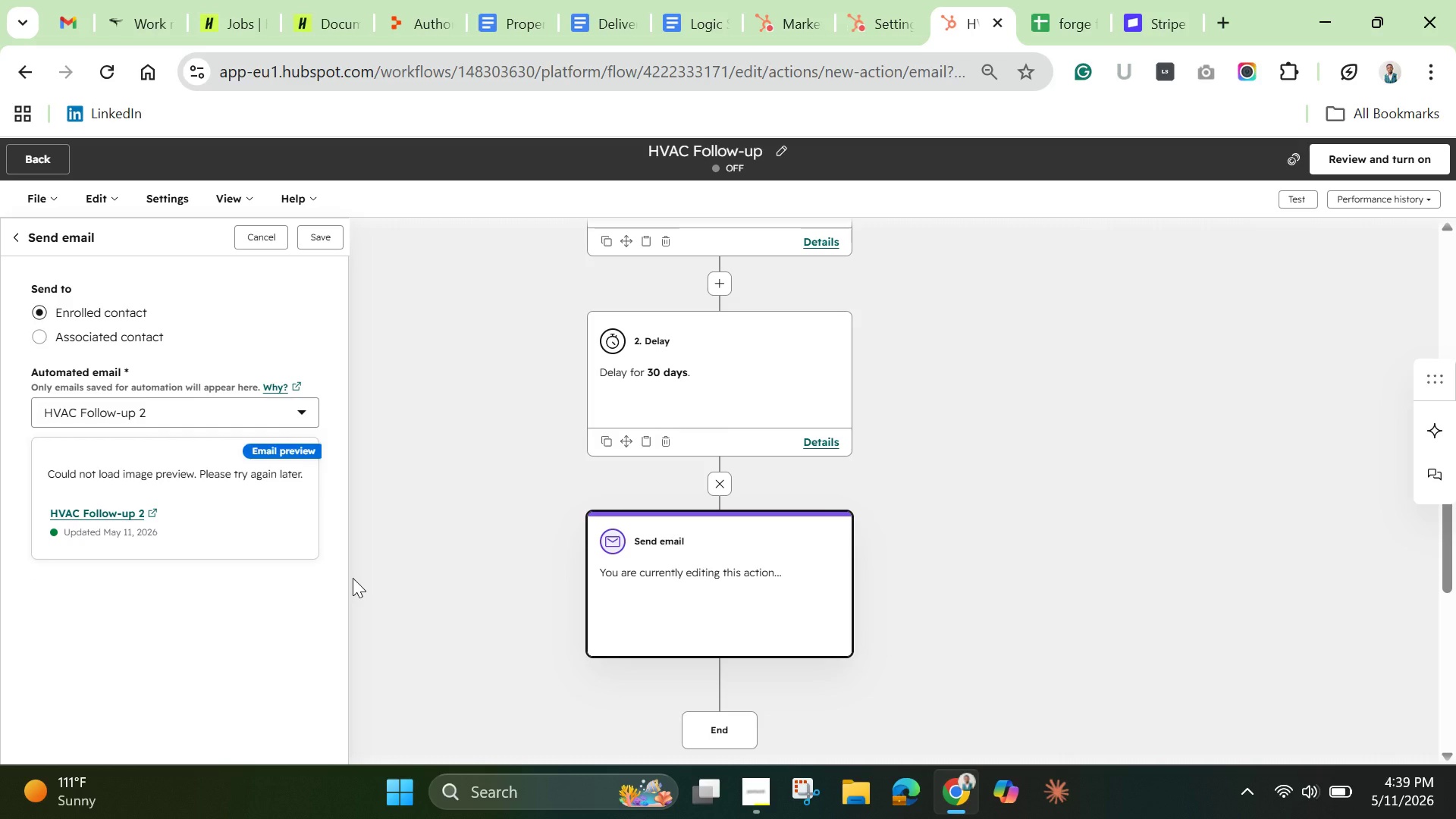 
left_click([249, 487])
 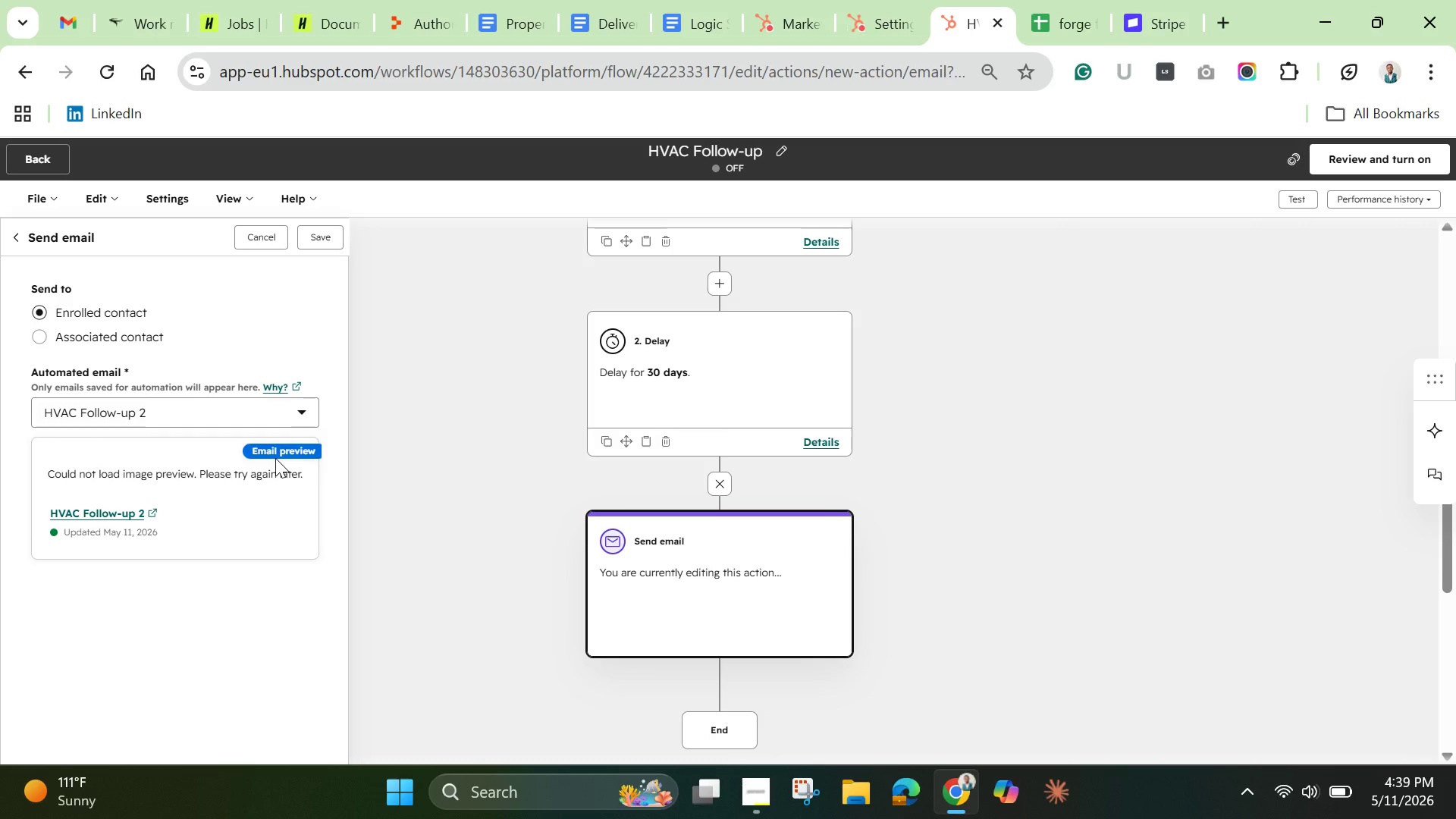 
left_click([275, 458])
 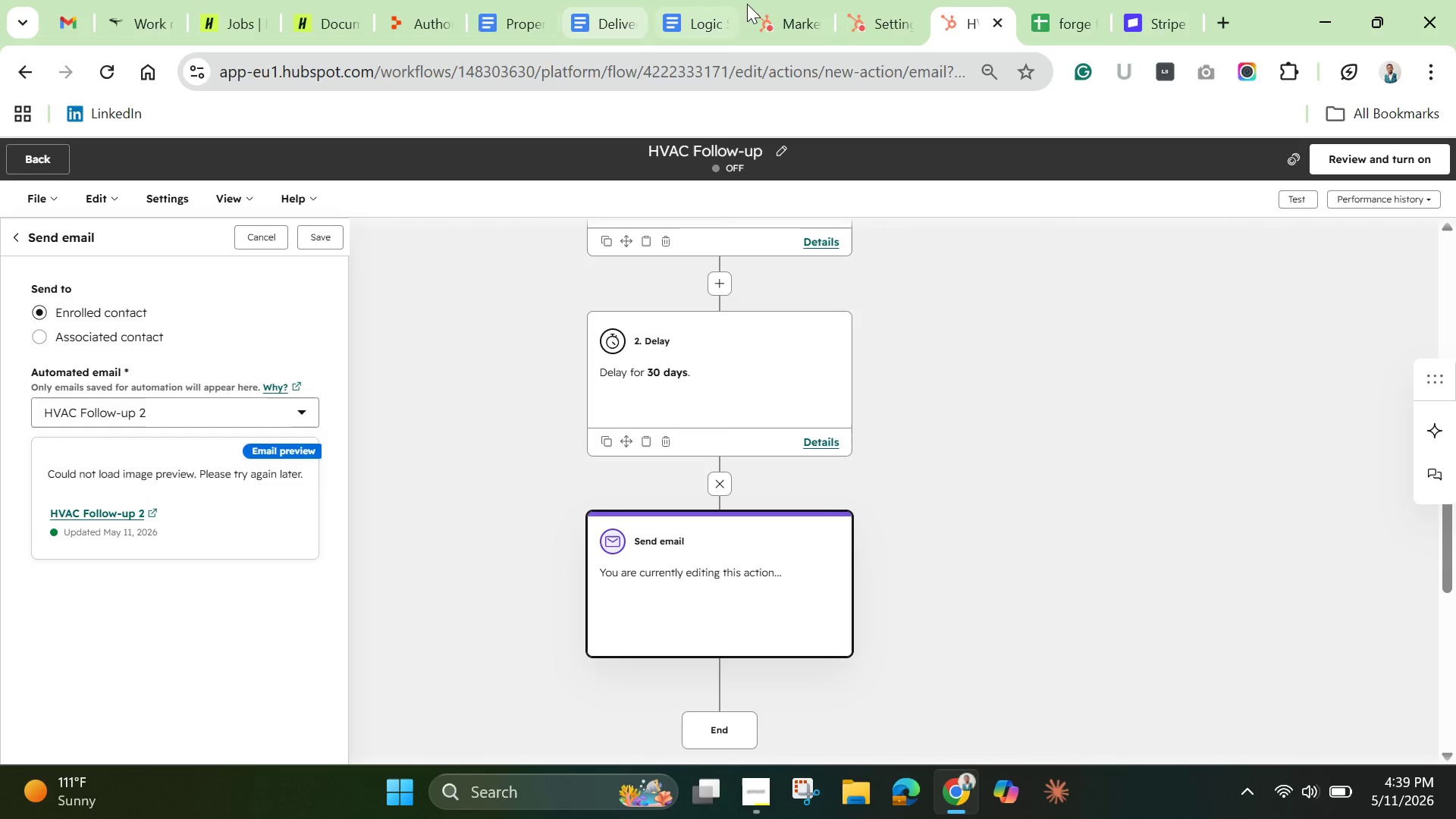 
left_click([805, 22])
 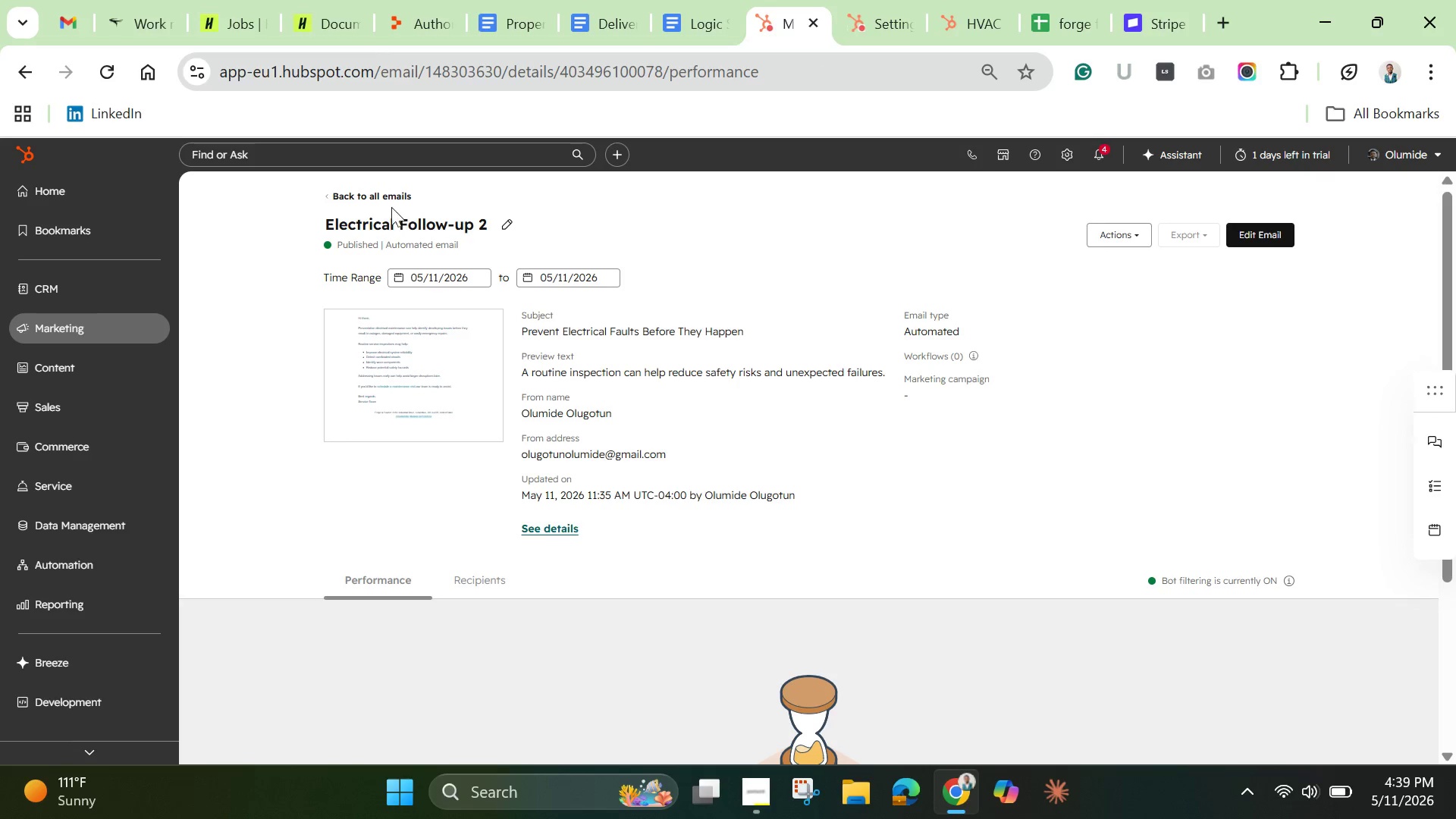 
left_click([379, 189])
 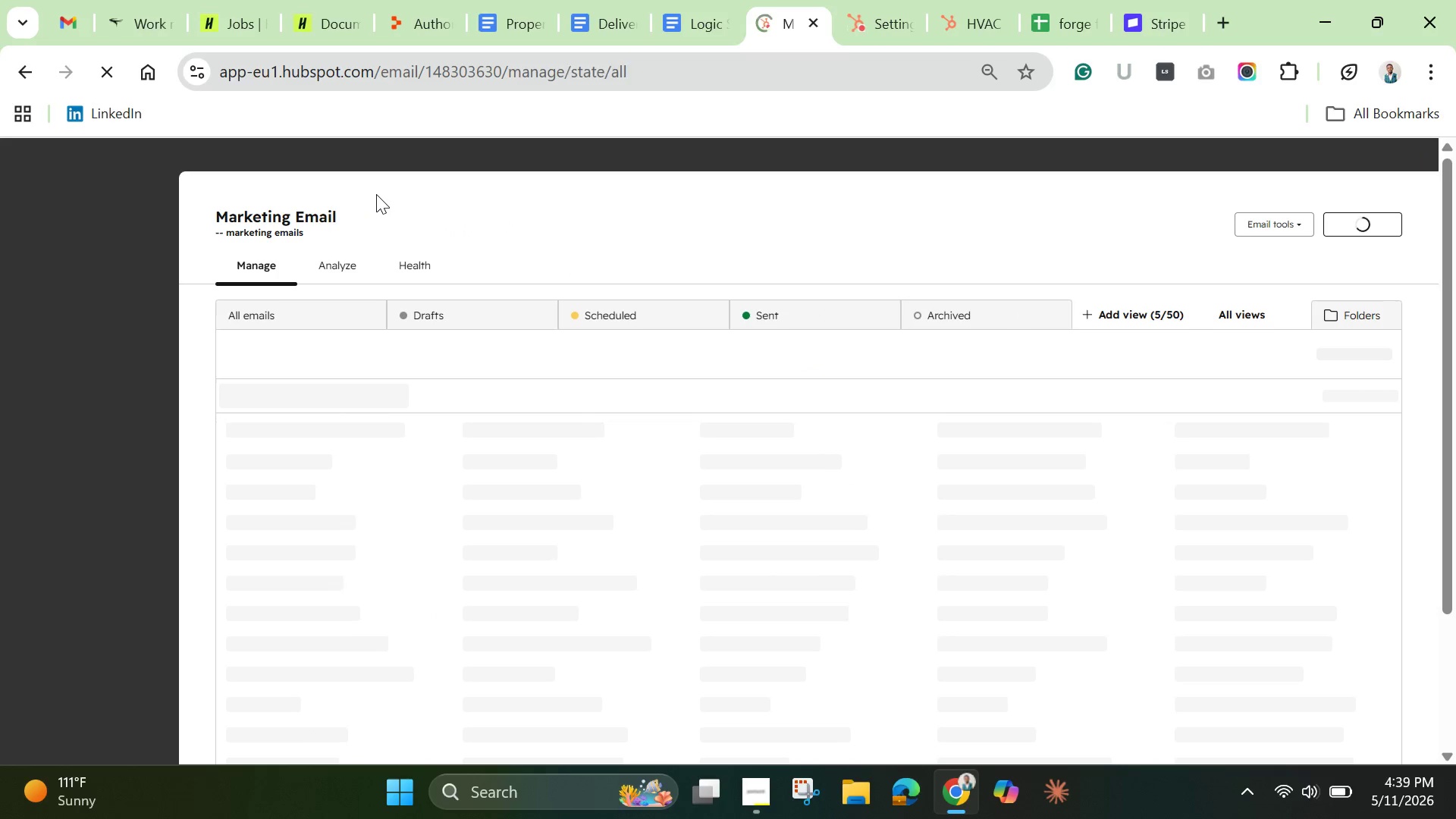 
mouse_move([418, 552])
 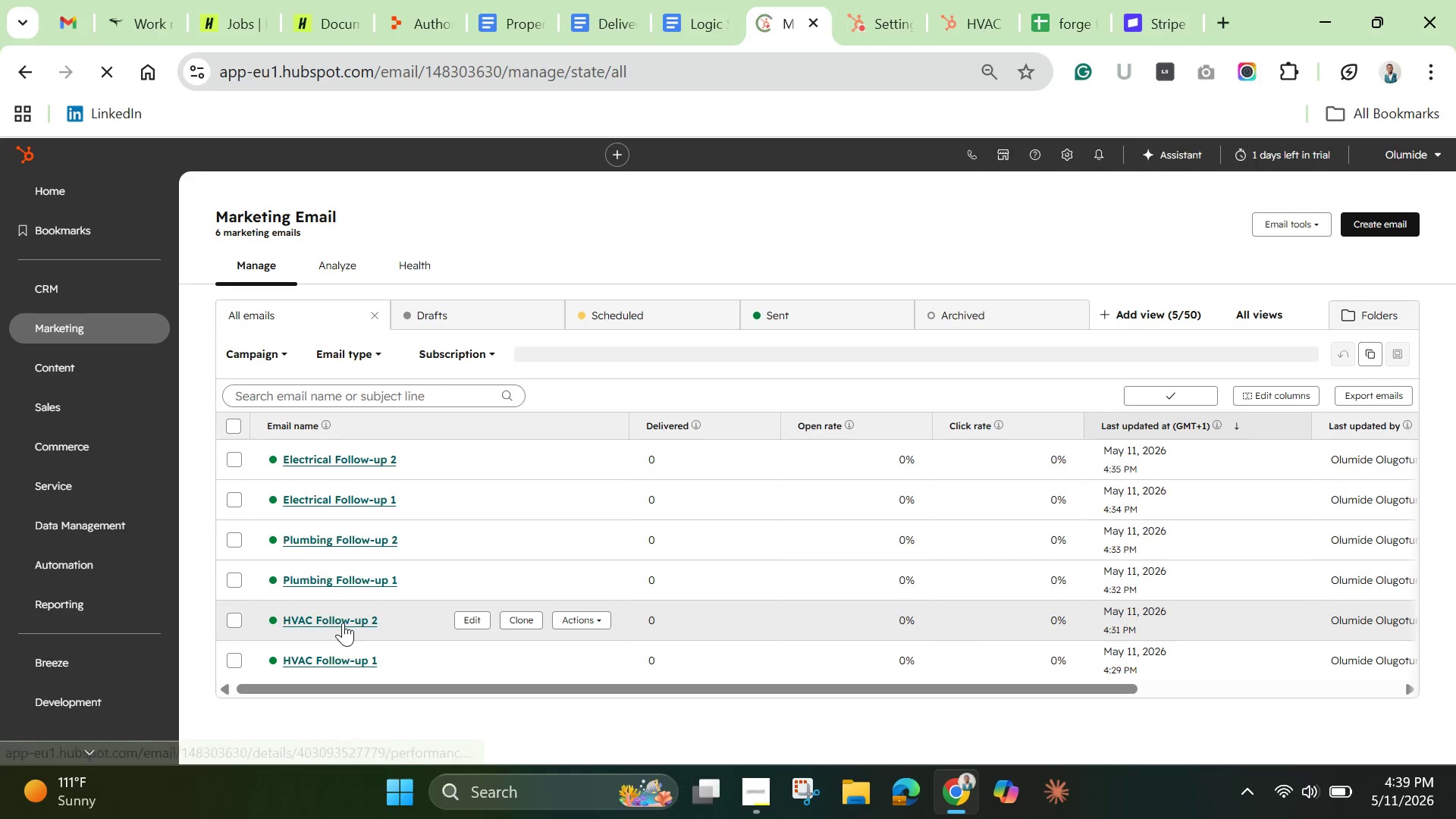 
left_click([343, 623])
 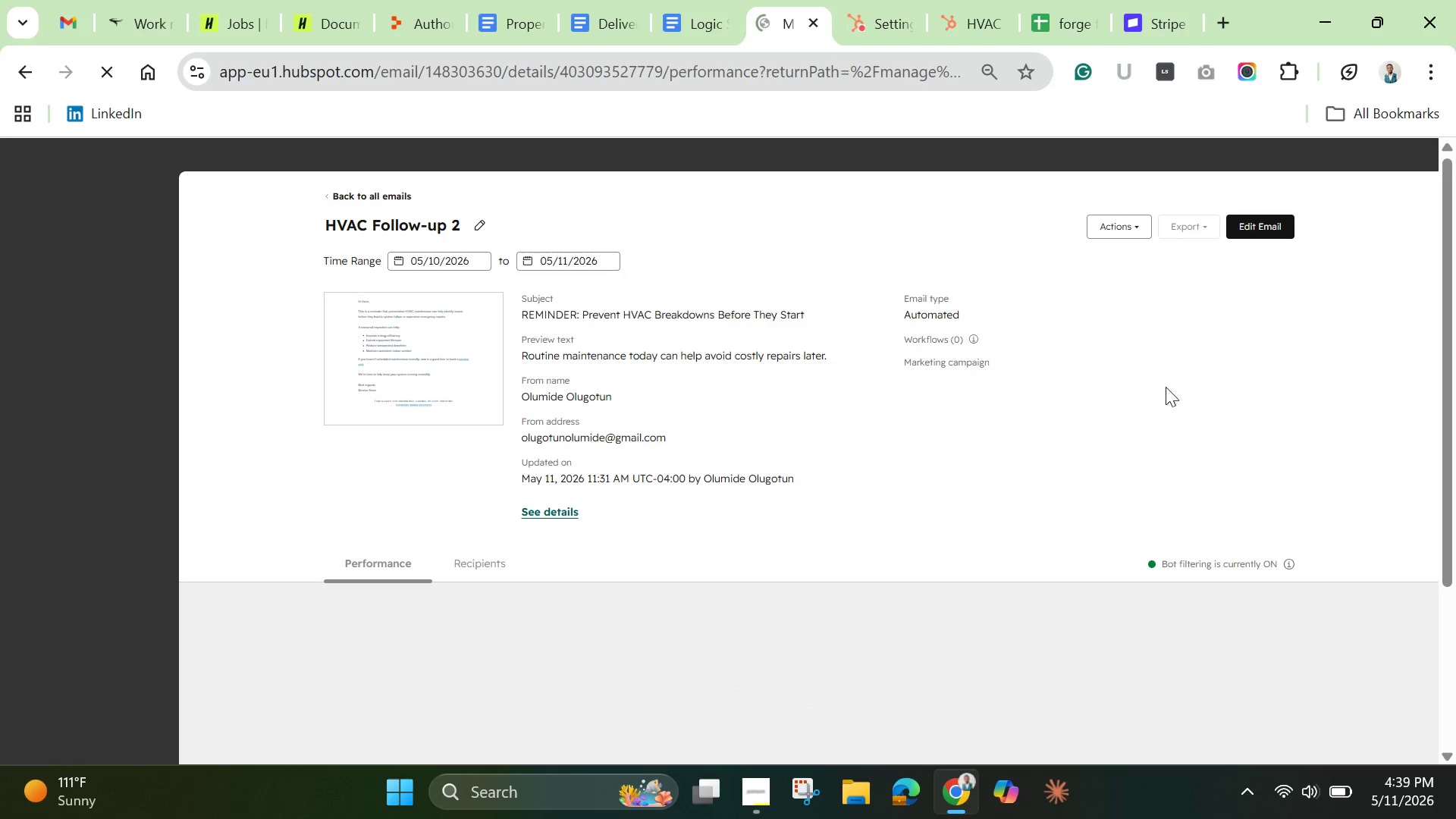 
wait(6.0)
 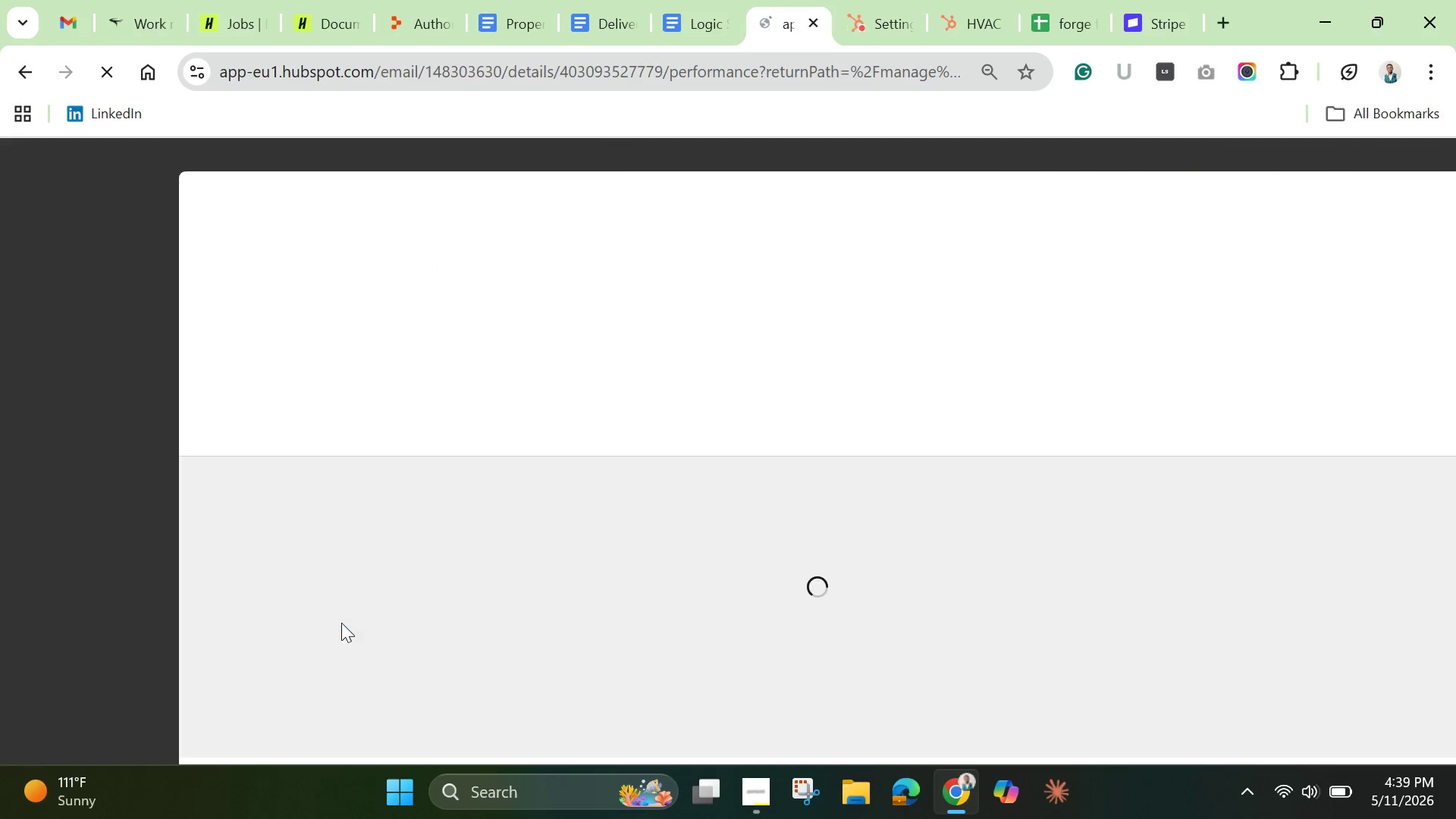 
left_click([419, 365])
 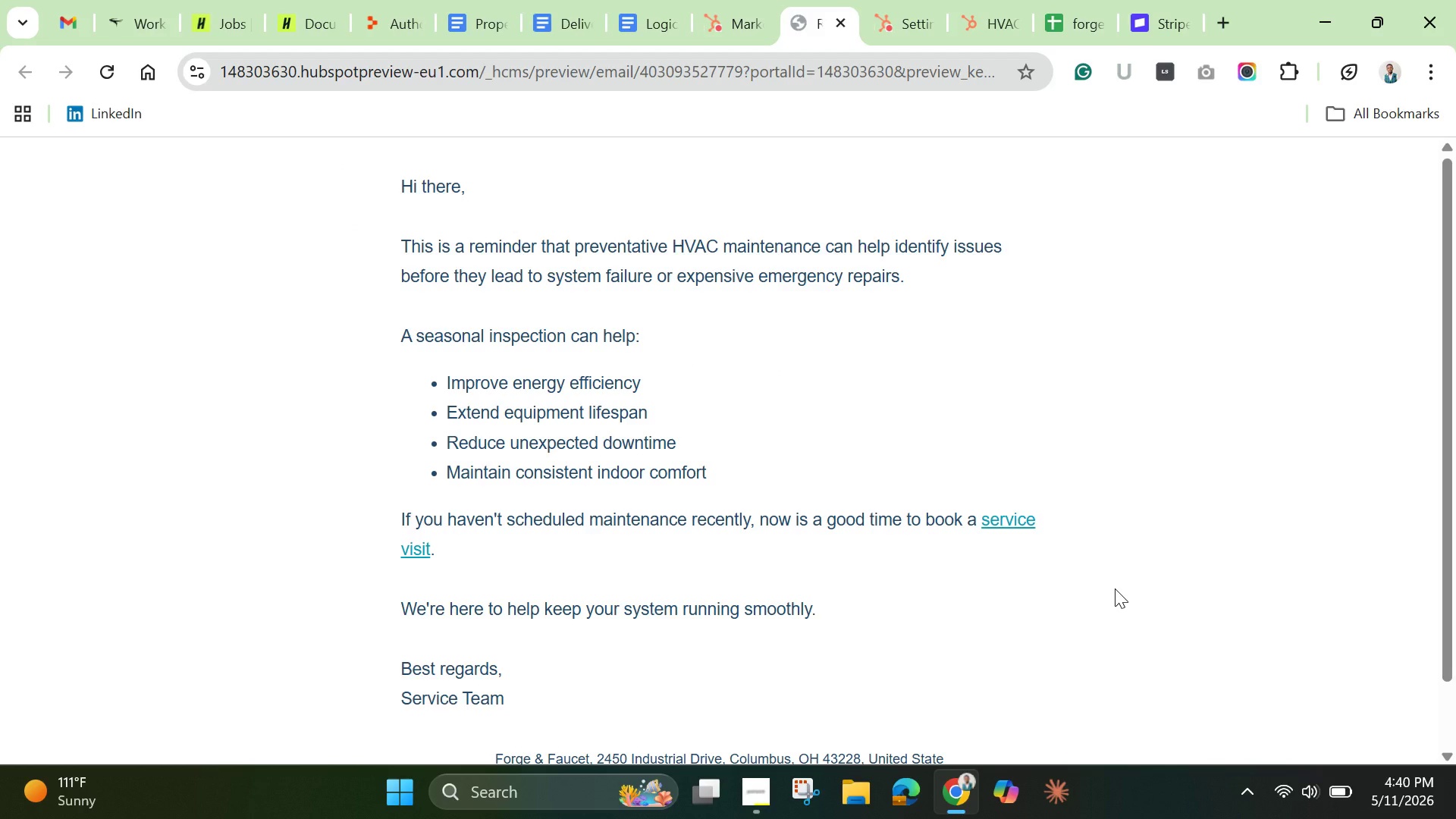 
wait(5.7)
 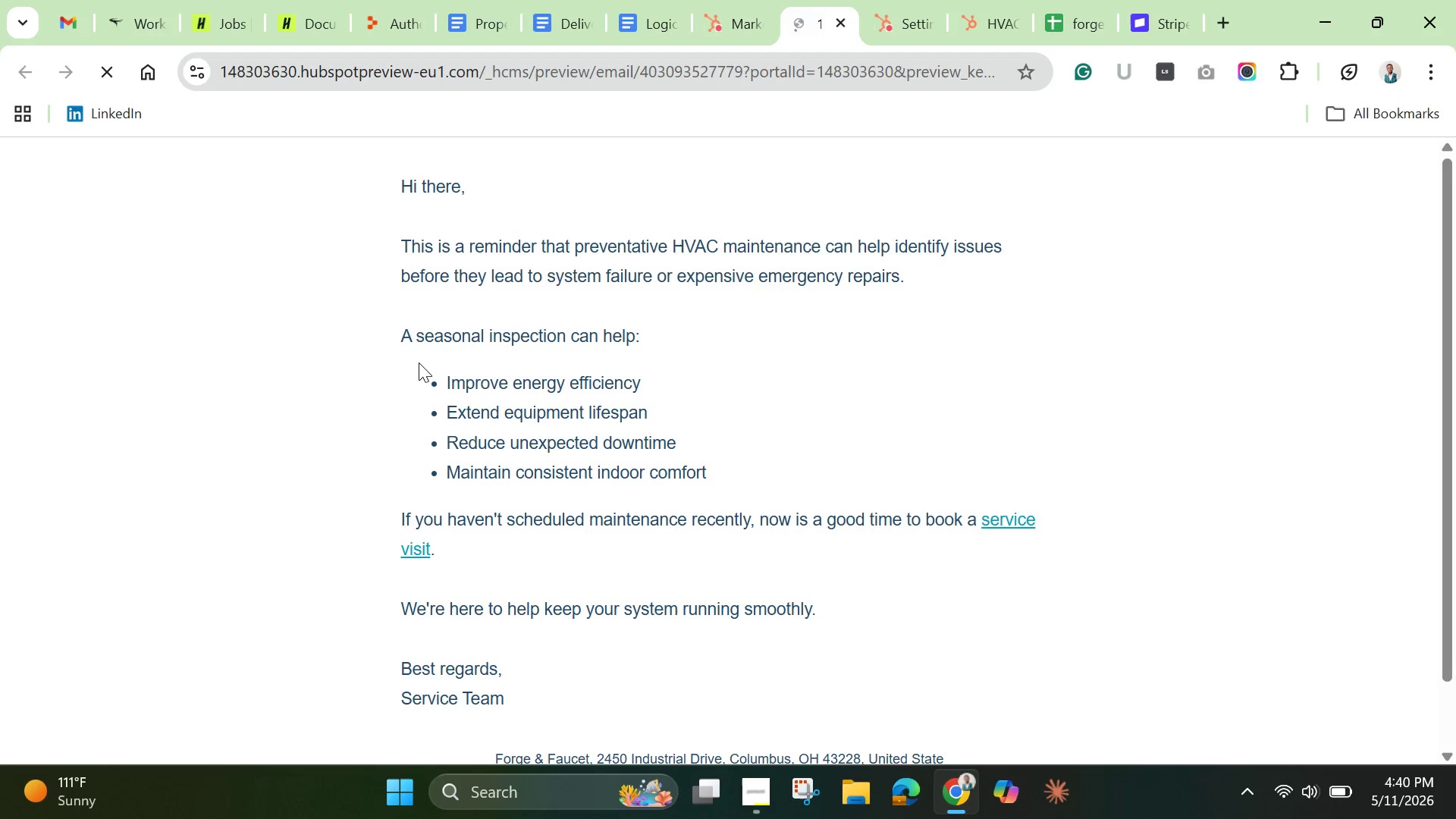 
scroll: coordinate [1111, 582], scroll_direction: down, amount: 3.0
 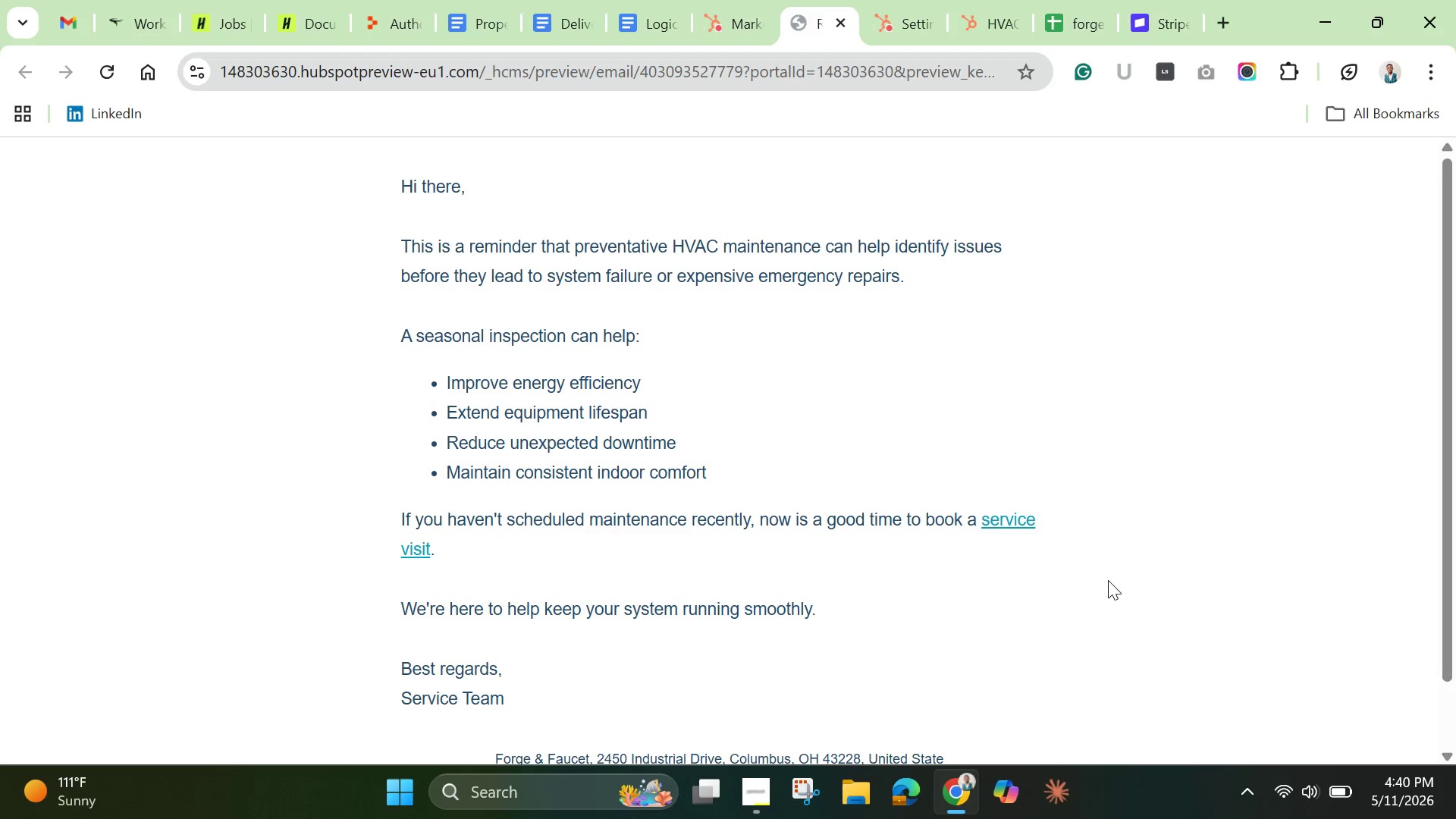 
scroll: coordinate [1108, 580], scroll_direction: up, amount: 5.0
 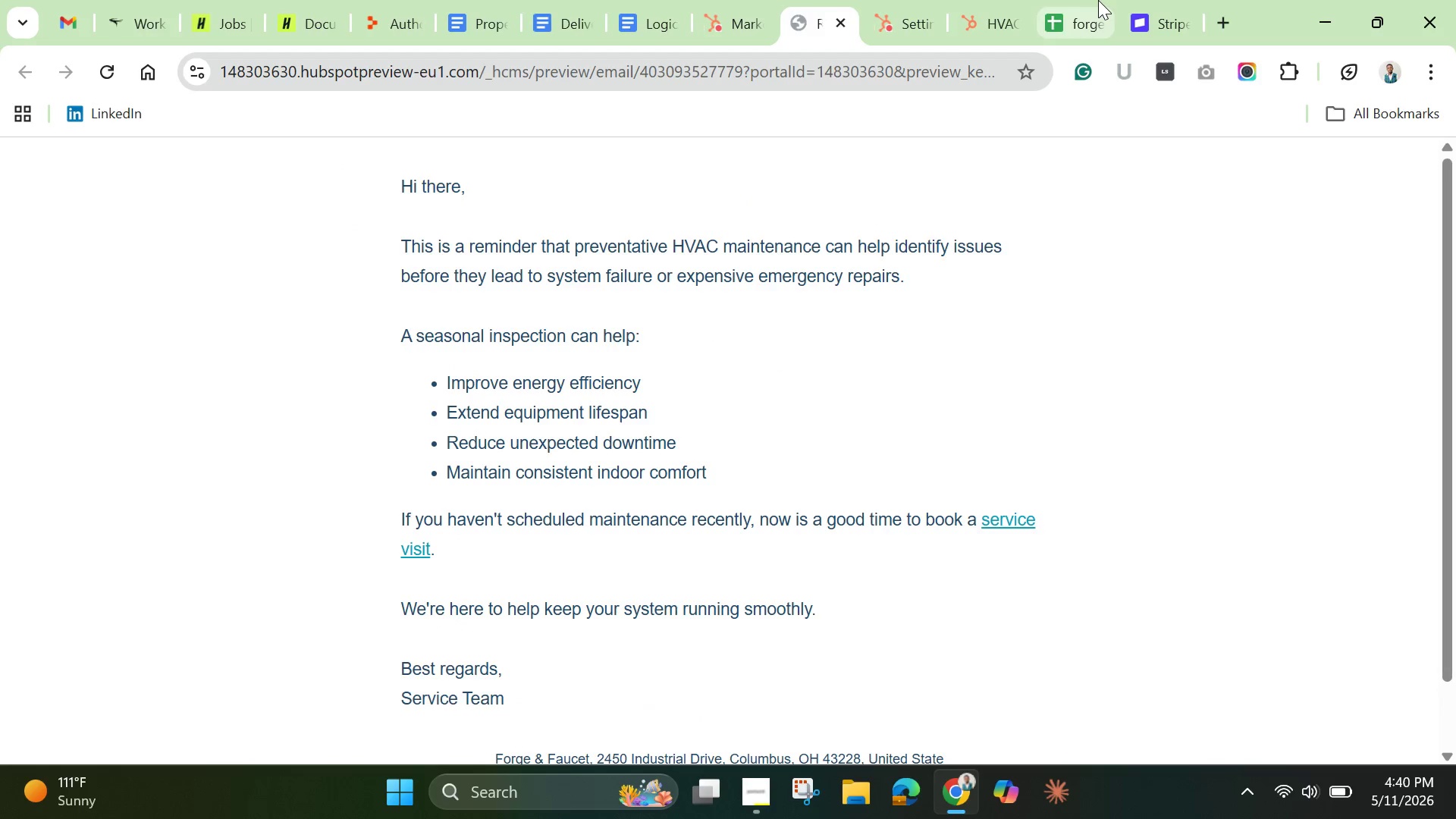 
mouse_move([806, 19])
 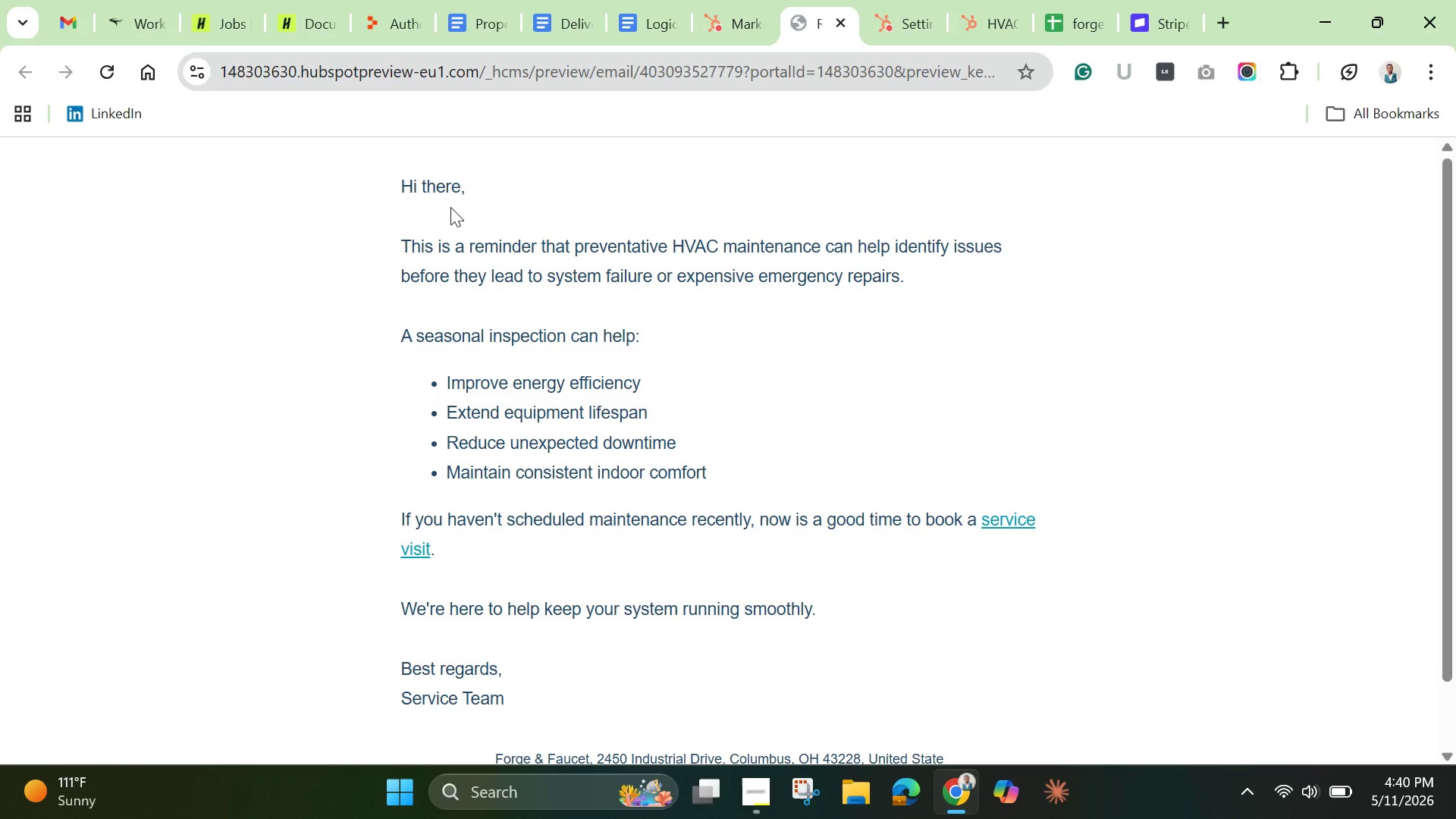 
left_click([450, 207])
 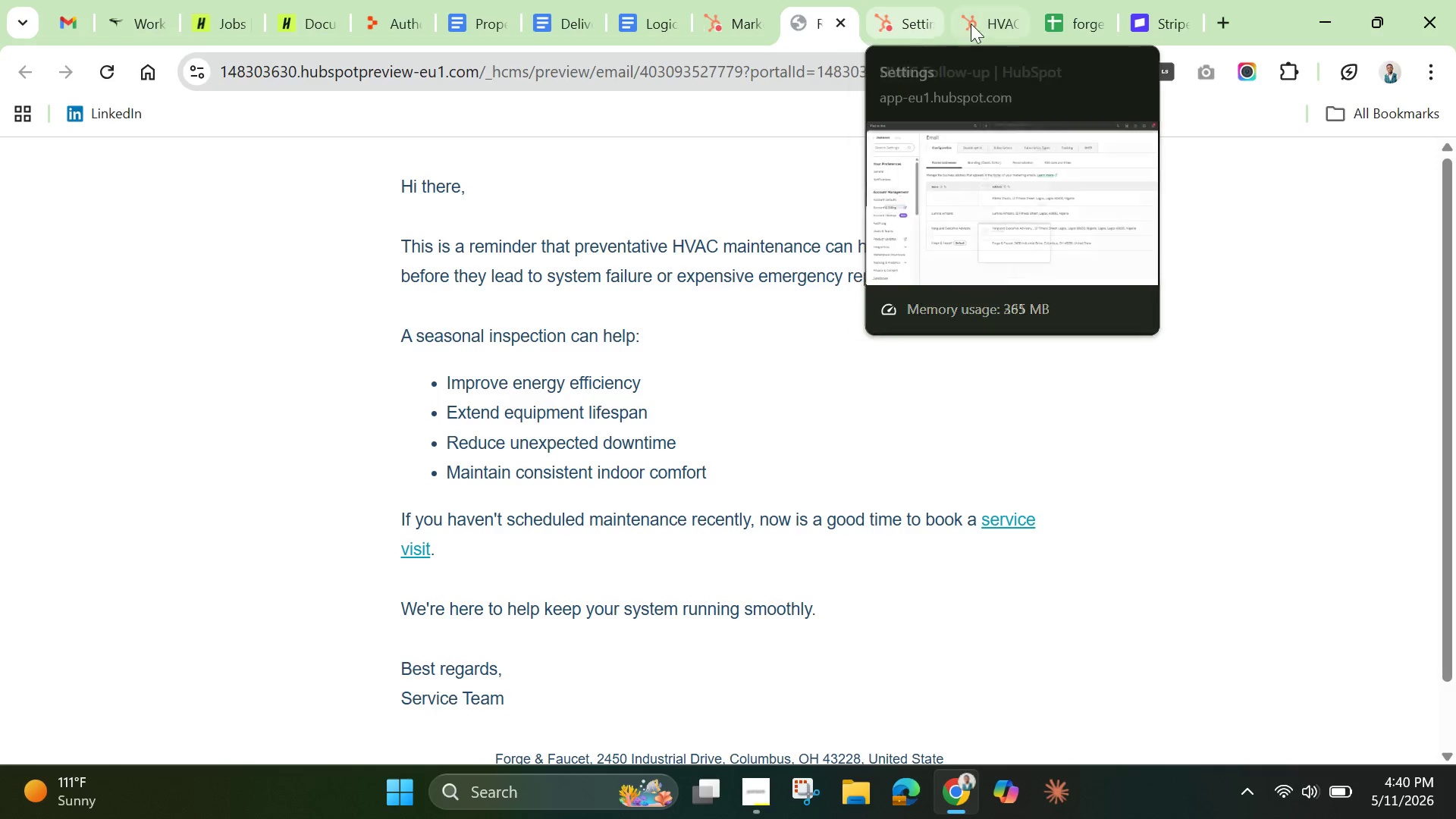 
left_click([995, 20])
 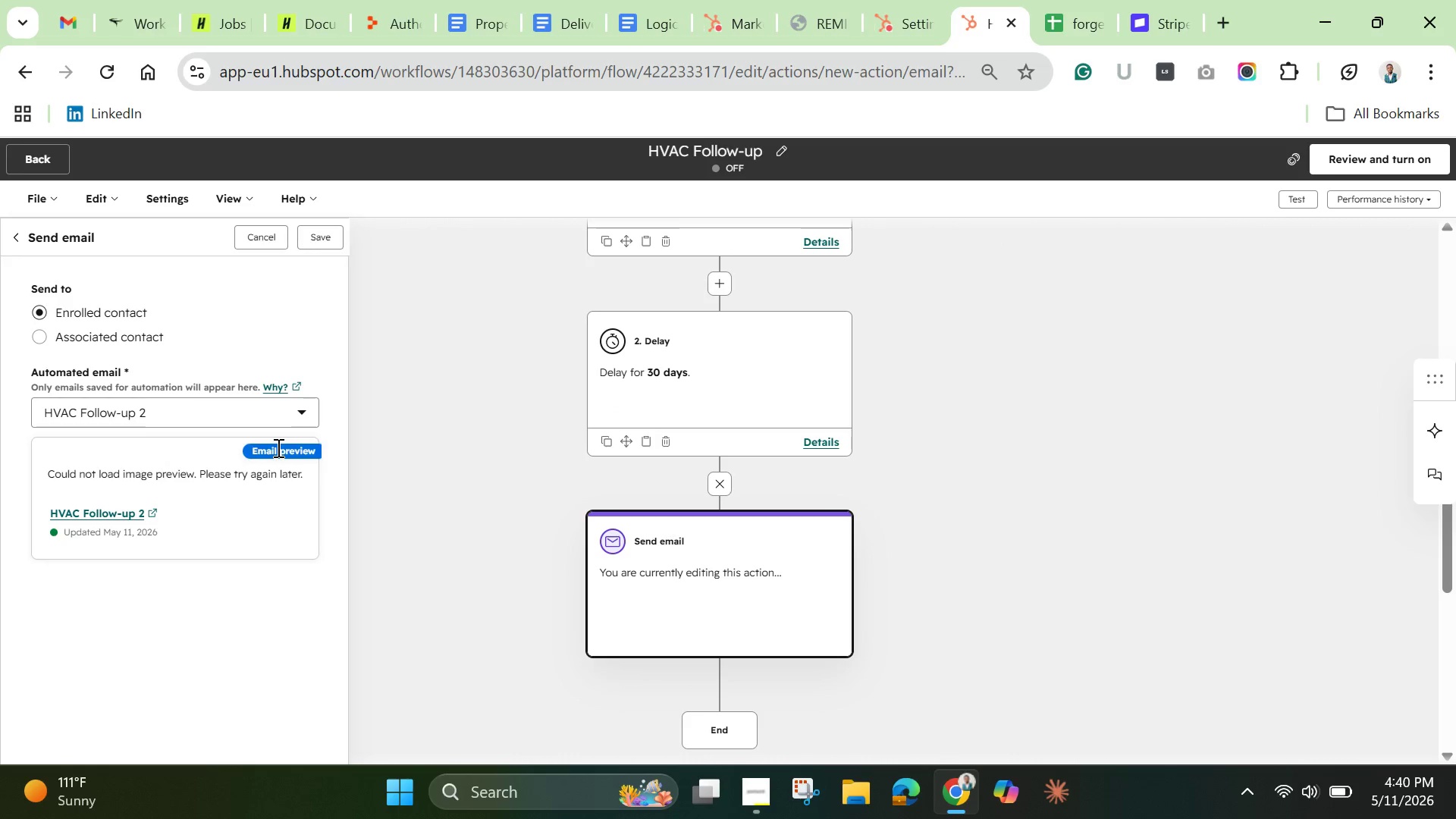 
left_click([277, 447])
 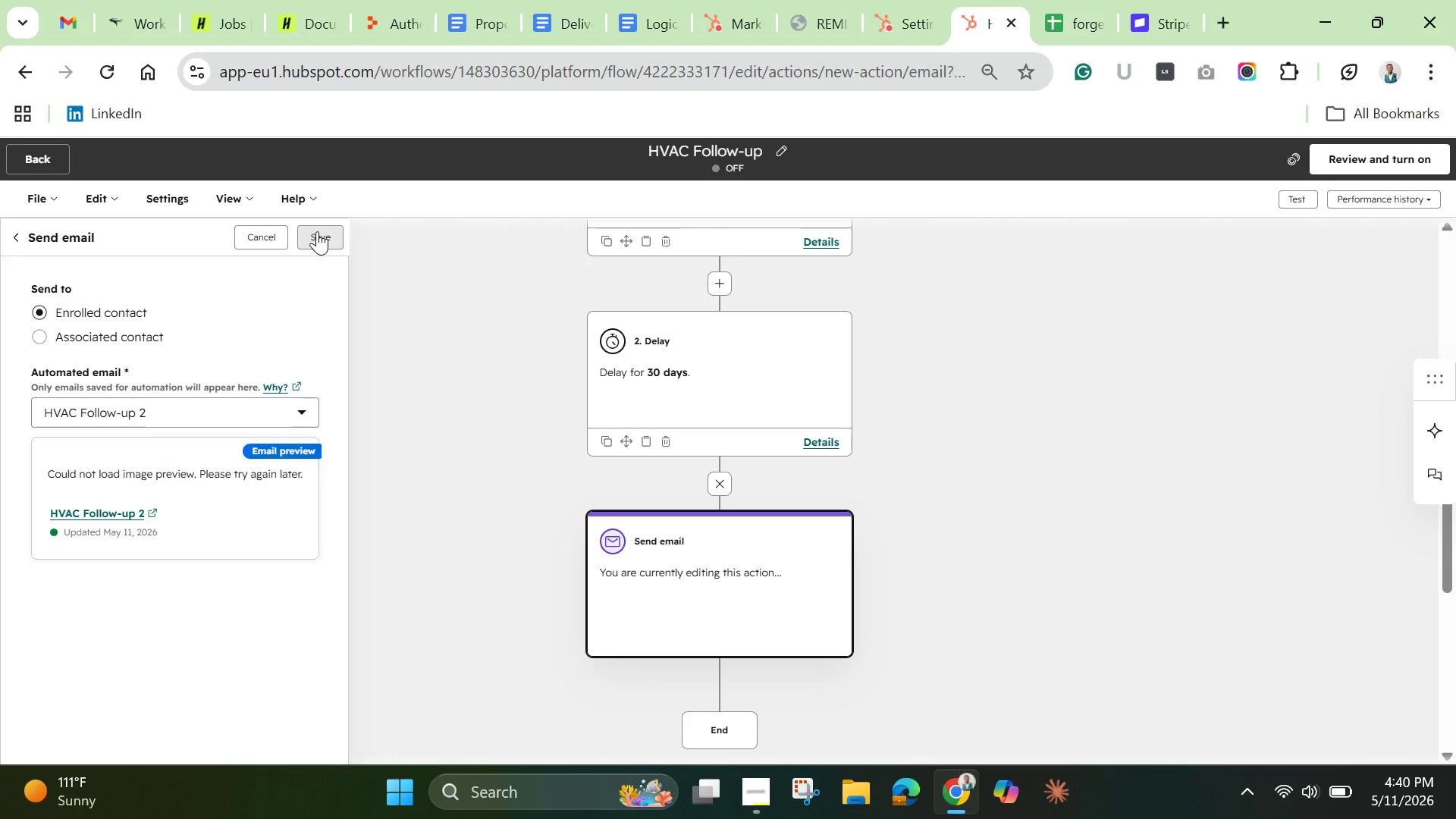 
left_click([317, 231])
 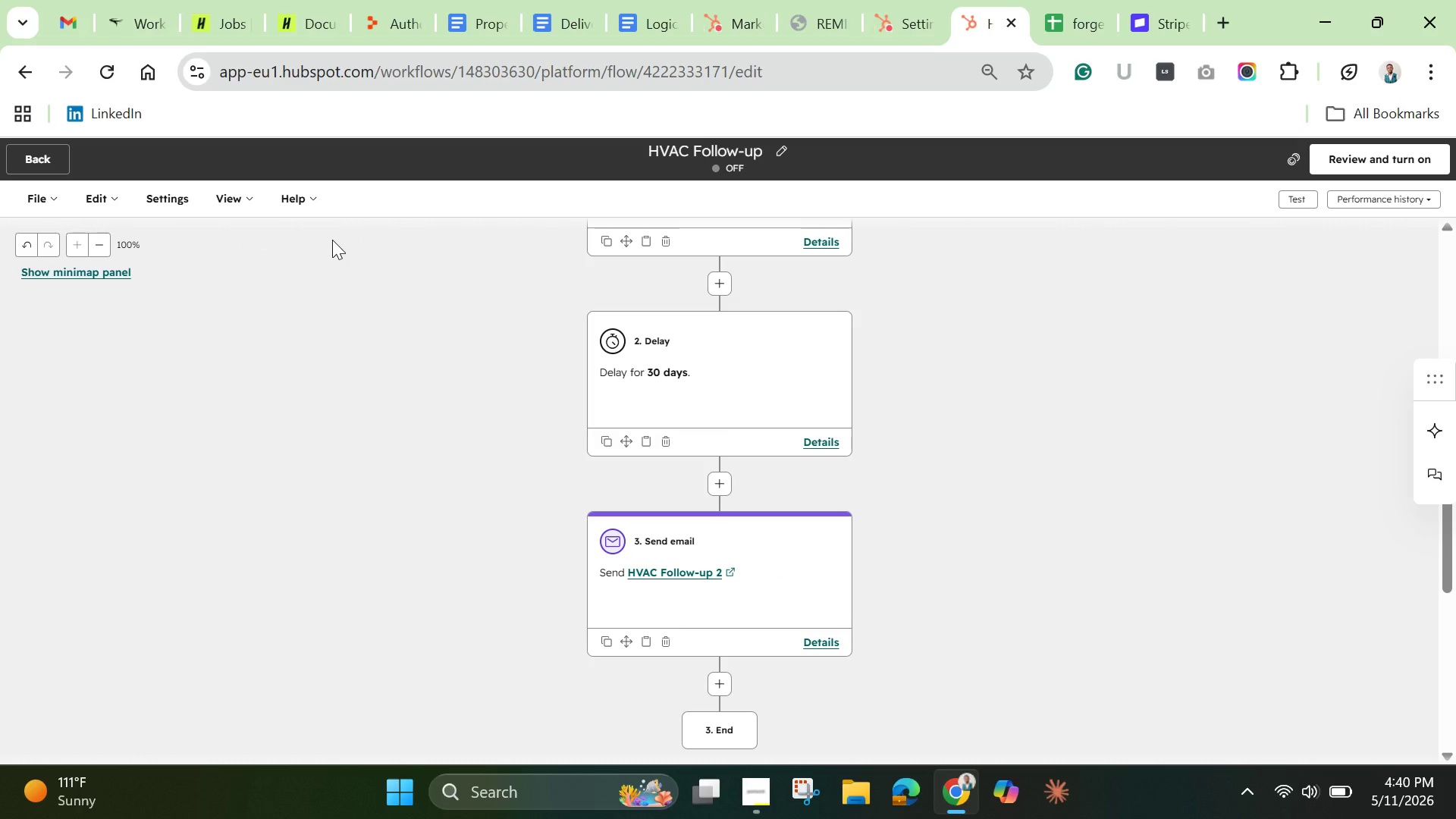 
wait(20.59)
 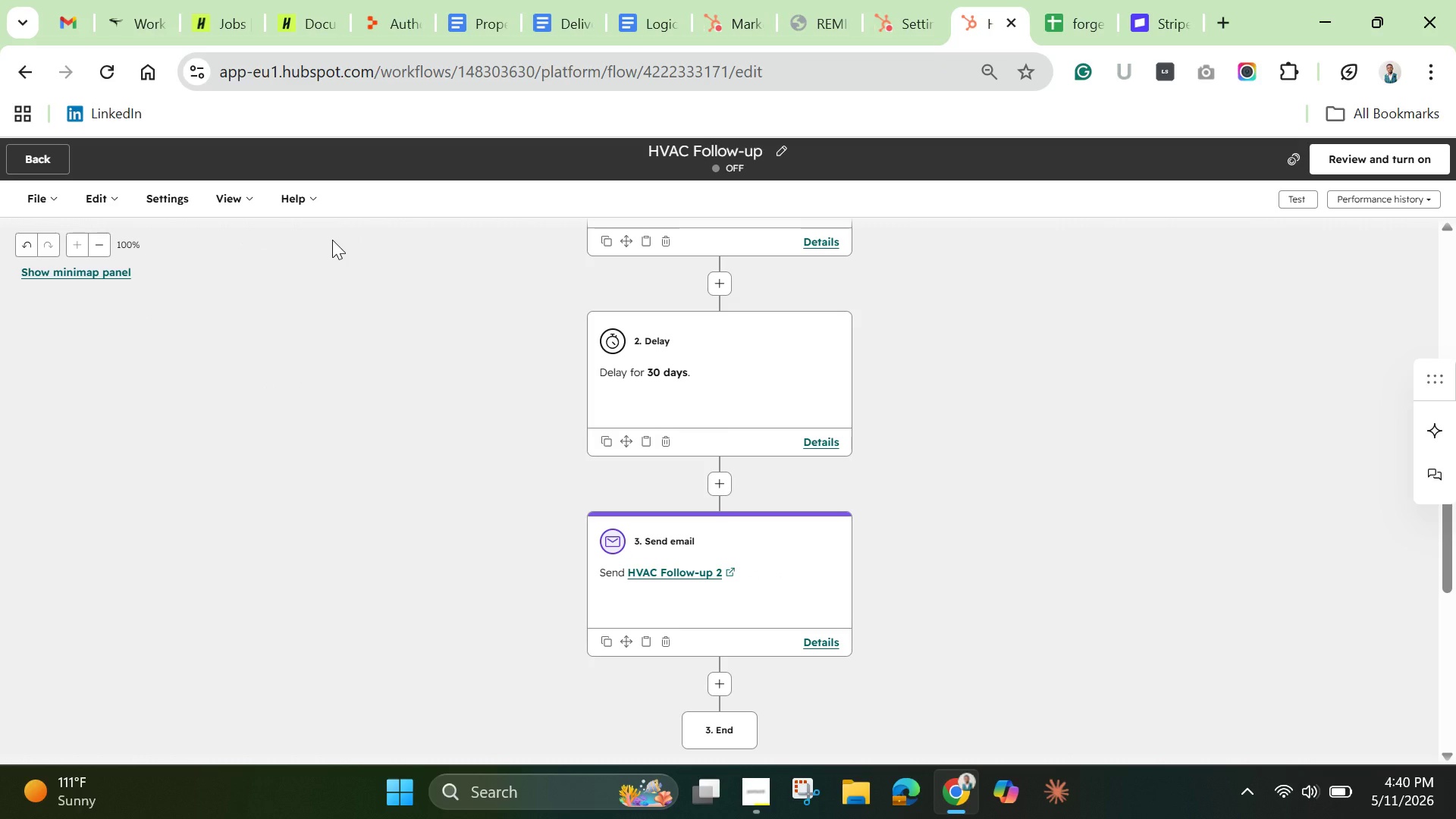 
left_click([45, 159])
 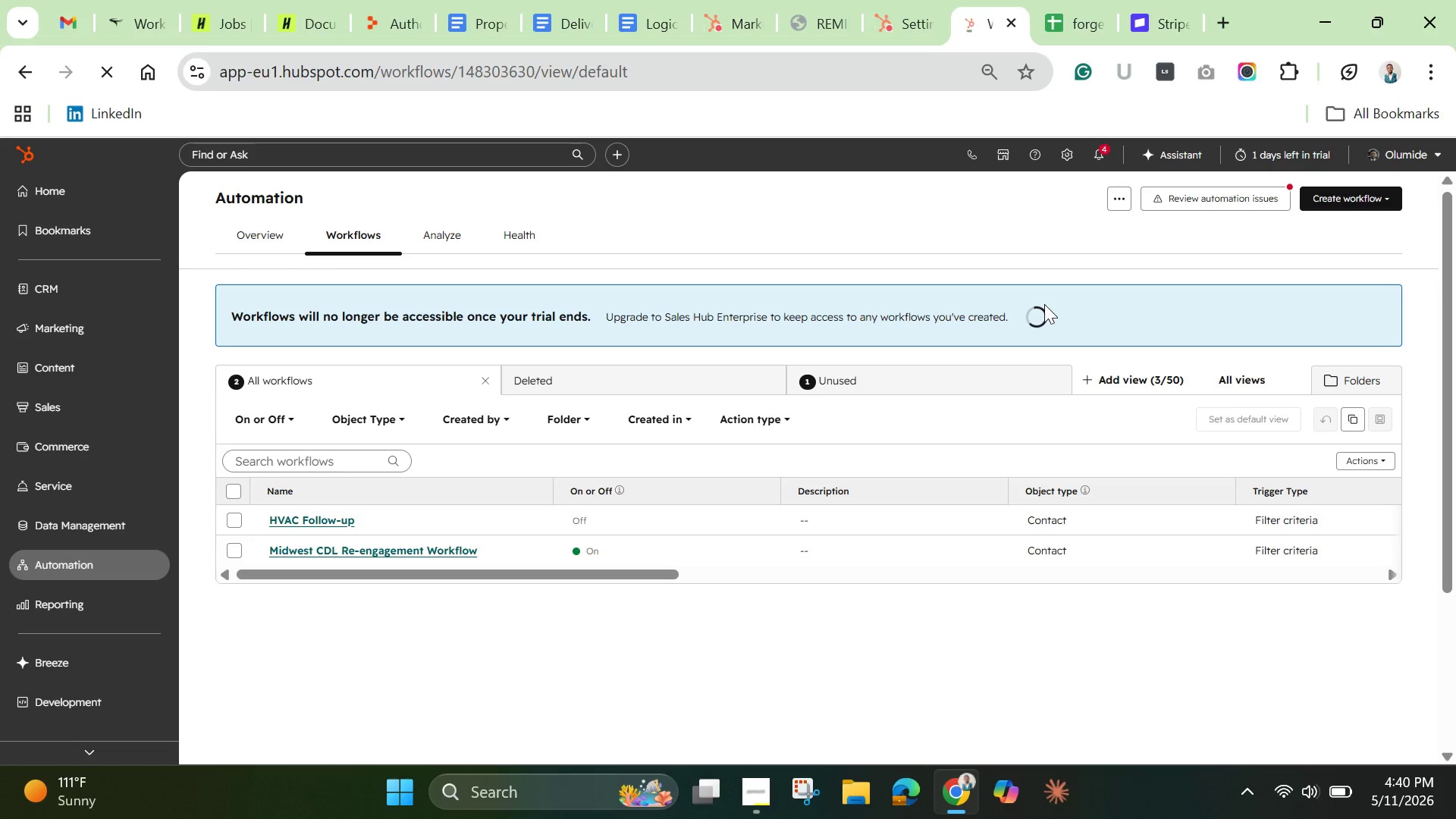 
wait(16.96)
 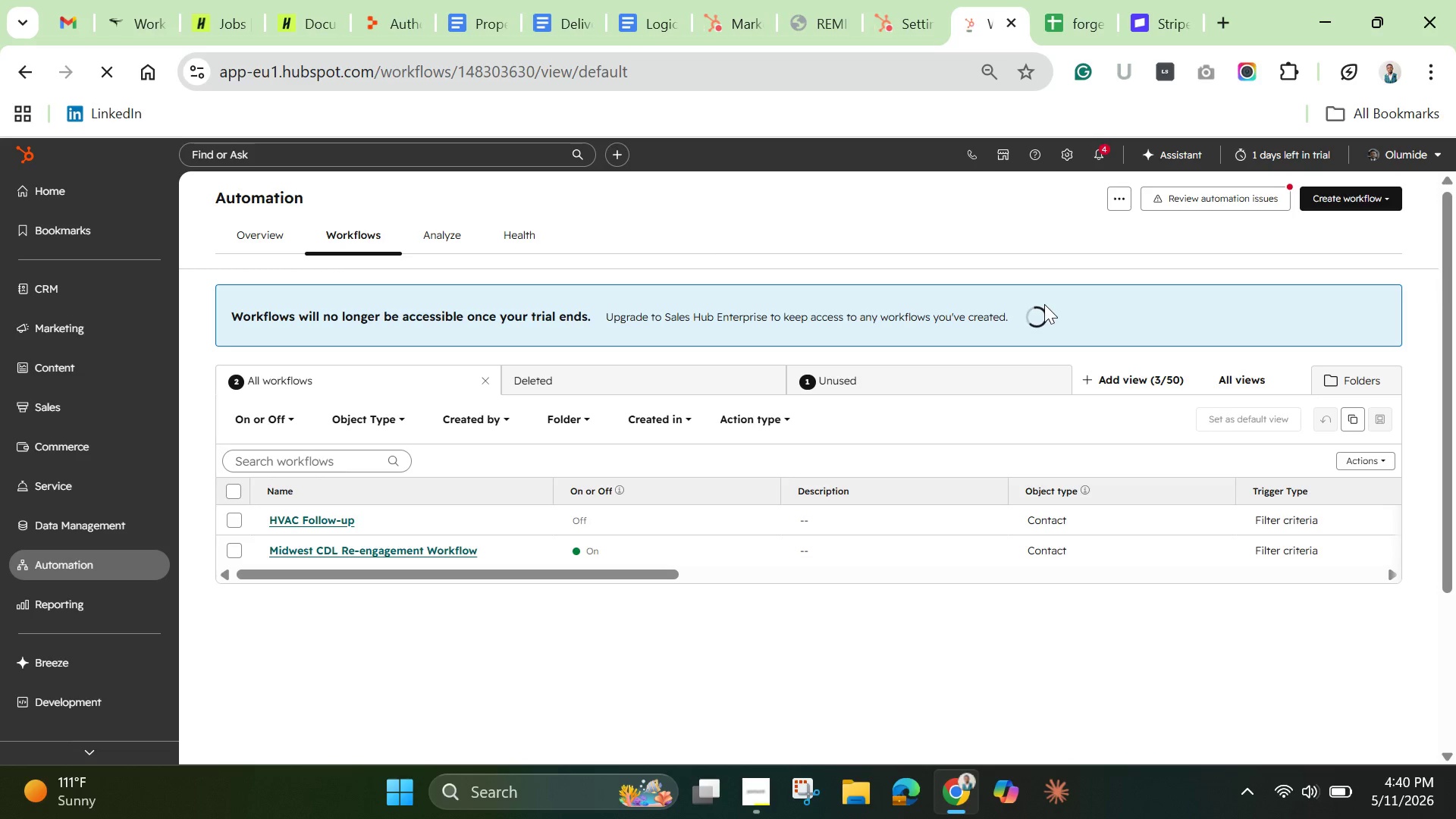 
mouse_move([481, 532])
 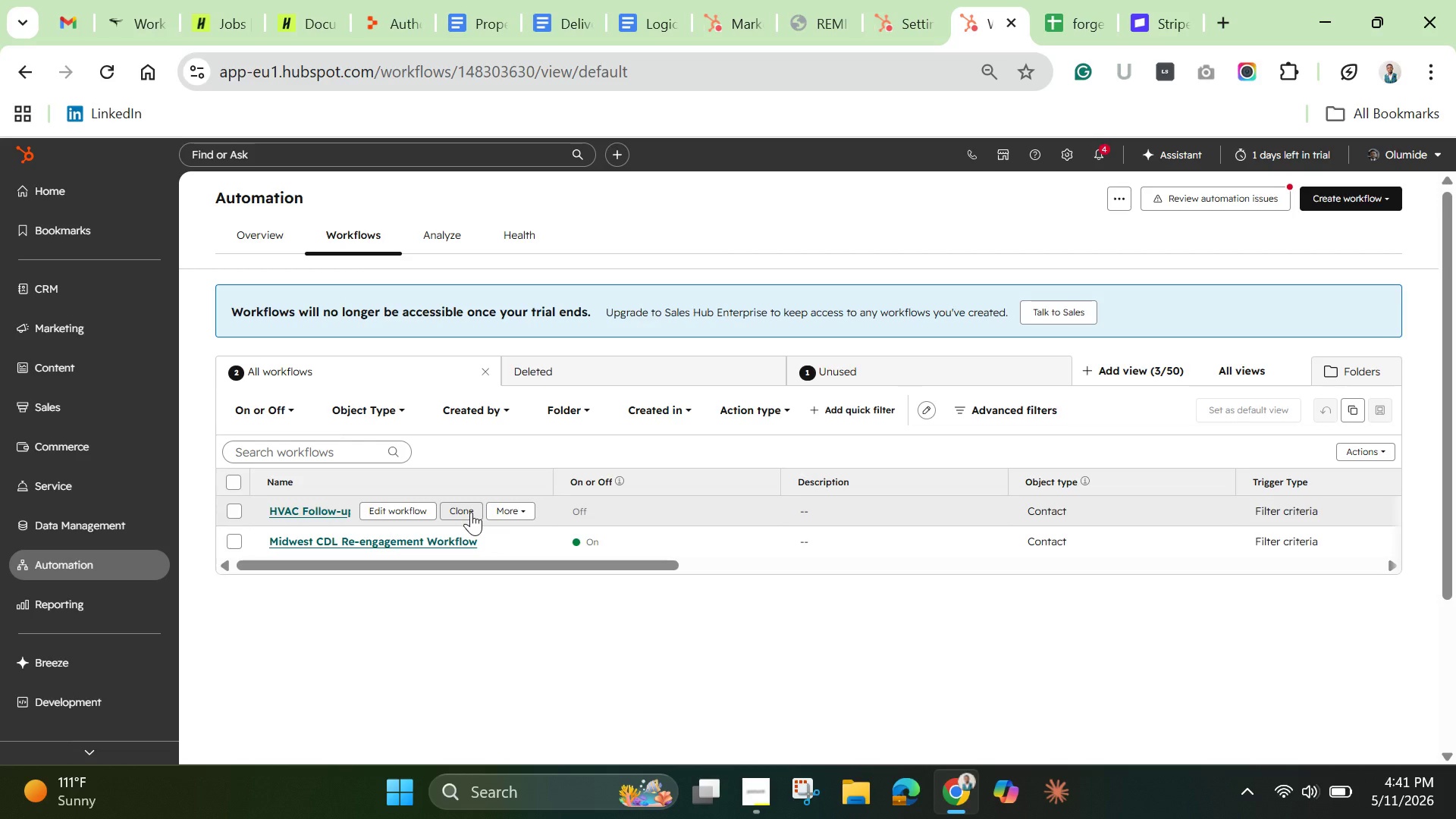 
left_click([471, 512])
 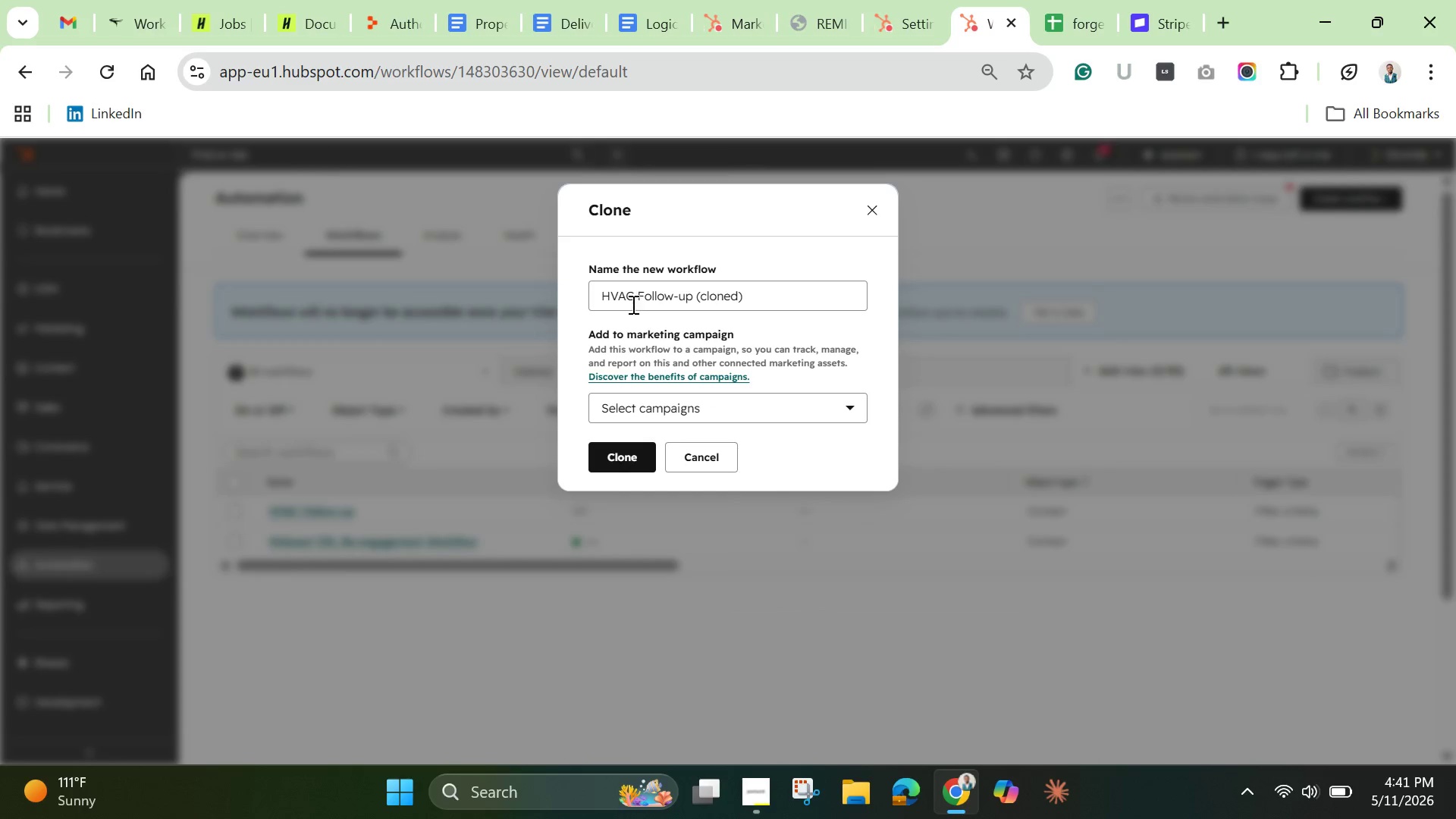 
left_click_drag(start_coordinate=[633, 296], to_coordinate=[638, 296])
 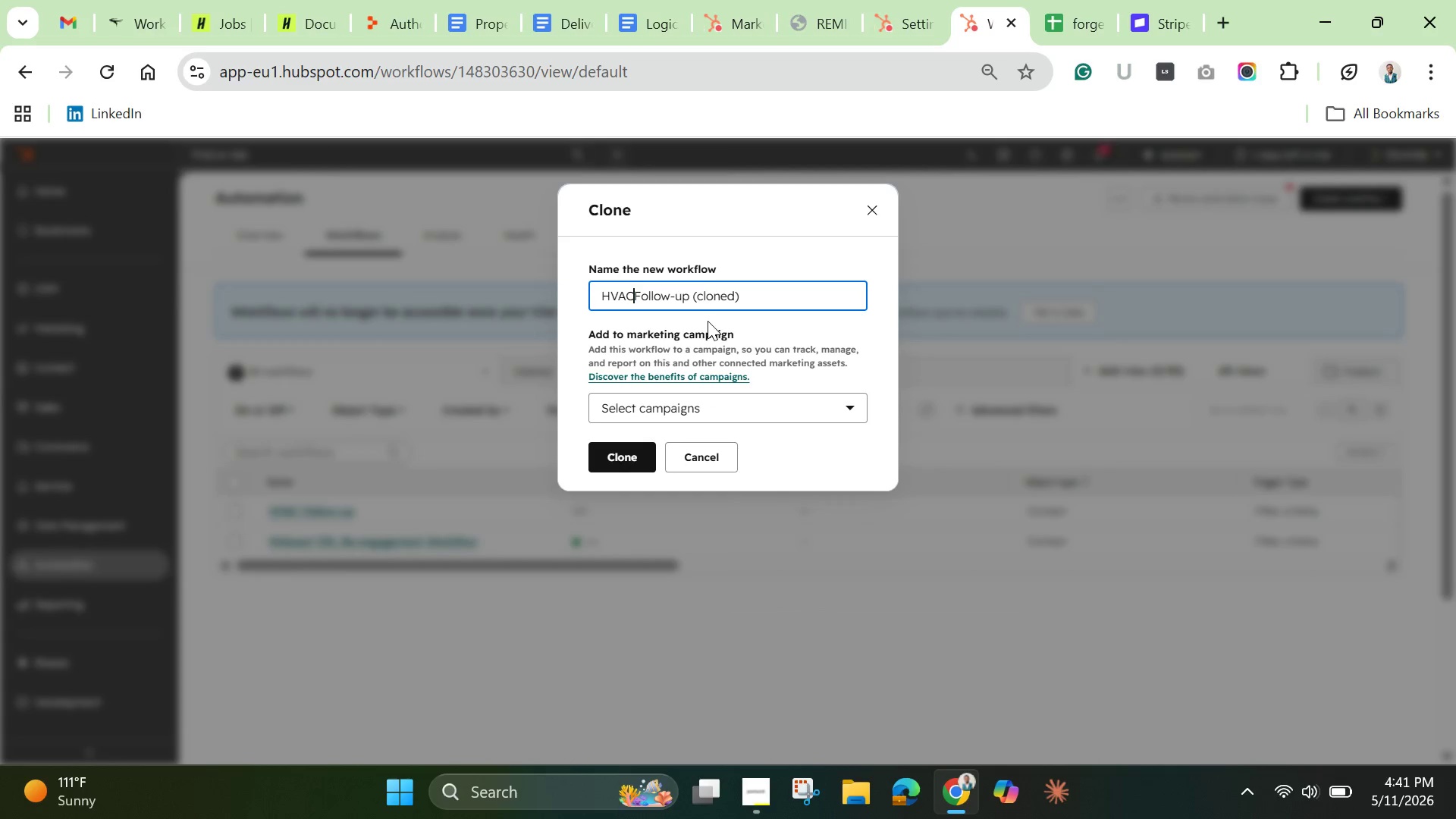 
hold_key(key=Backspace, duration=1.52)
 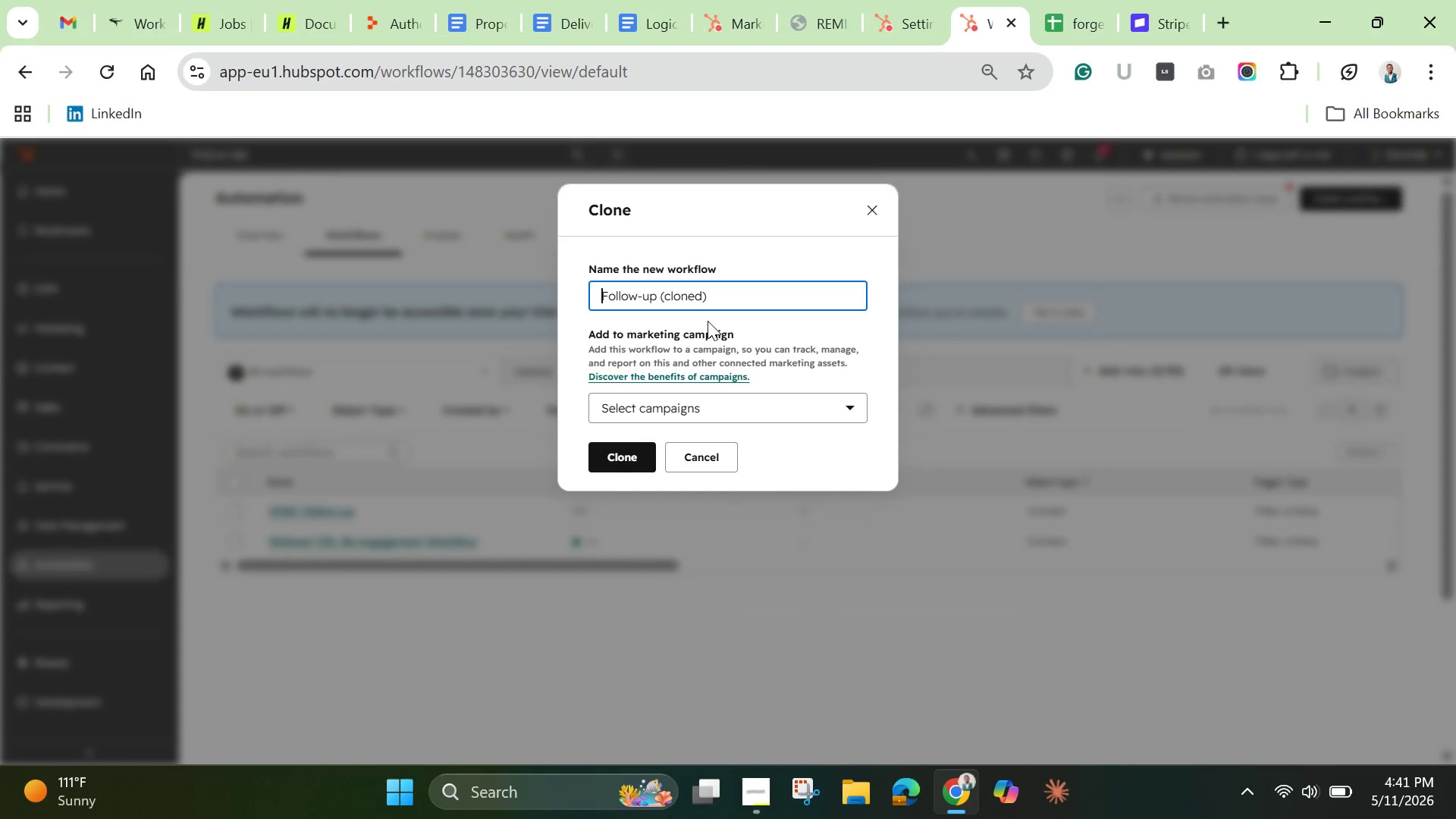 
hold_key(key=Backspace, duration=0.47)
 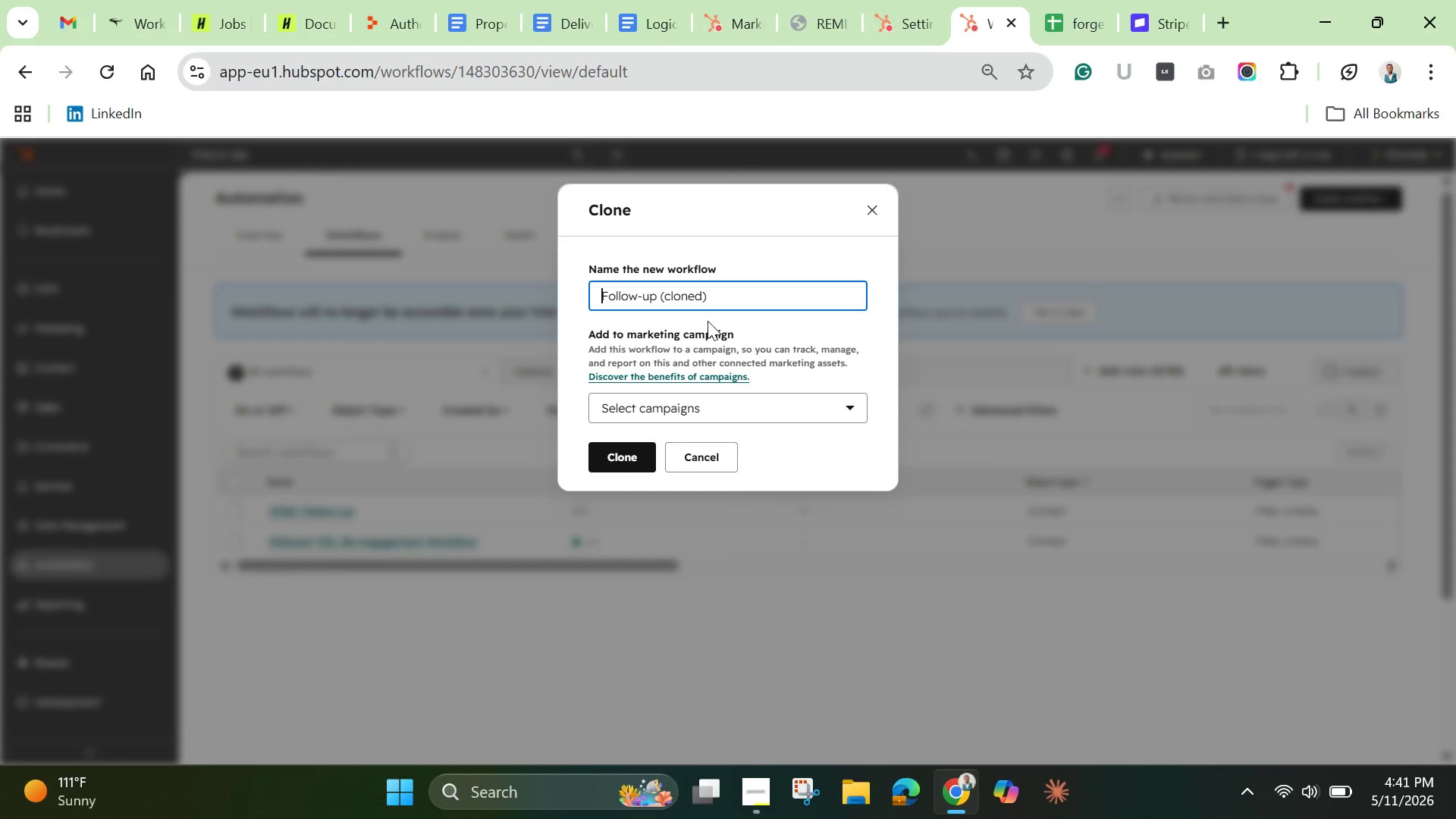 
type(Plumbing )
 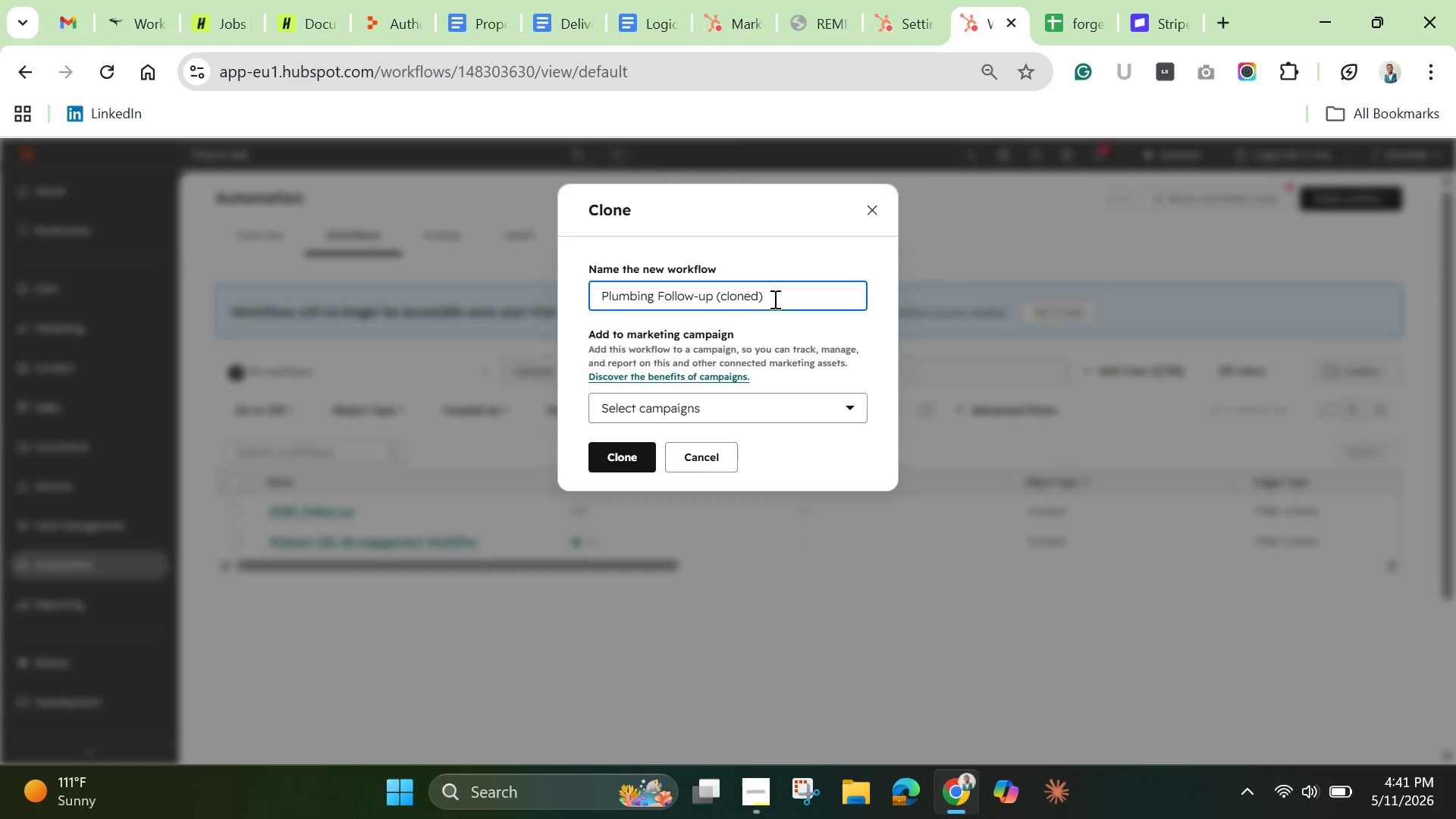 
left_click([774, 299])
 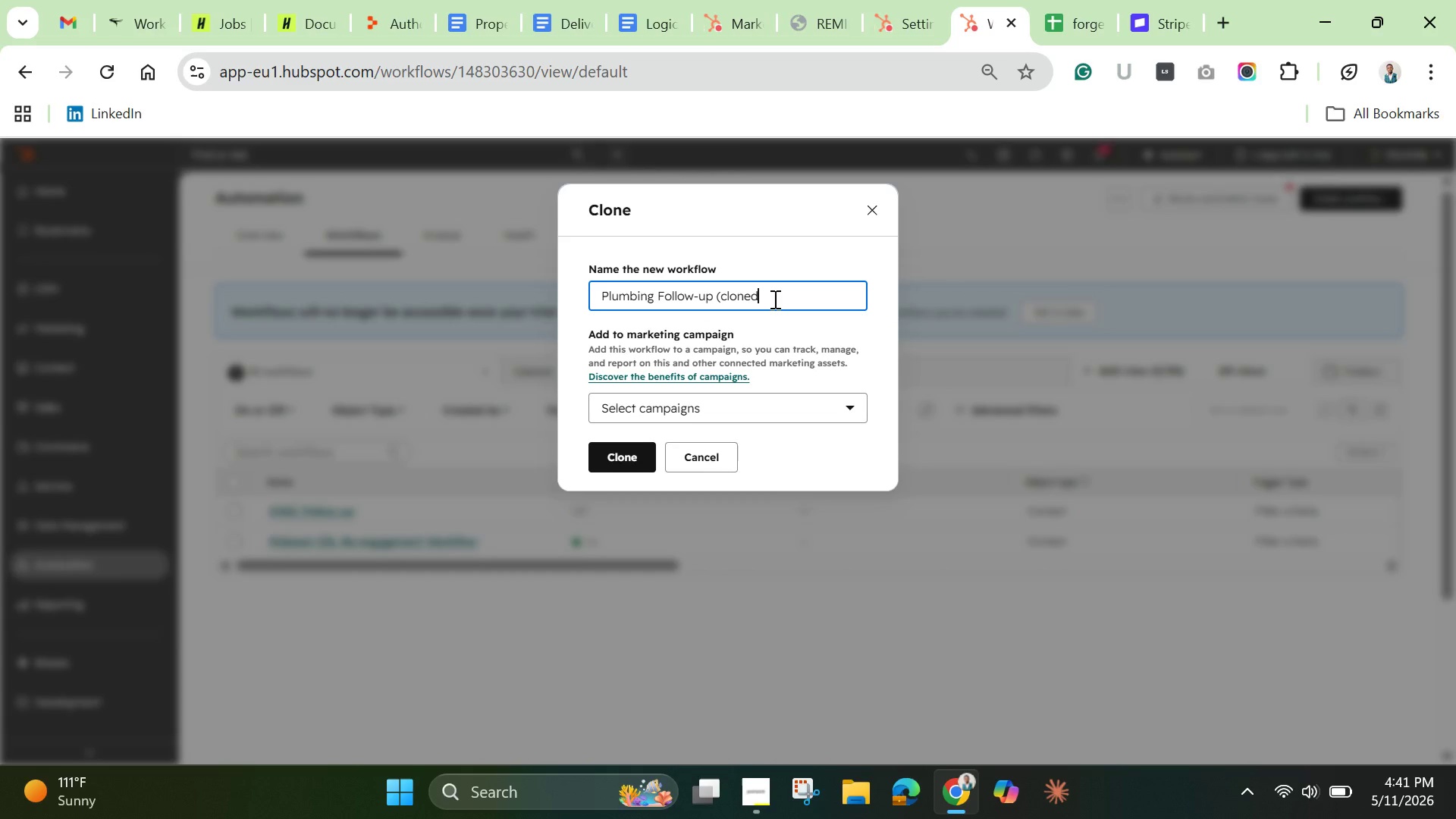 
key(Backspace)
 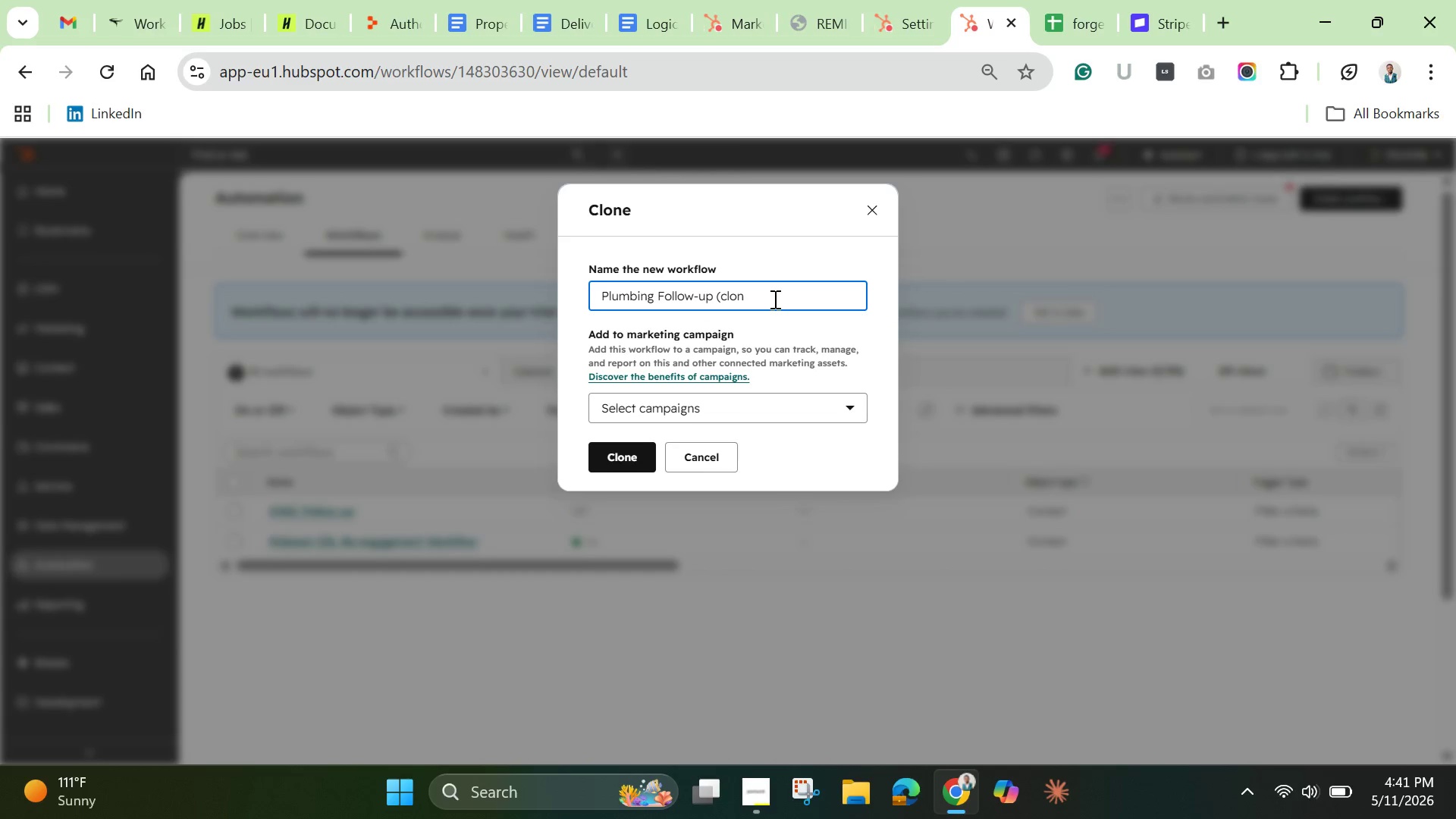 
key(Backspace)
 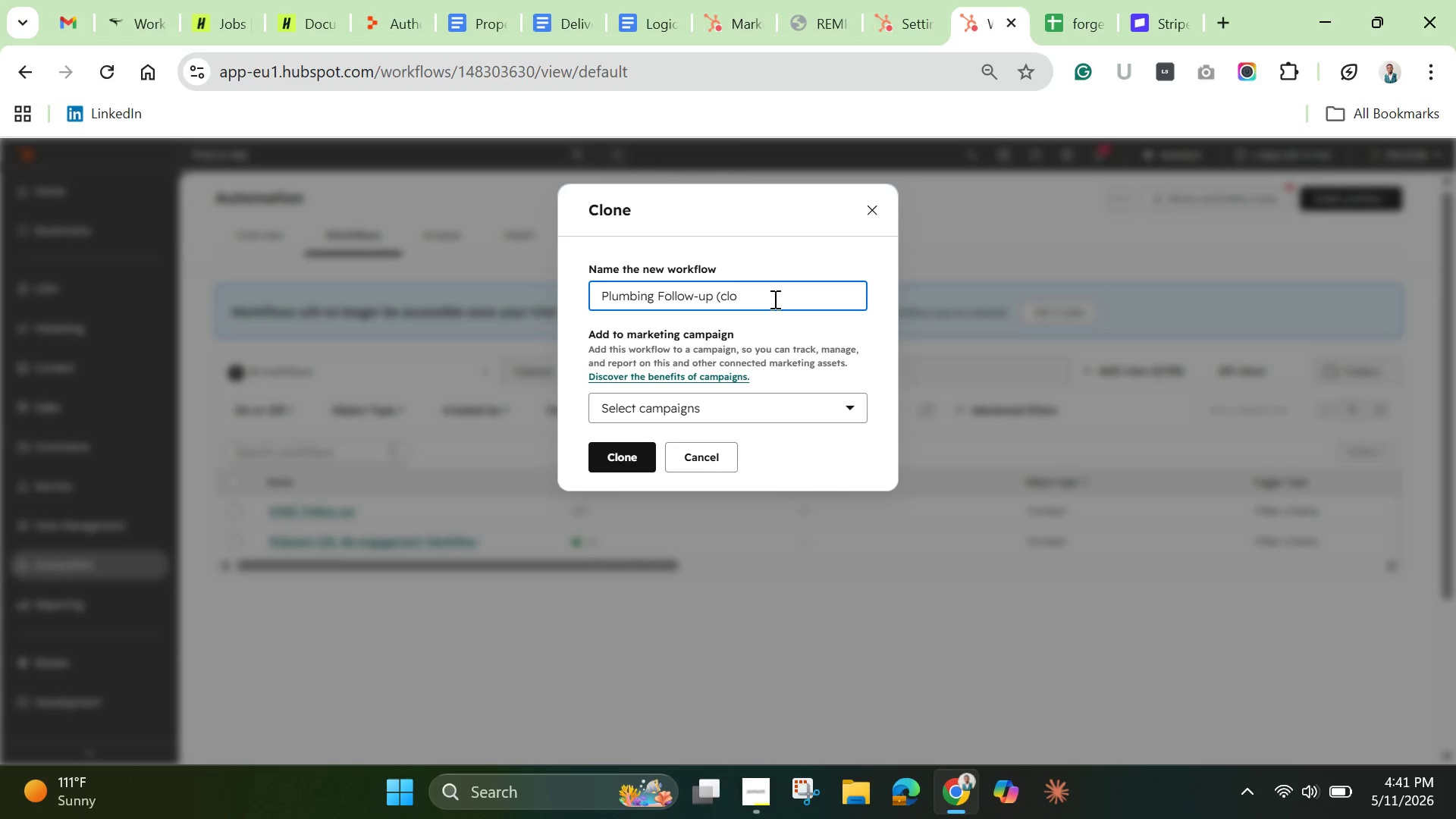 
key(Backspace)
 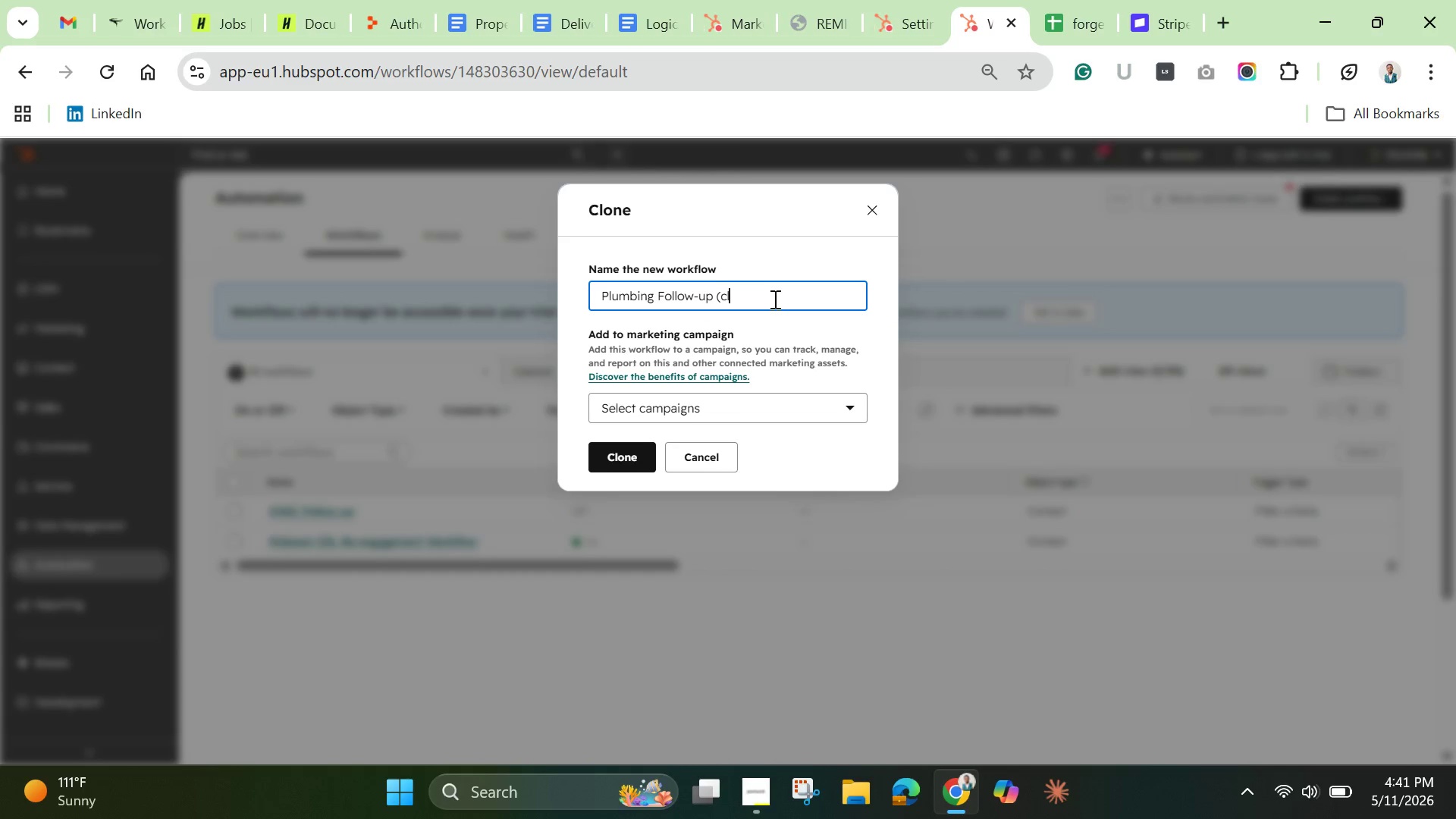 
key(Backspace)
 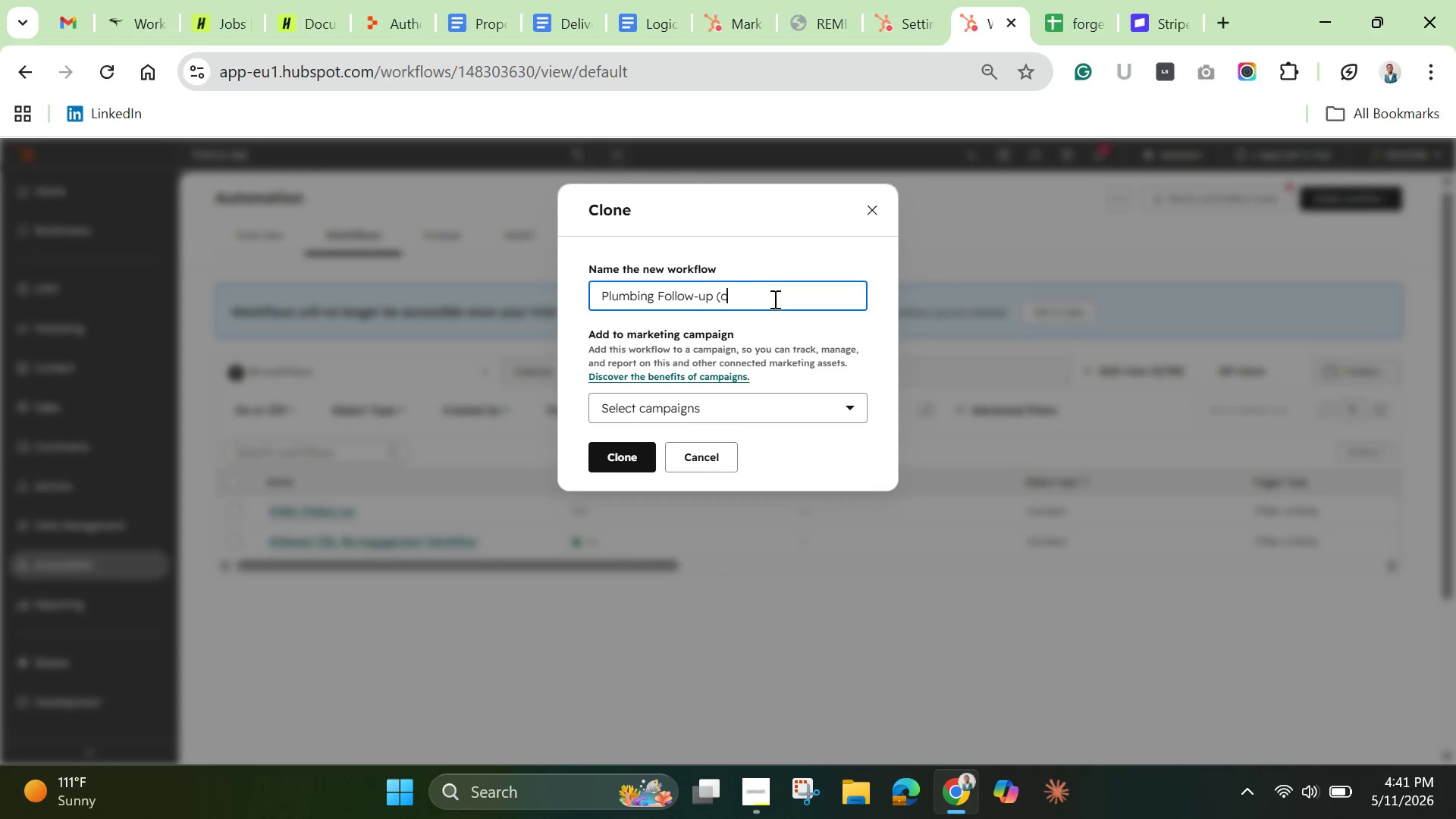 
key(Backspace)
 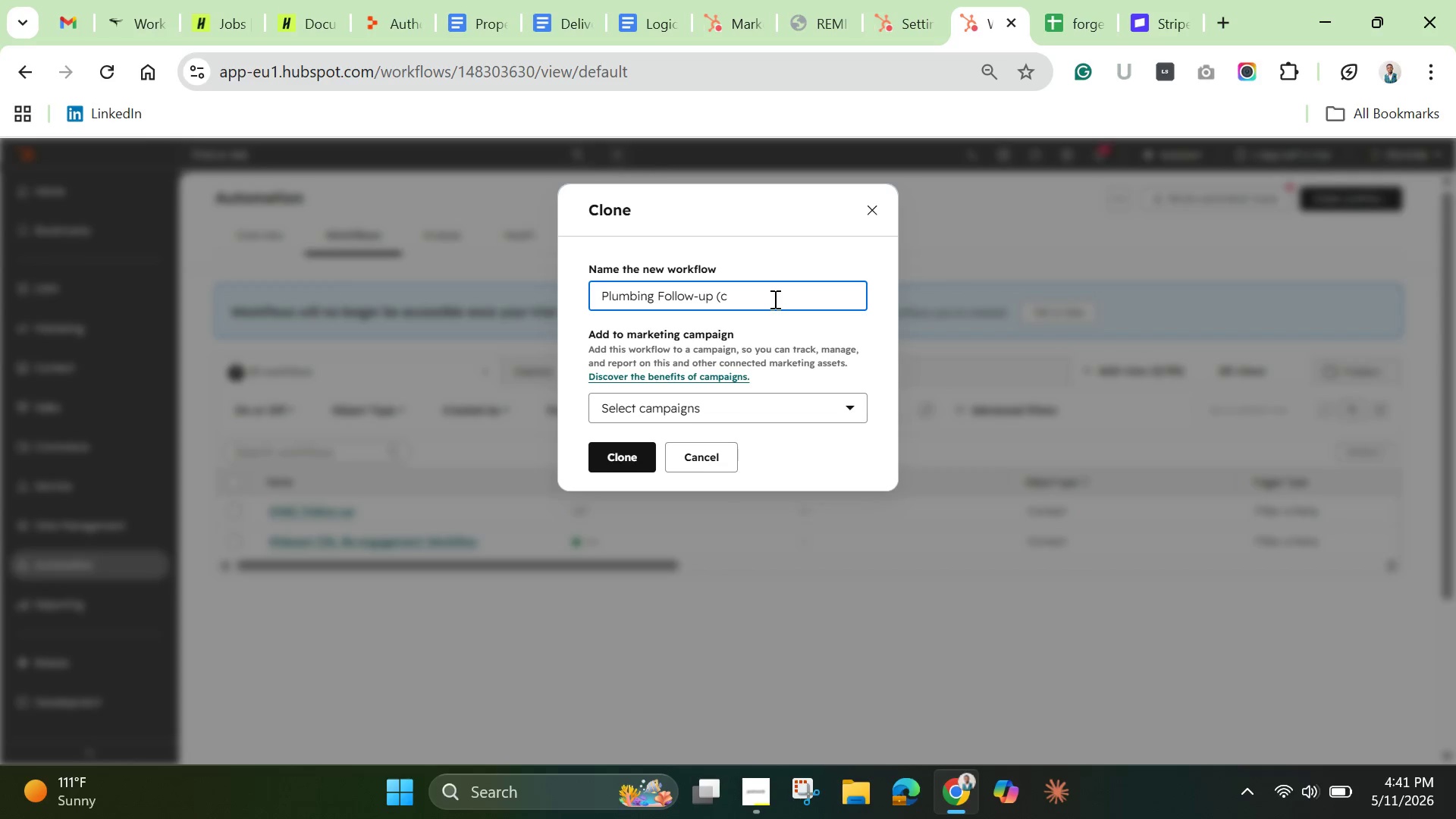 
key(Backspace)
 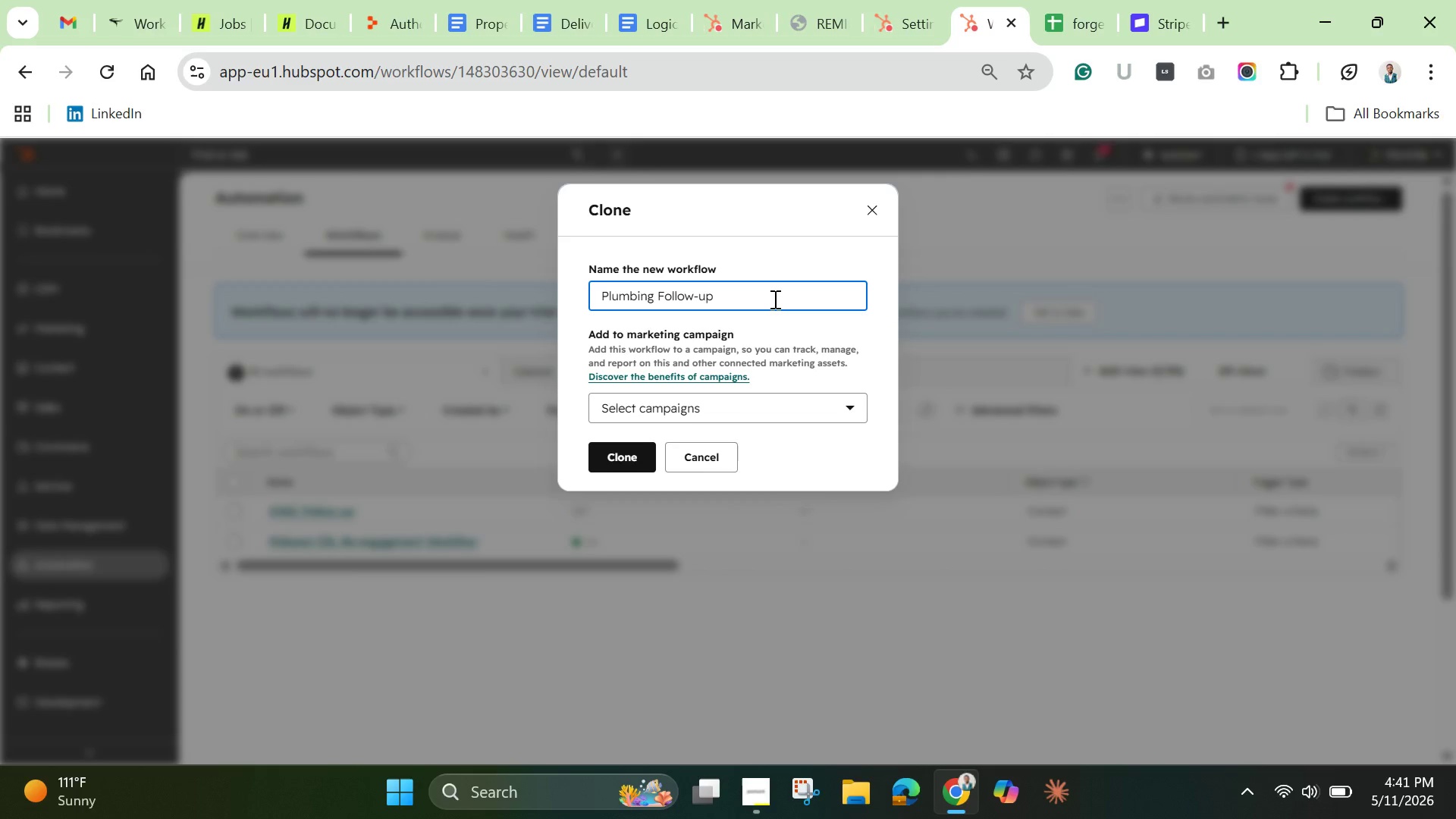 
key(Backspace)
 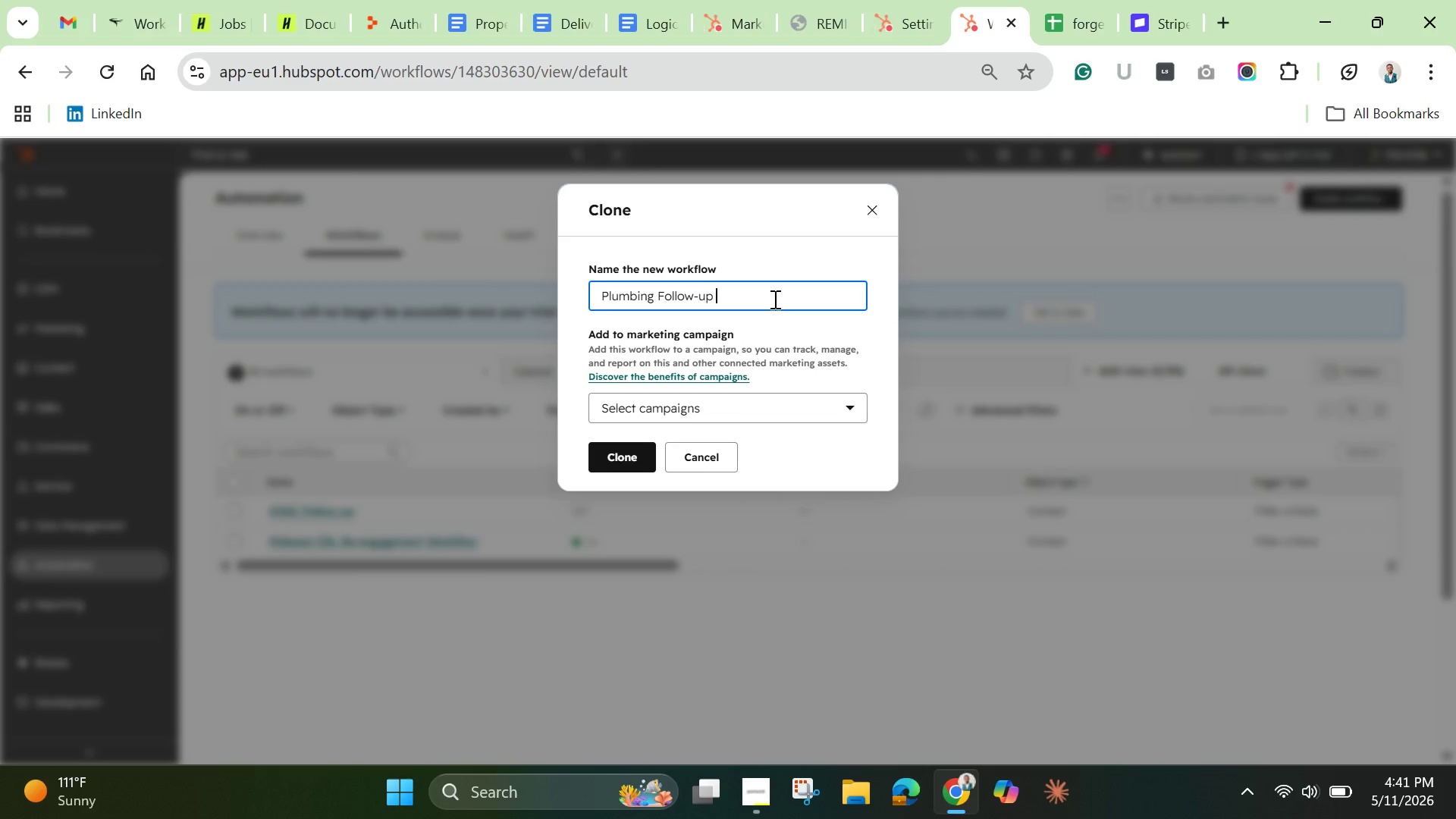 
key(Backspace)
 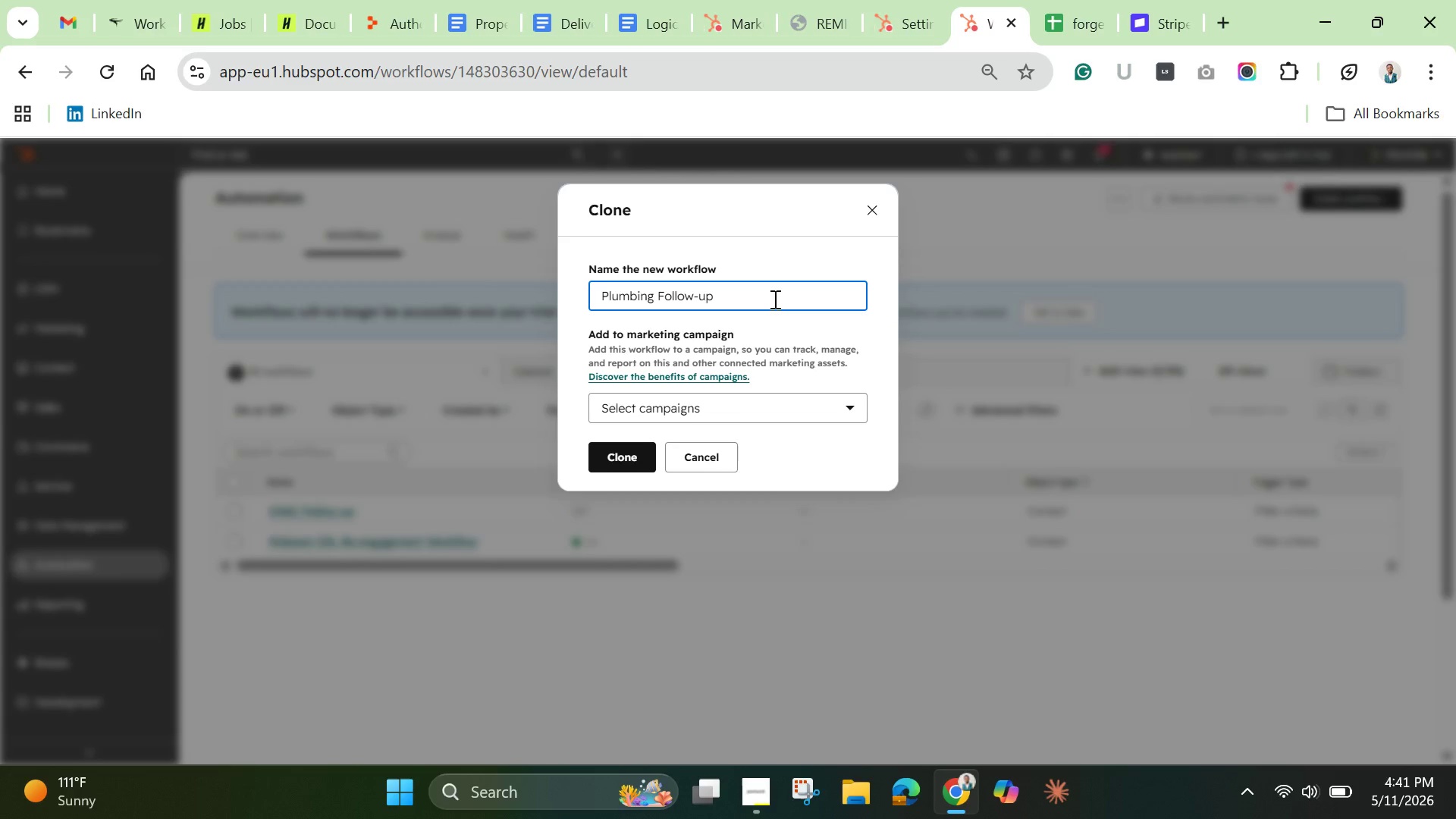 
key(Backspace)
 